 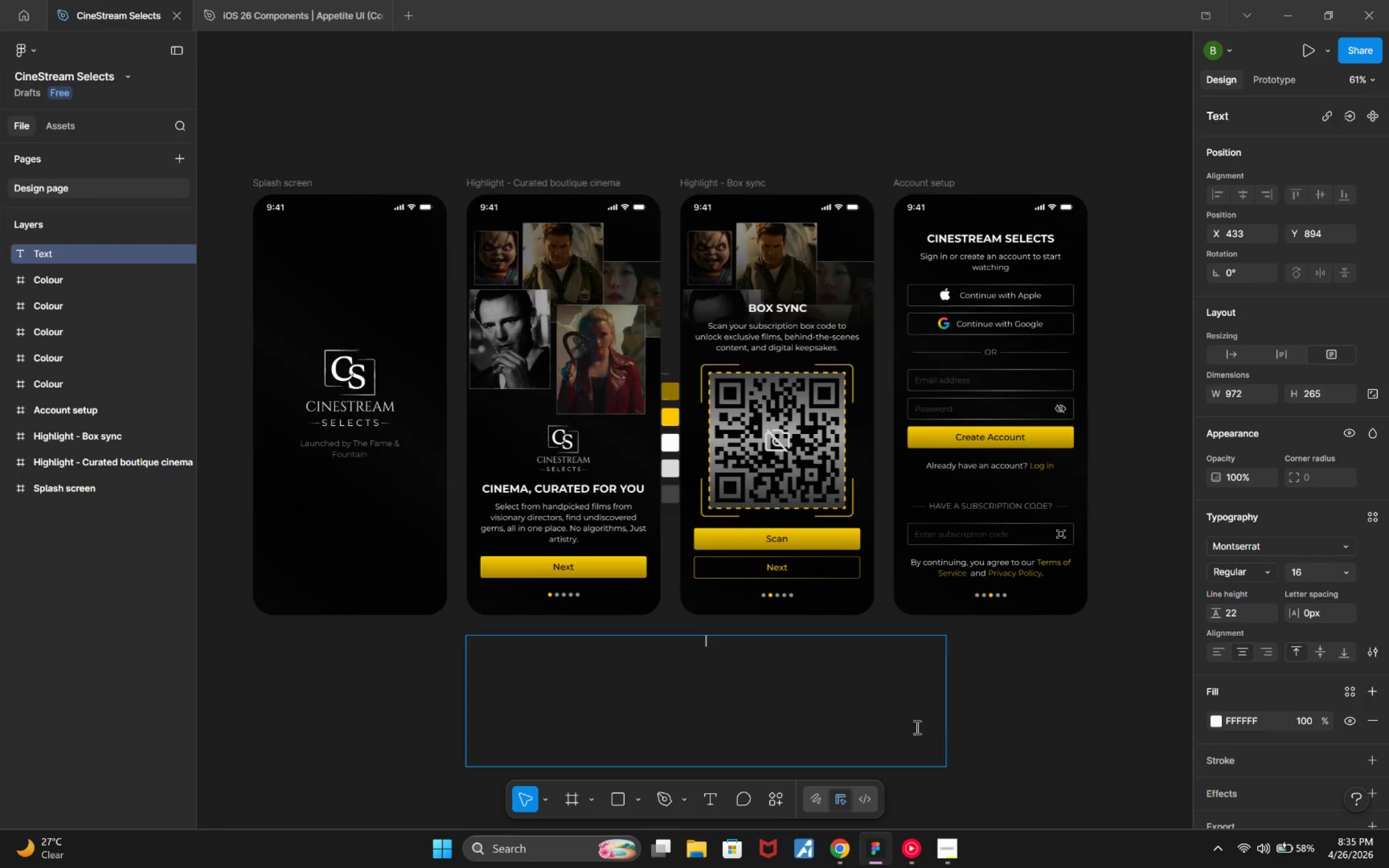 
scroll: coordinate [844, 720], scroll_direction: up, amount: 13.0
 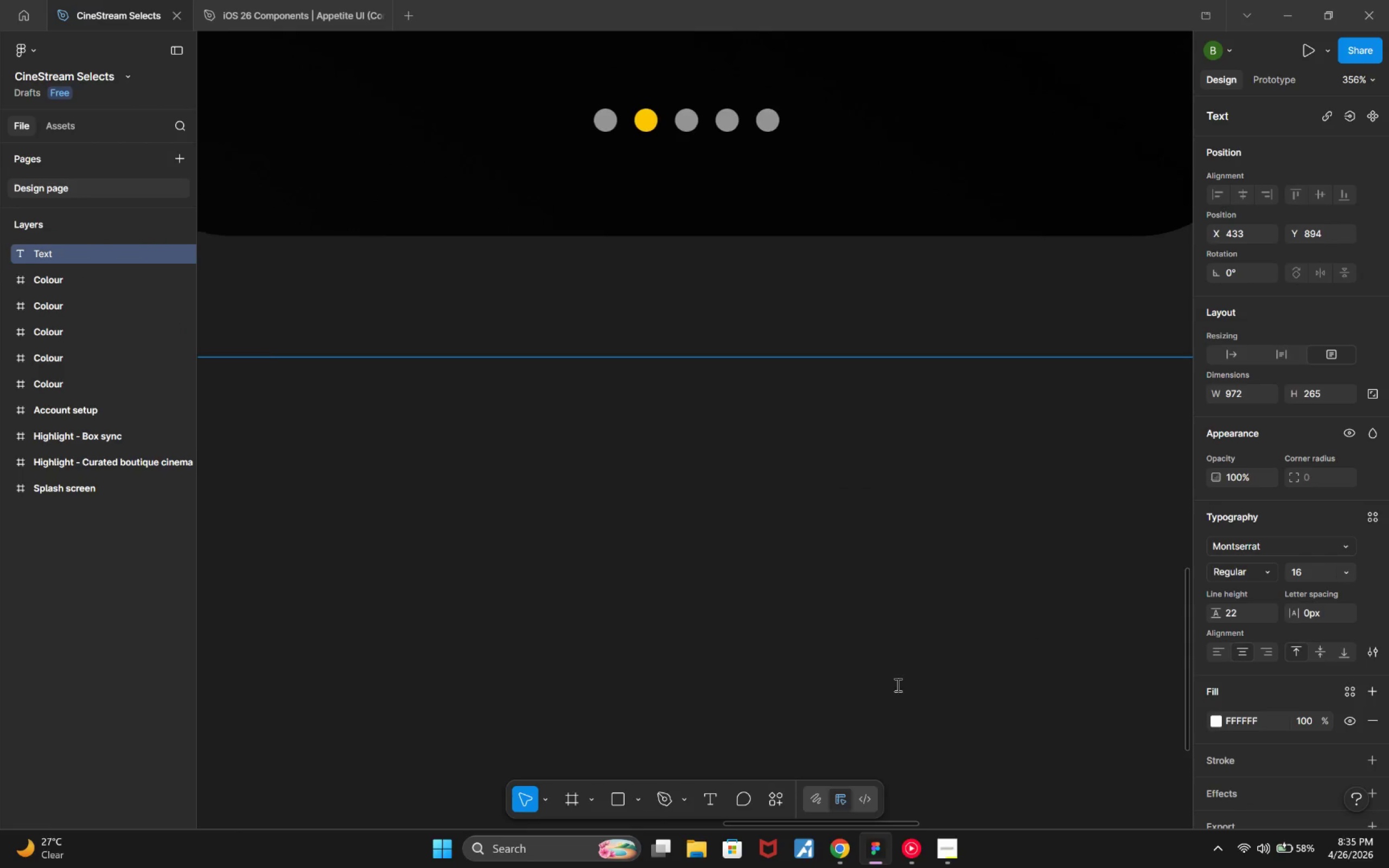 
hold_key(key=ControlLeft, duration=0.48)
 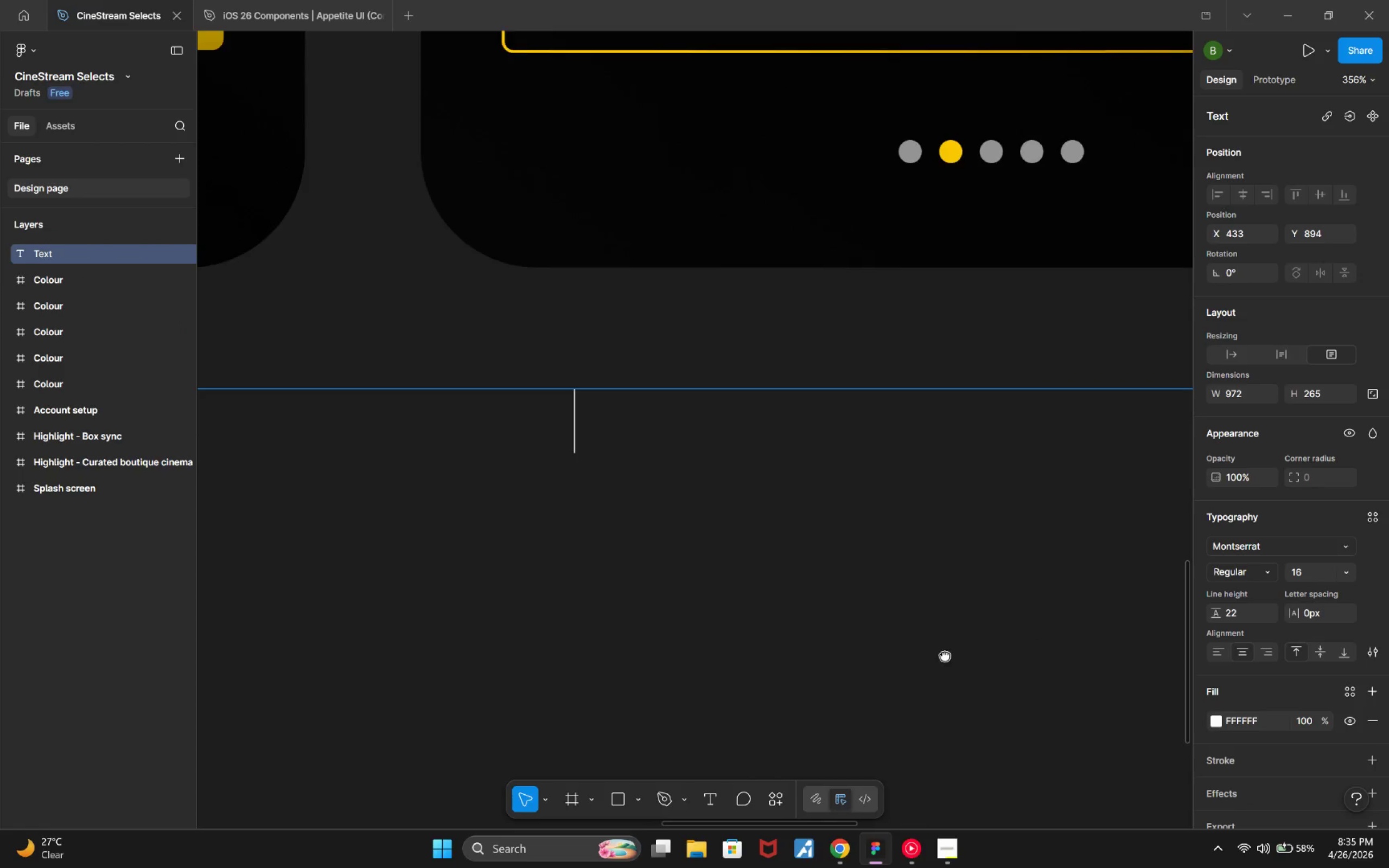 
type(I just checked in)
 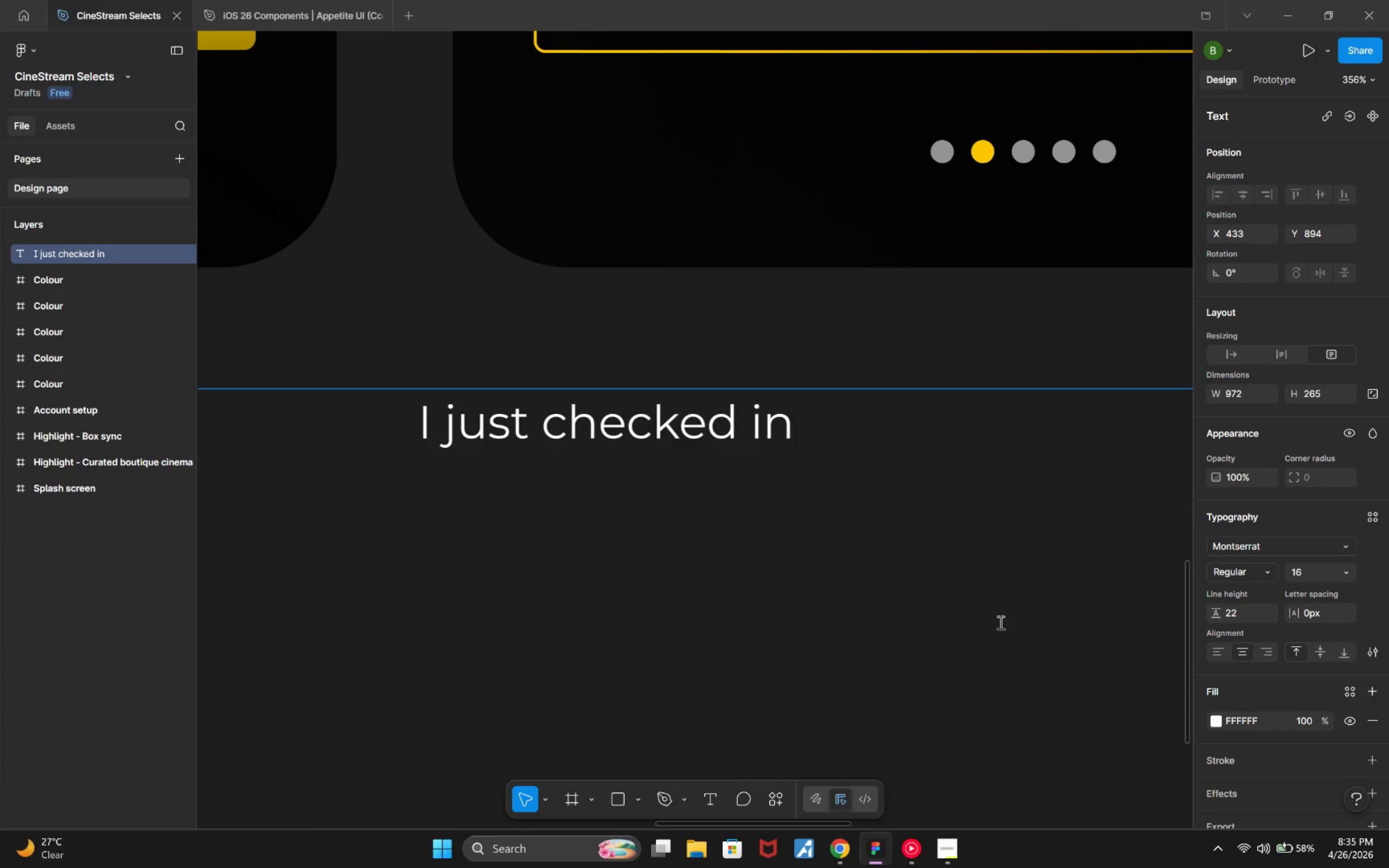 
hold_key(key=ControlLeft, duration=1.38)
scroll: coordinate [1017, 624], scroll_direction: down, amount: 4.0
 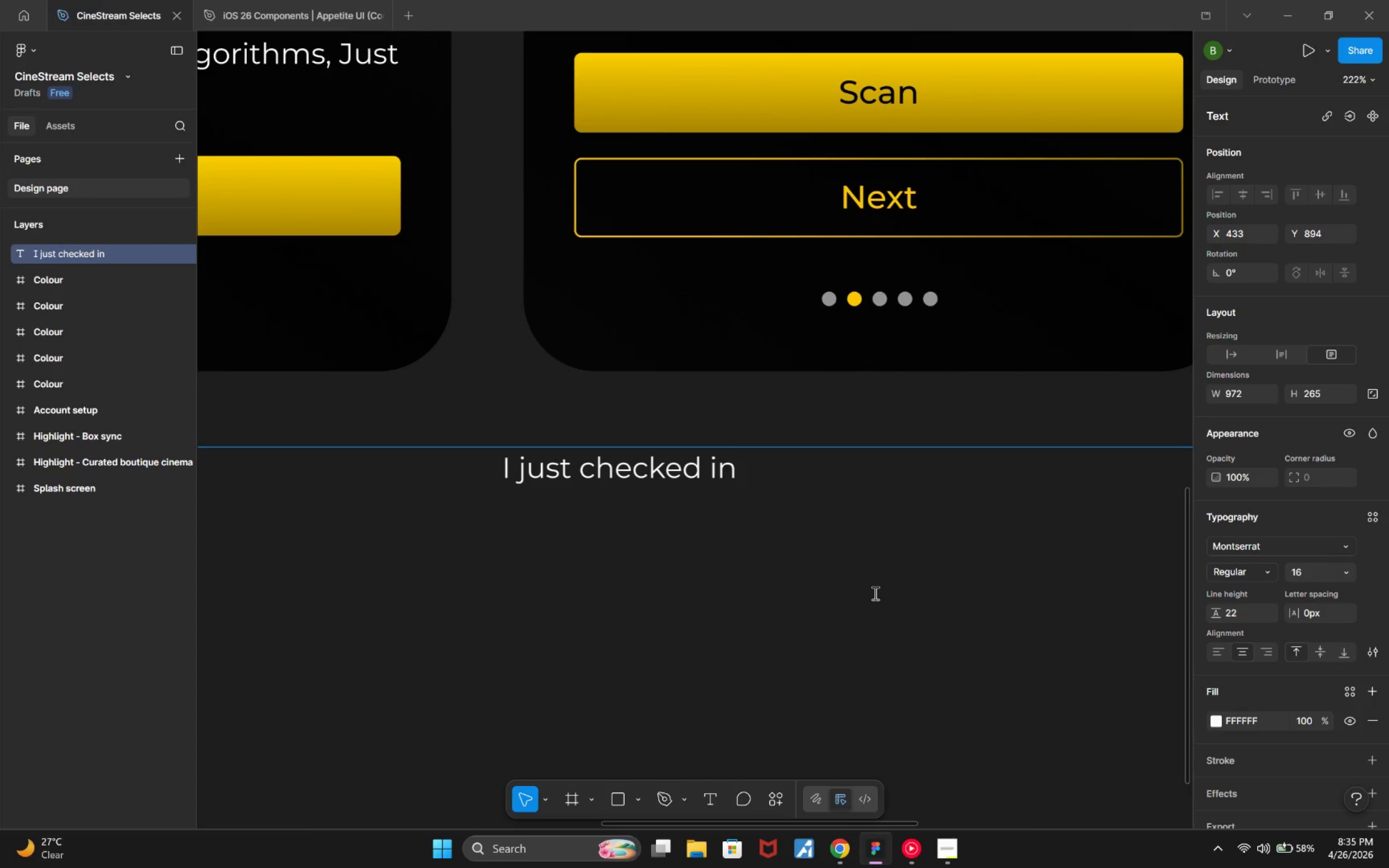 
type( on my postwork recording that was supposed to beaan )
key(Backspace)
key(Backspace)
key(Backspace)
key(Backspace)
type( about an Hour)
 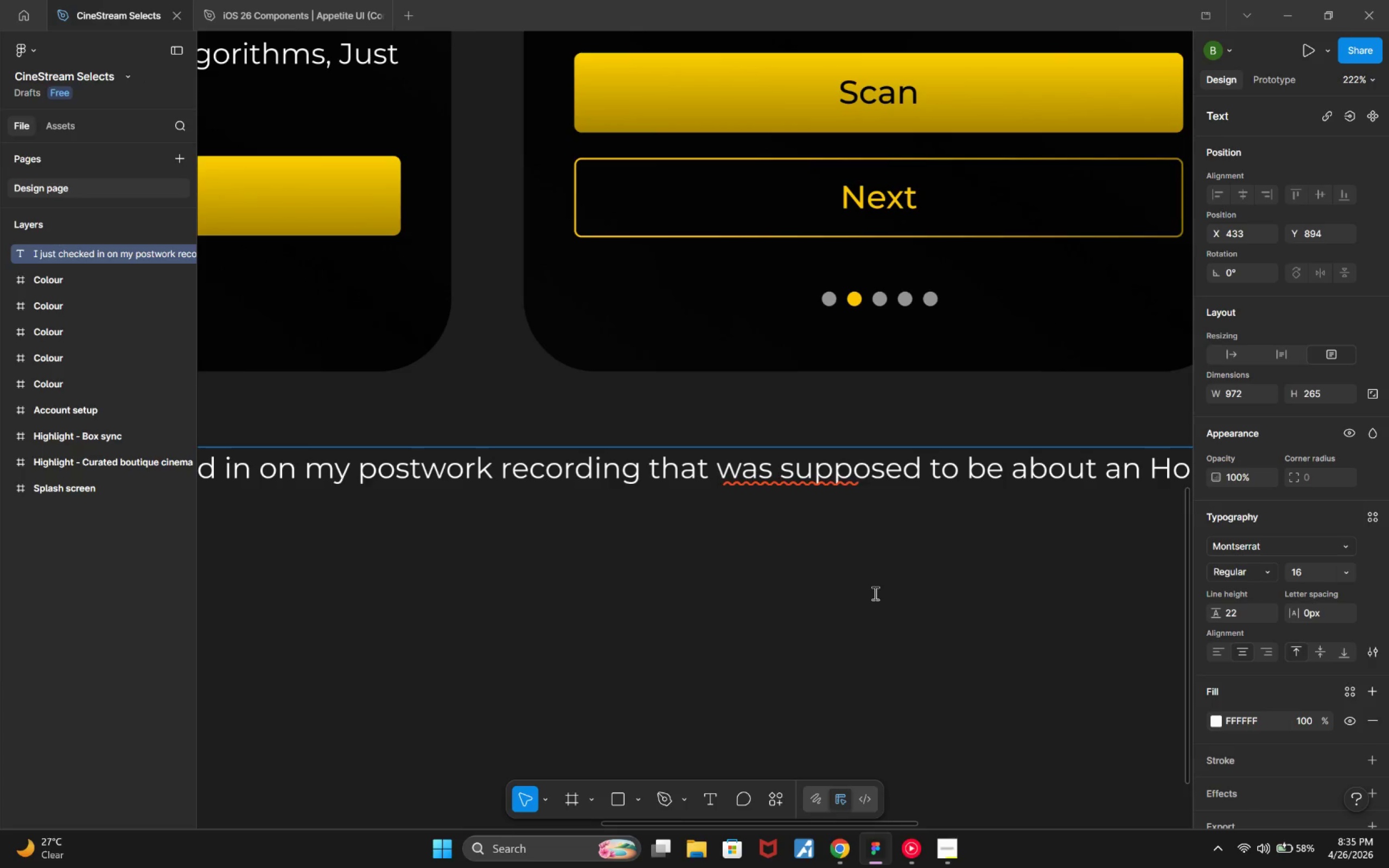 
scroll: coordinate [874, 595], scroll_direction: down, amount: 4.0
 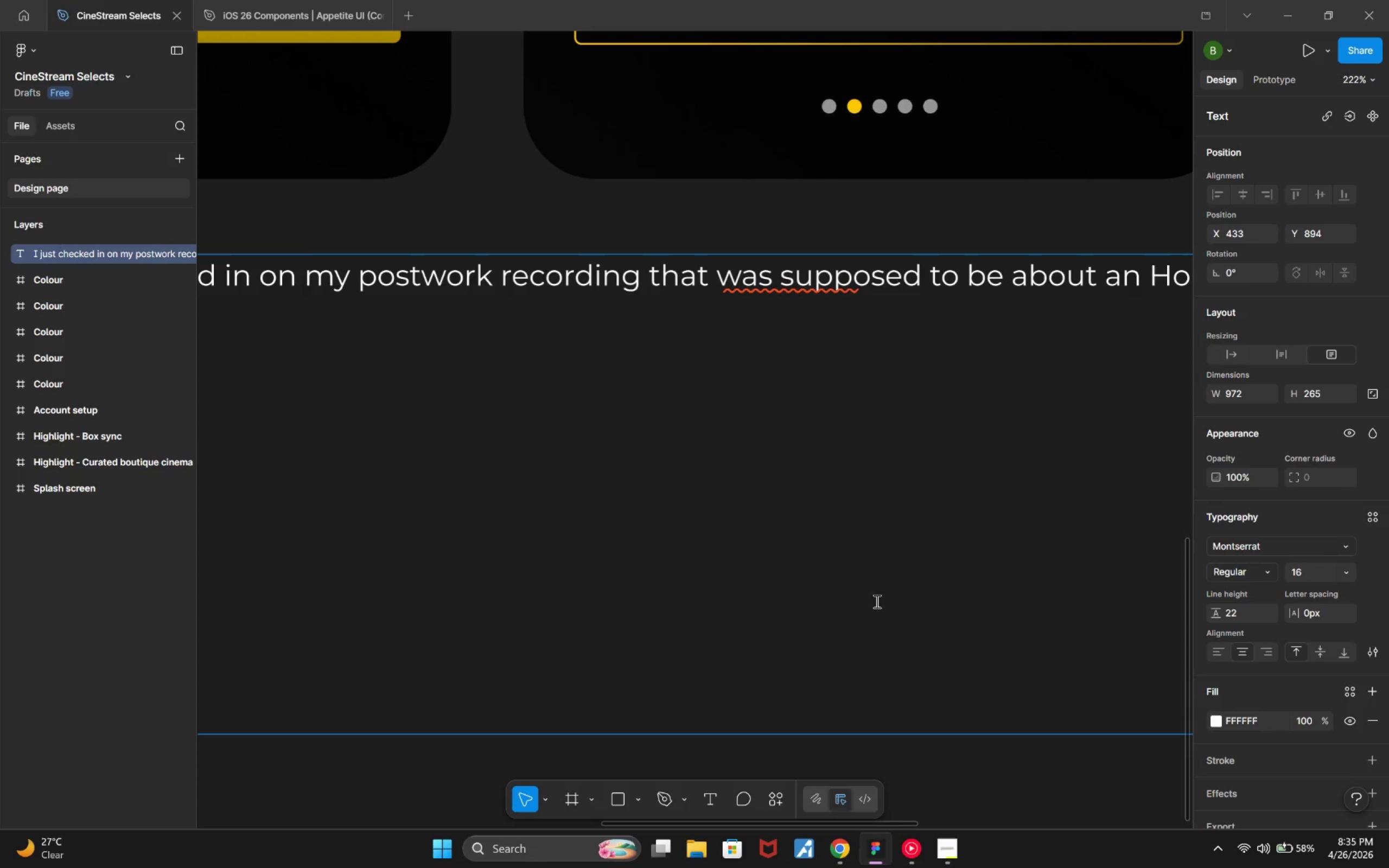 
hold_key(key=ControlLeft, duration=1.59)
scroll: coordinate [885, 586], scroll_direction: down, amount: 5.0
 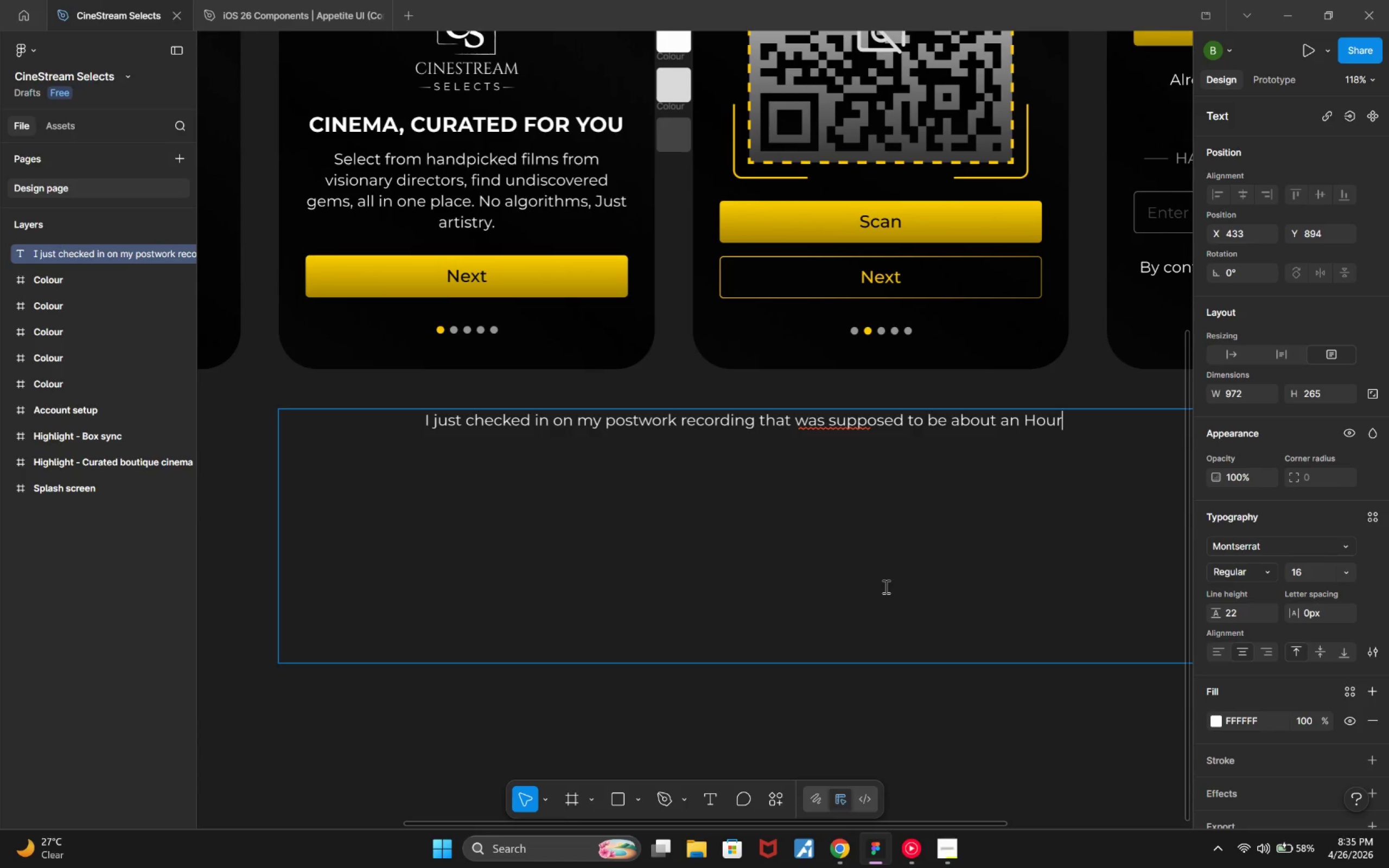 
key(Control+ControlLeft)
 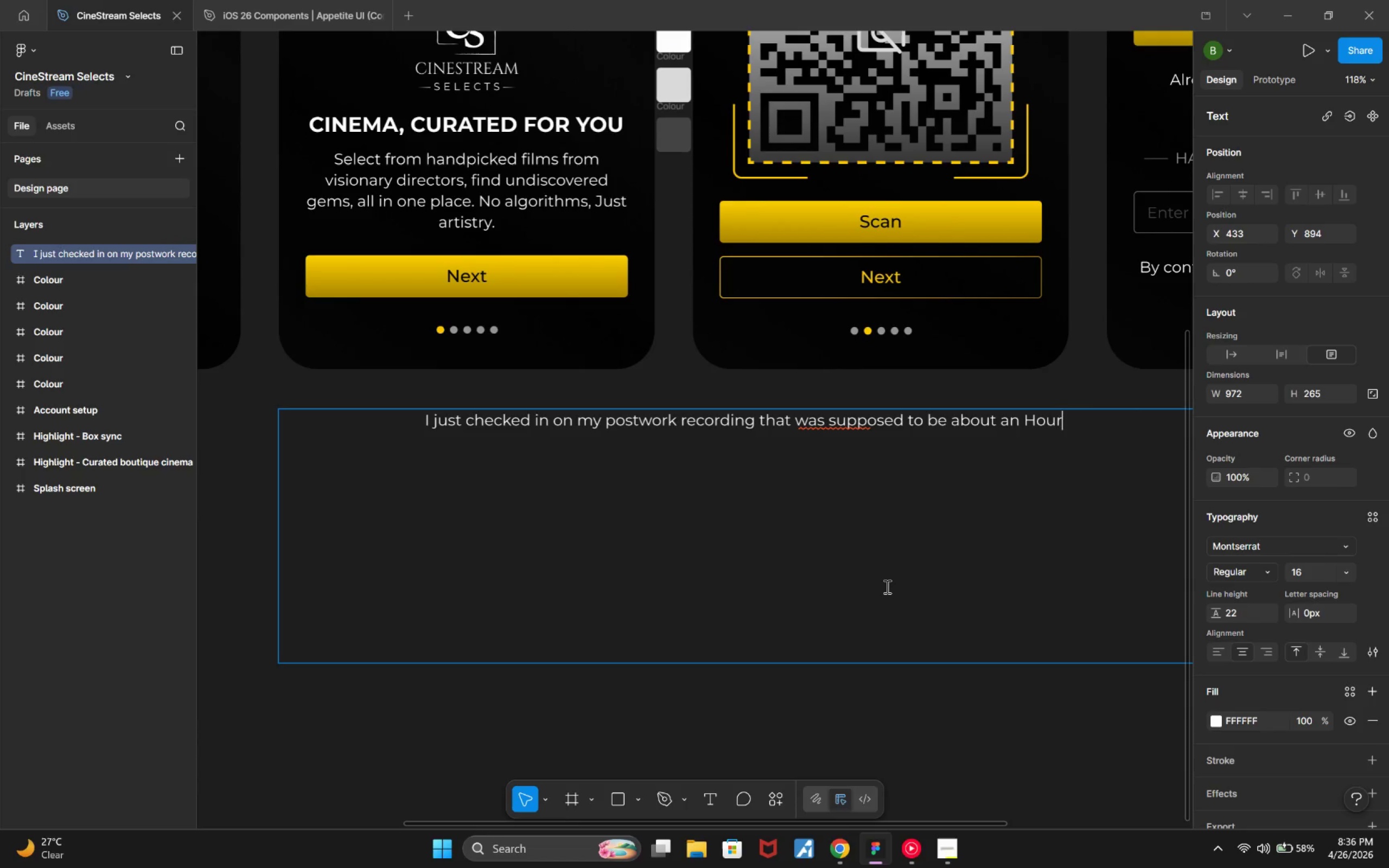 
type( 30 mins in, and )
 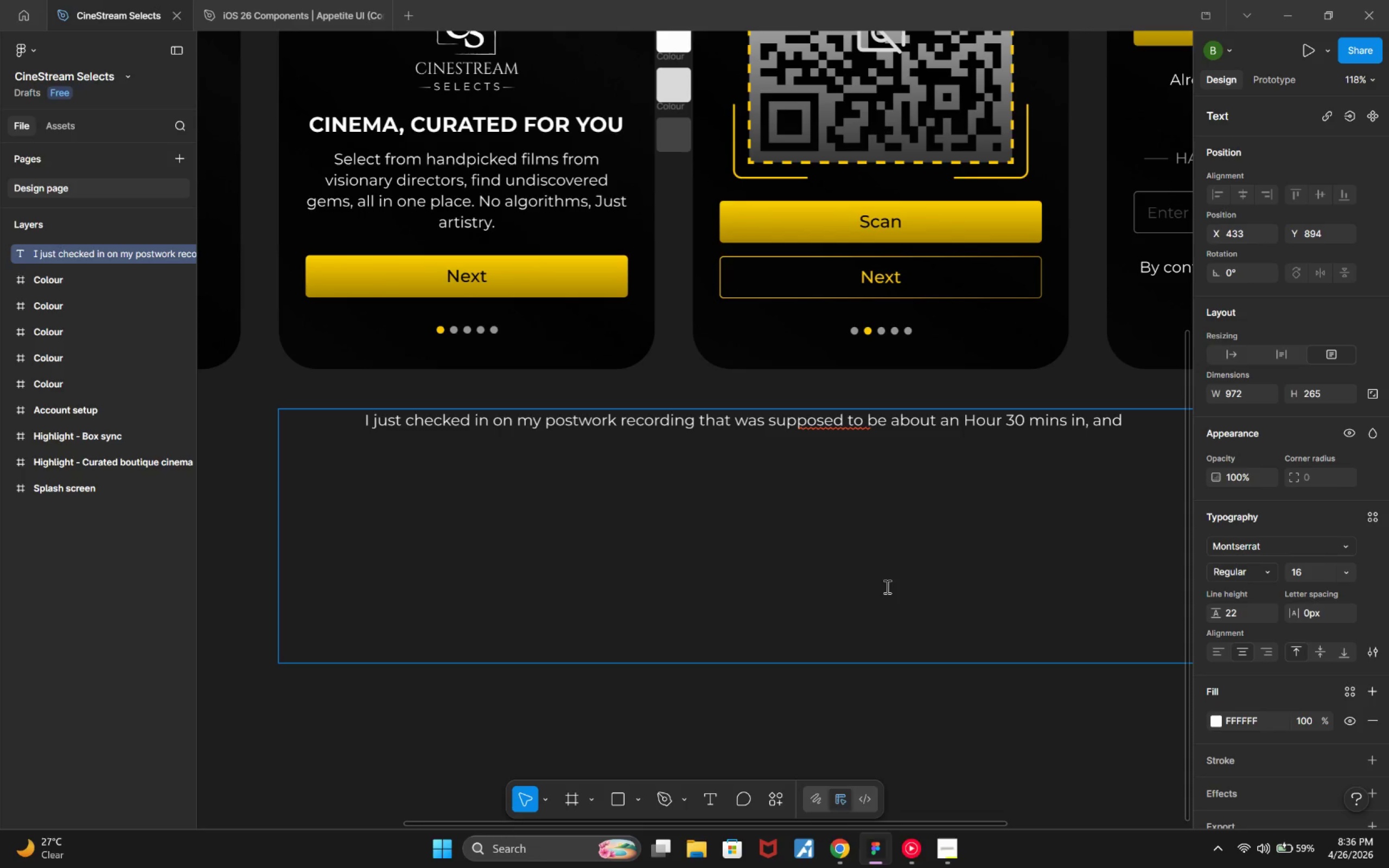 
wait(5.28)
 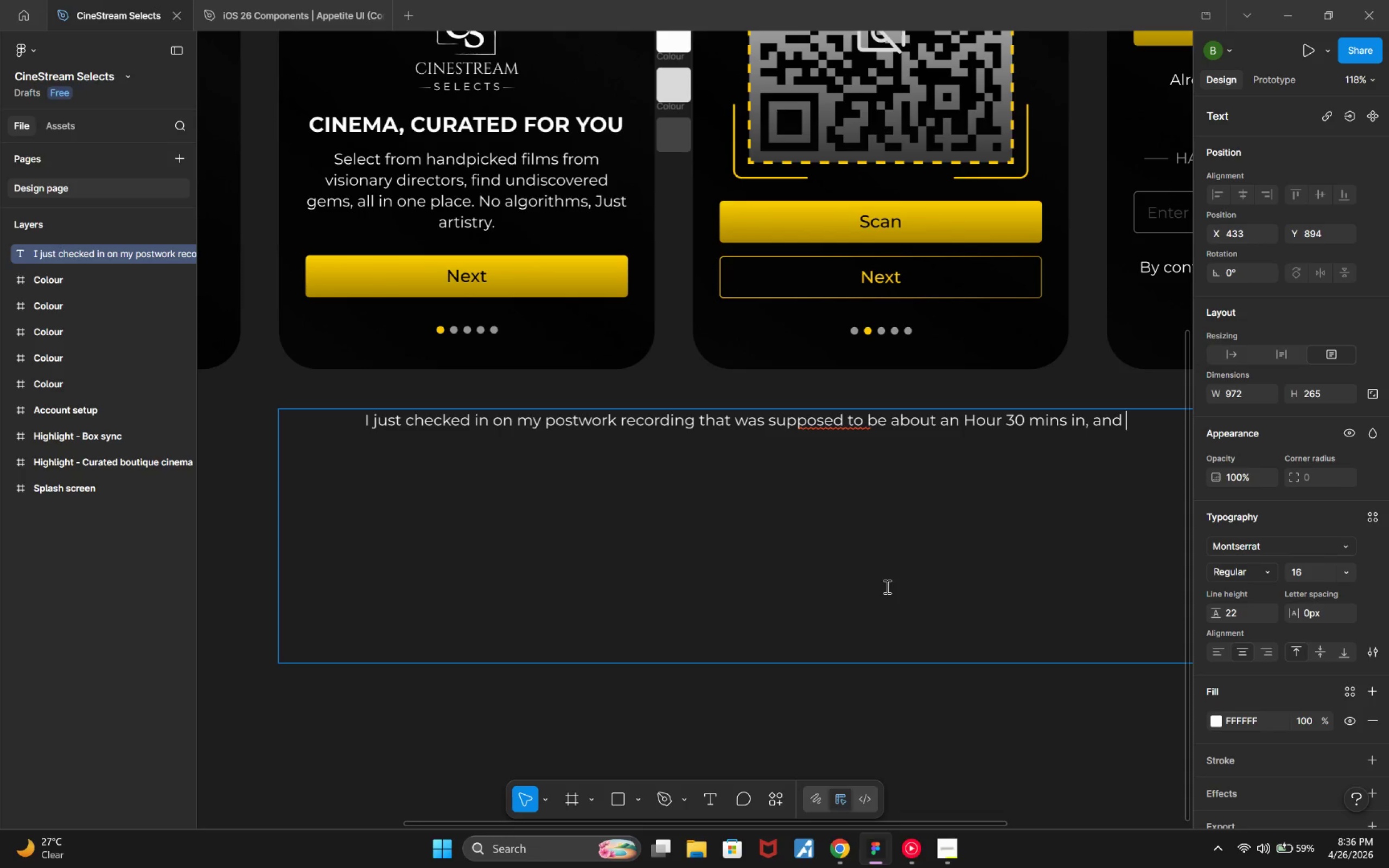 
key(Backspace)
key(Backspace)
key(Backspace)
key(Backspace)
type(only)
key(Backspace)
type(ly )
 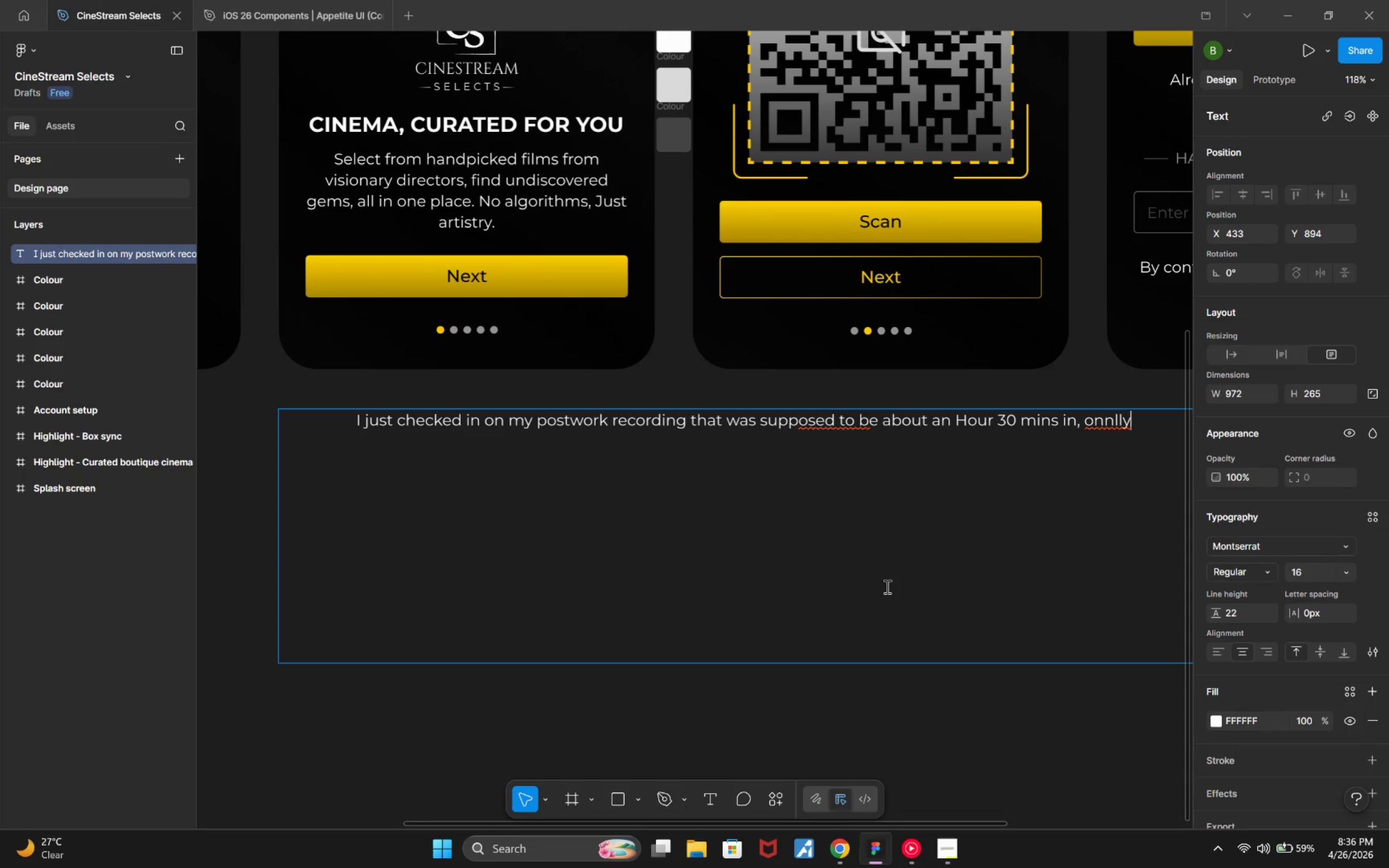 
key(ArrowLeft)
 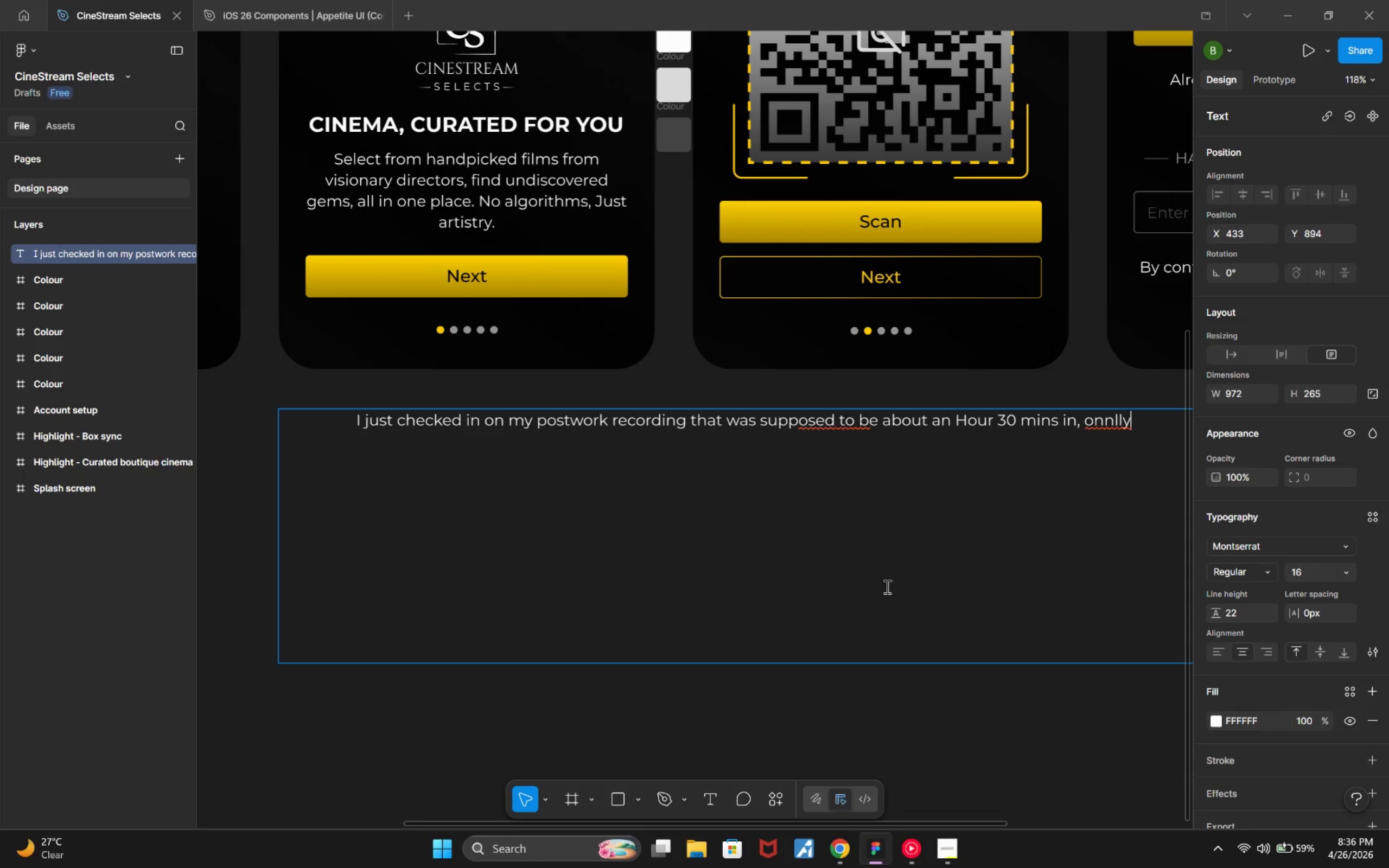 
key(ArrowLeft)
 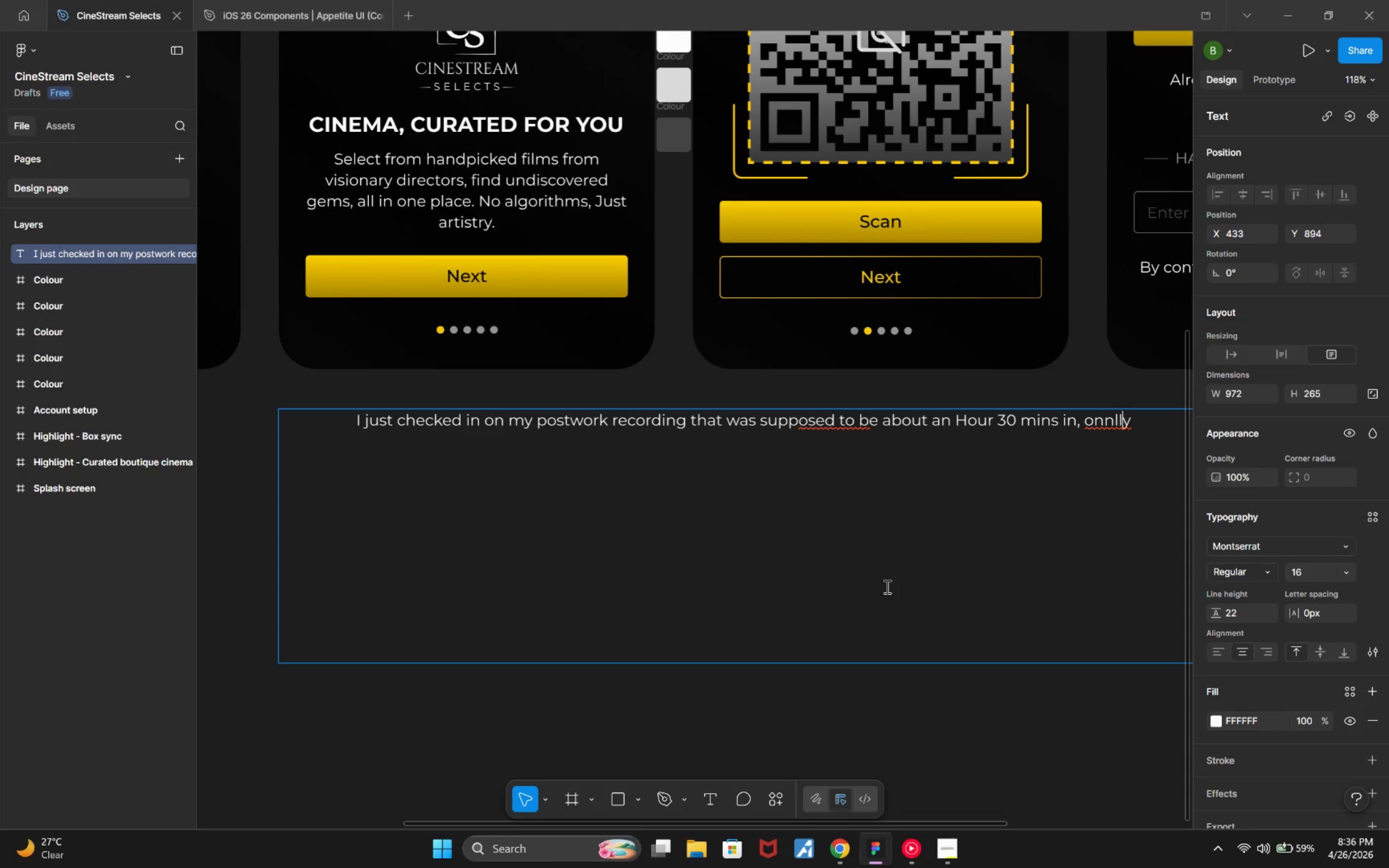 
key(ArrowLeft)
 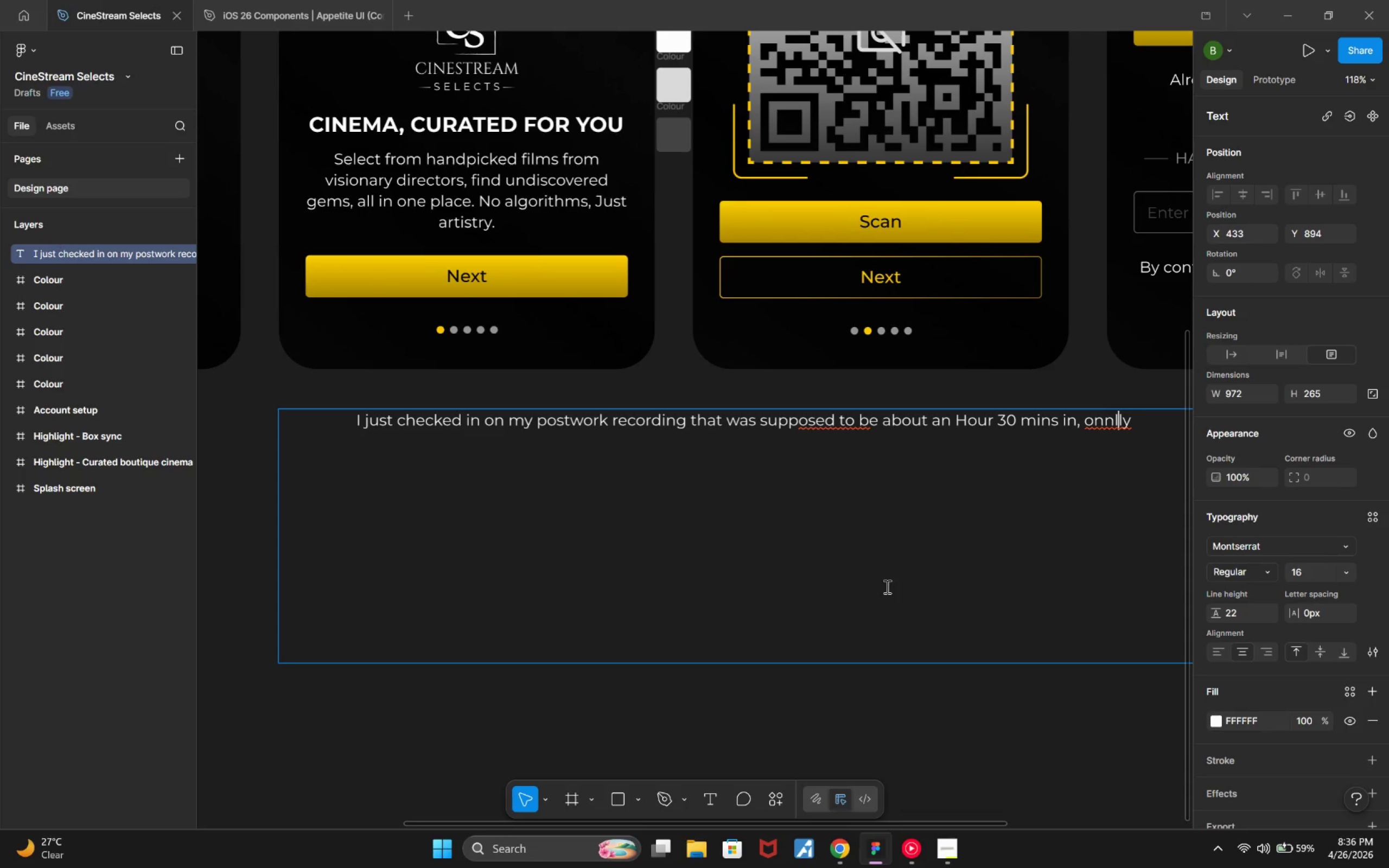 
key(Backspace)
 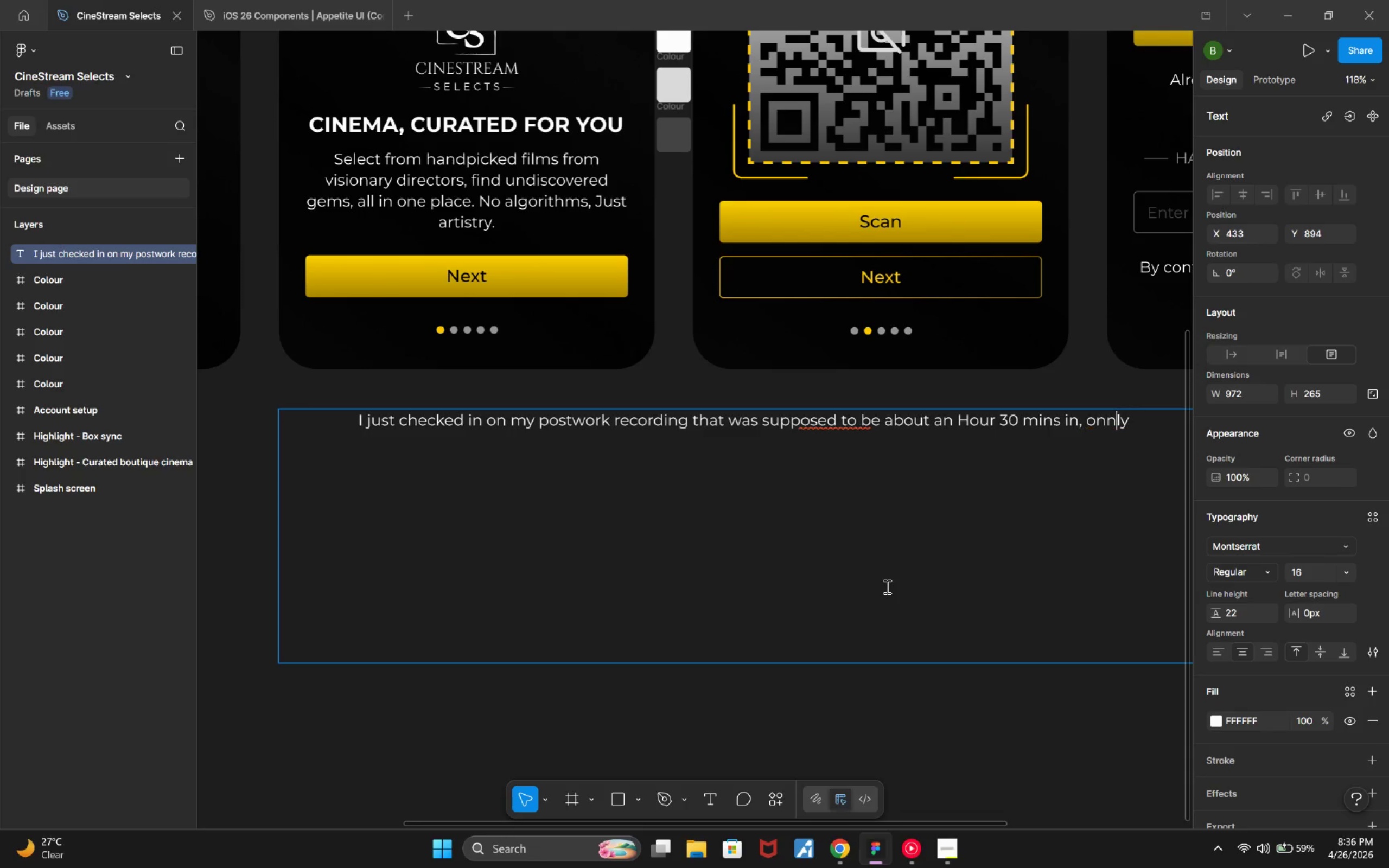 
key(Backspace)
 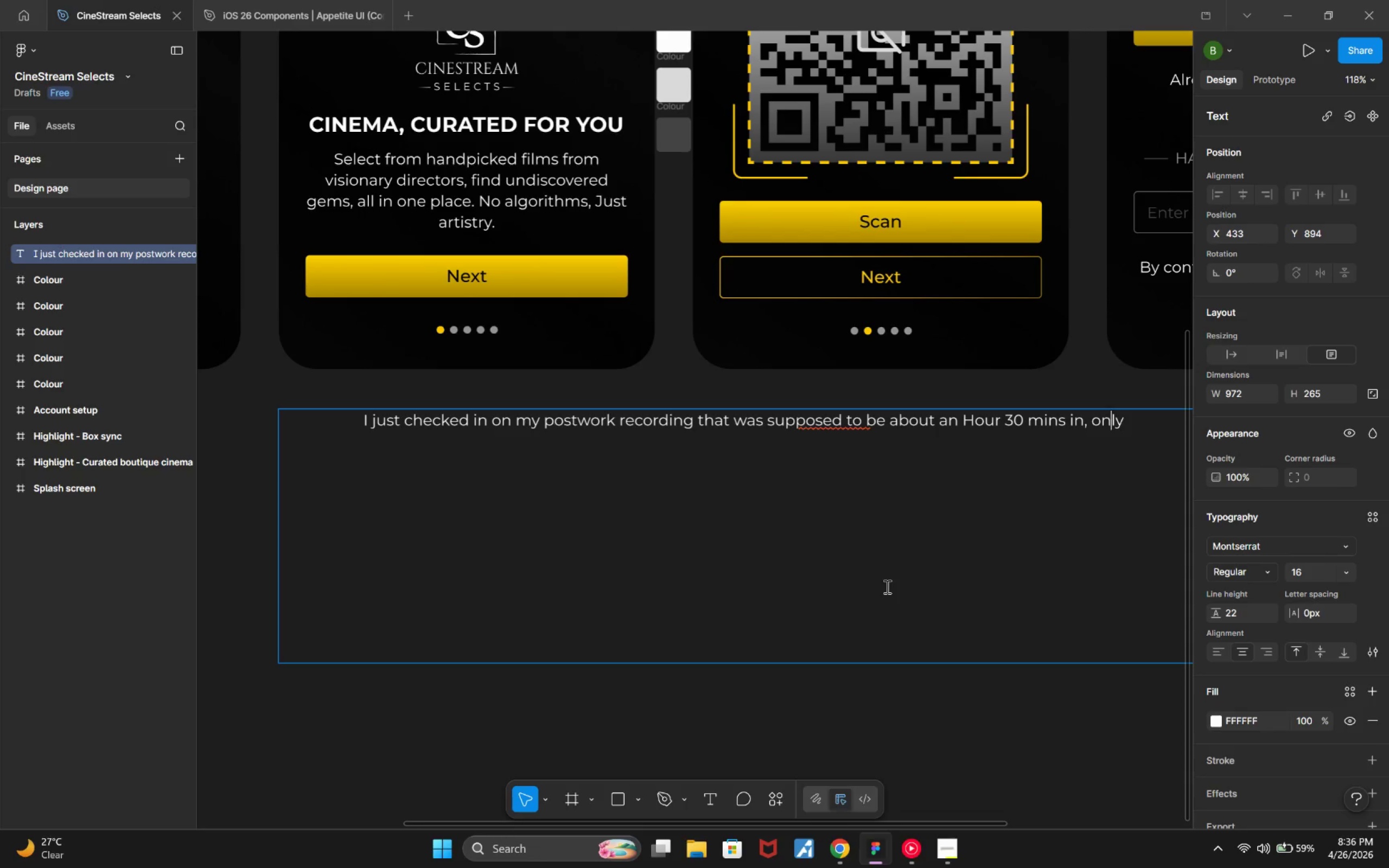 
key(ArrowRight)
 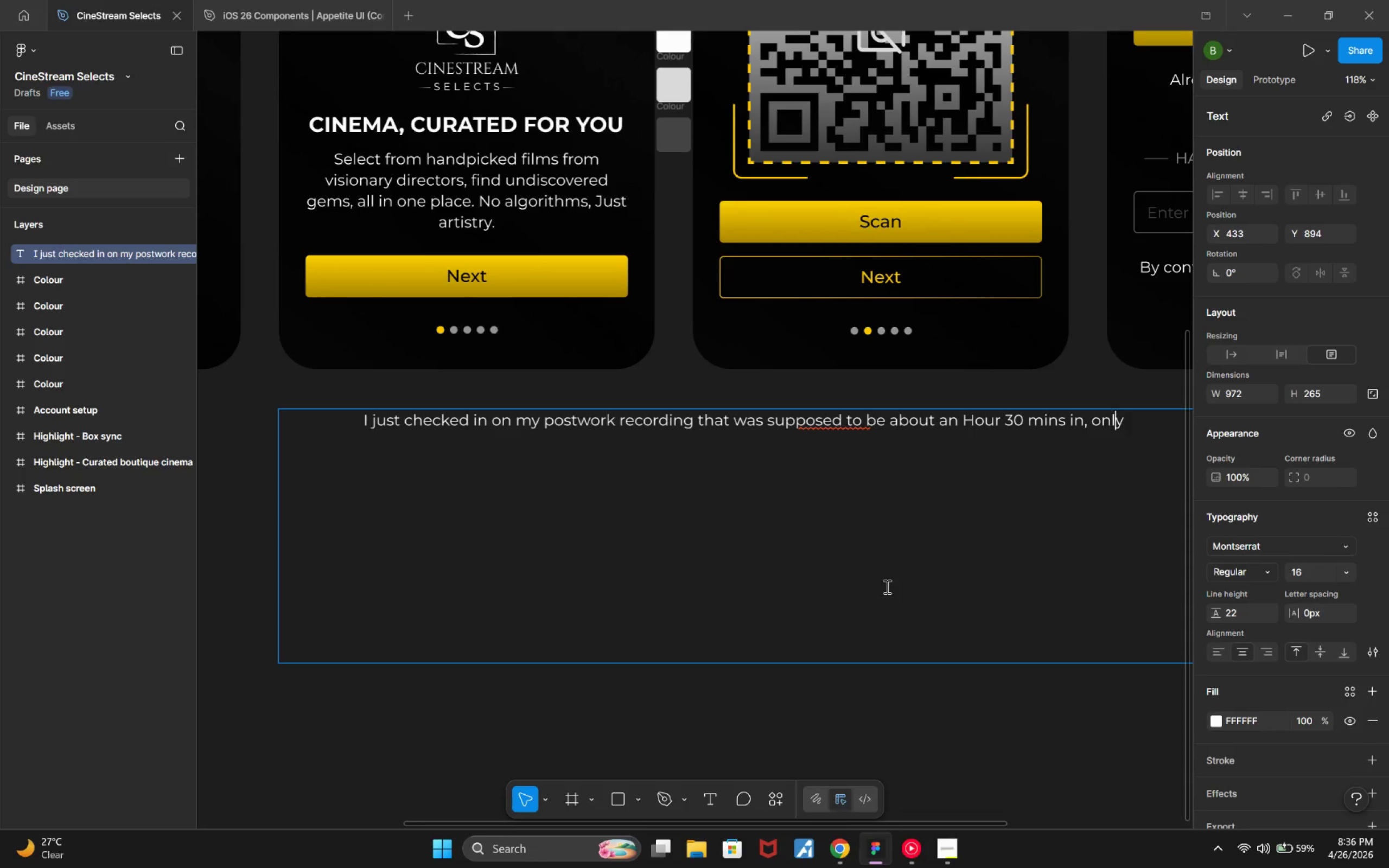 
key(ArrowRight)
 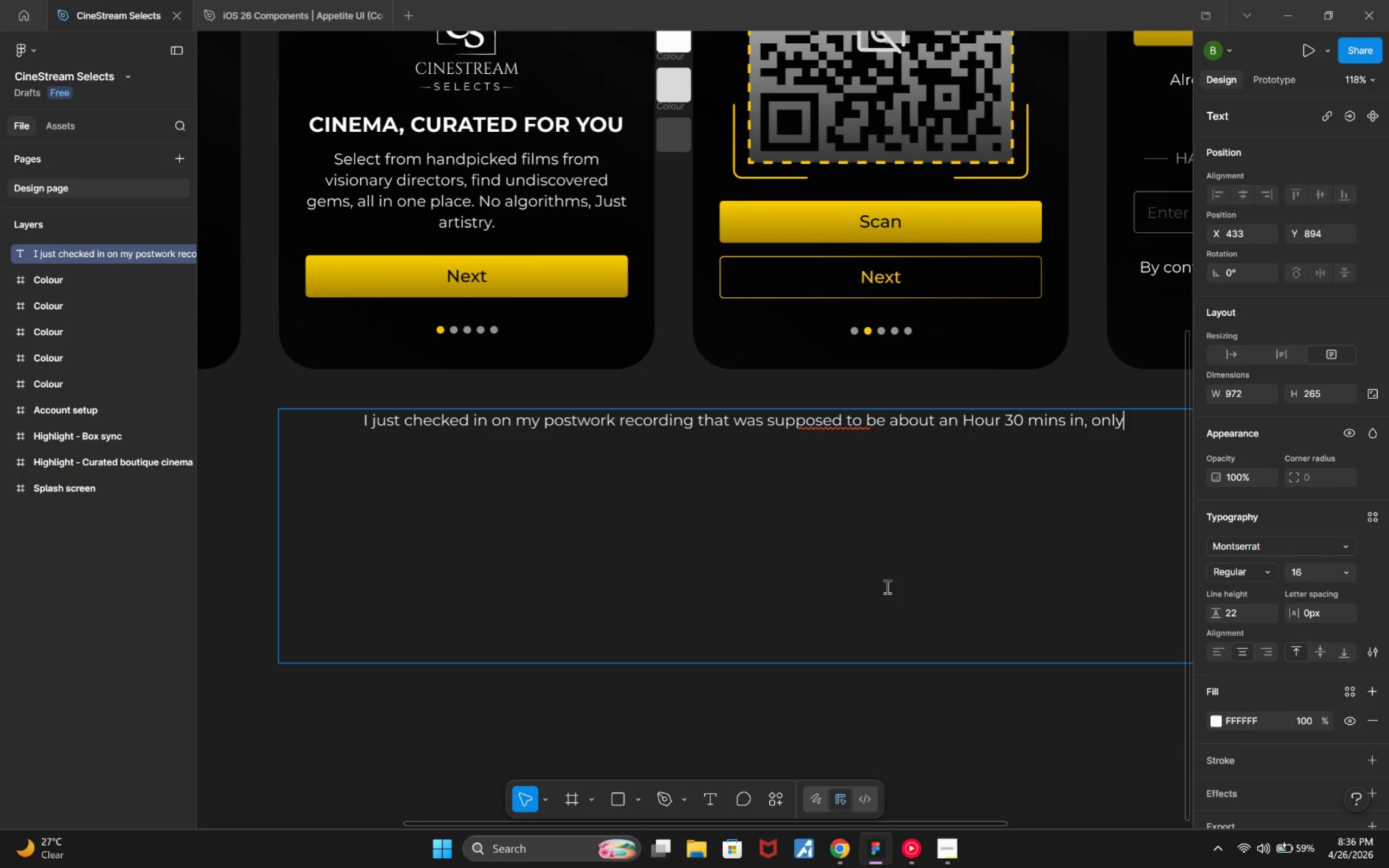 
key(ArrowRight)
 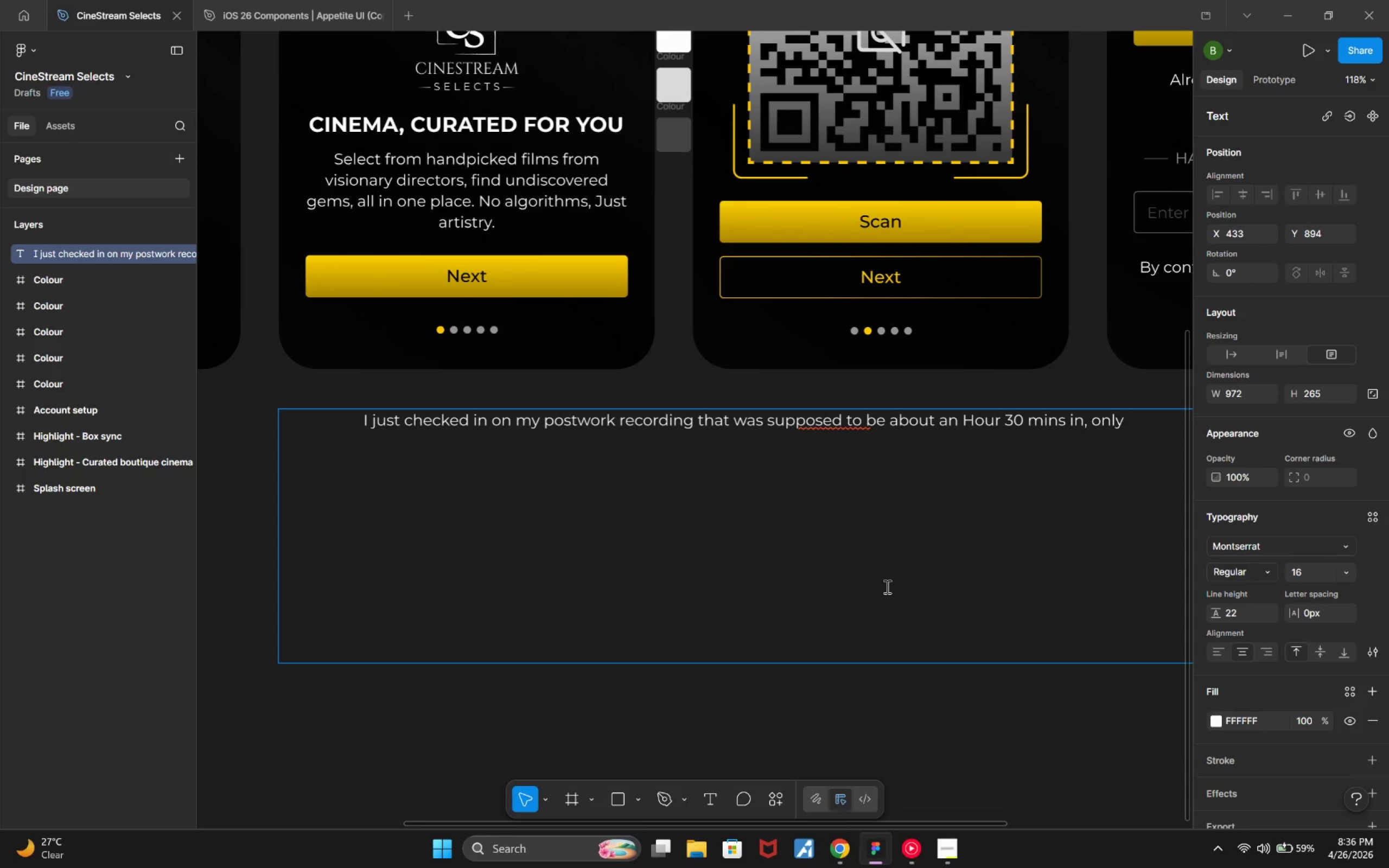 
type(to see that the session was cleared)
 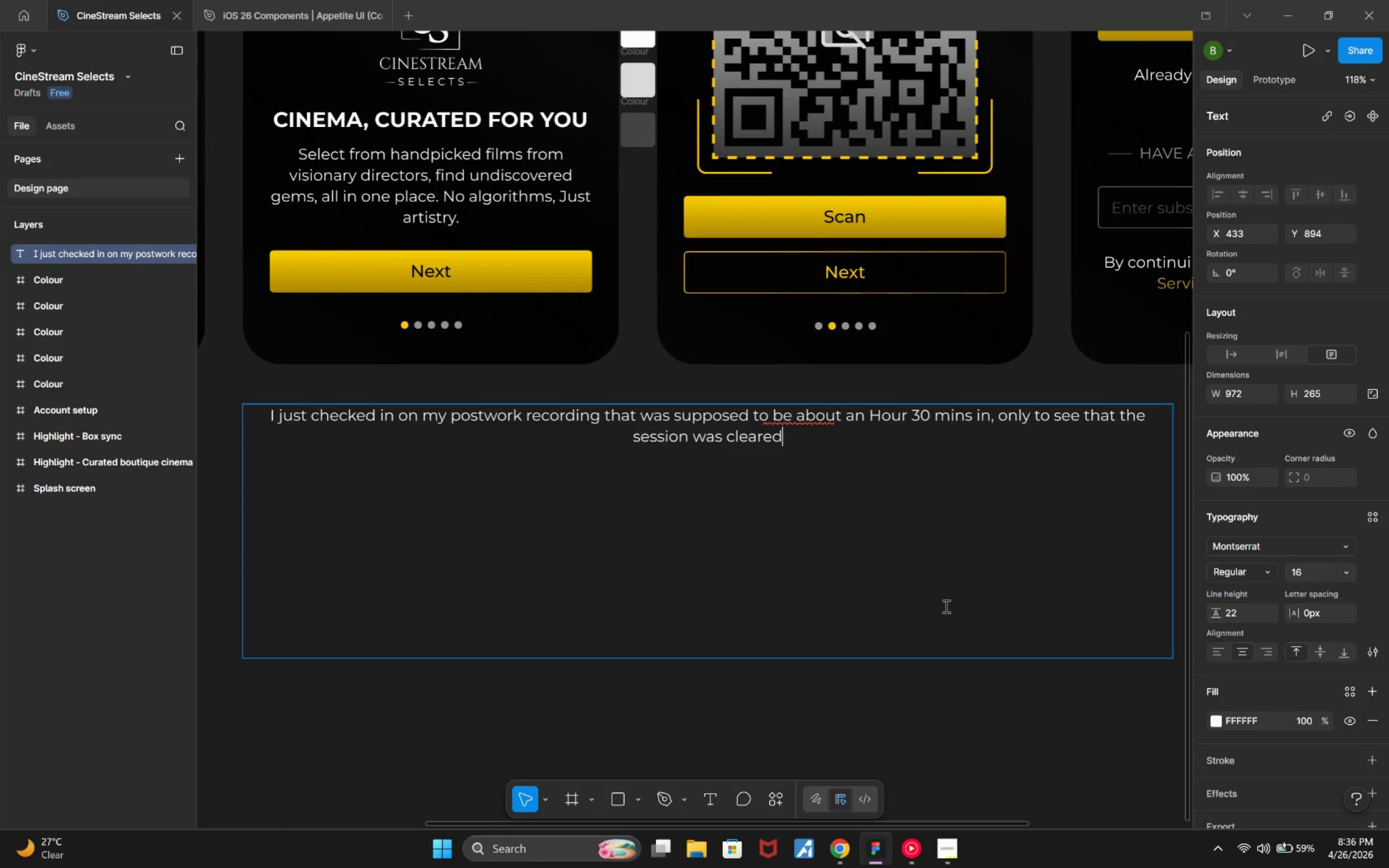 
wait(12.07)
 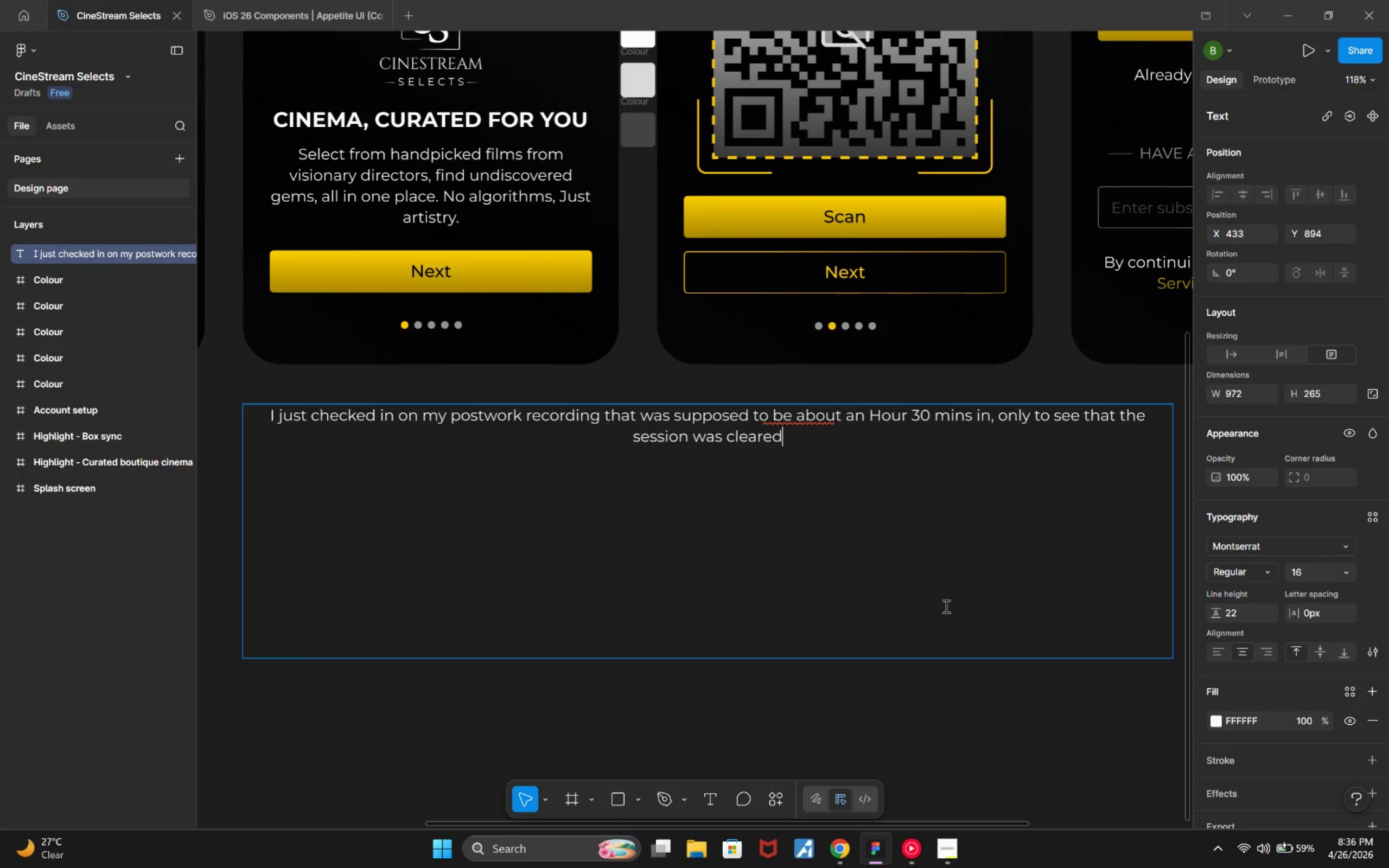 
type( ())
 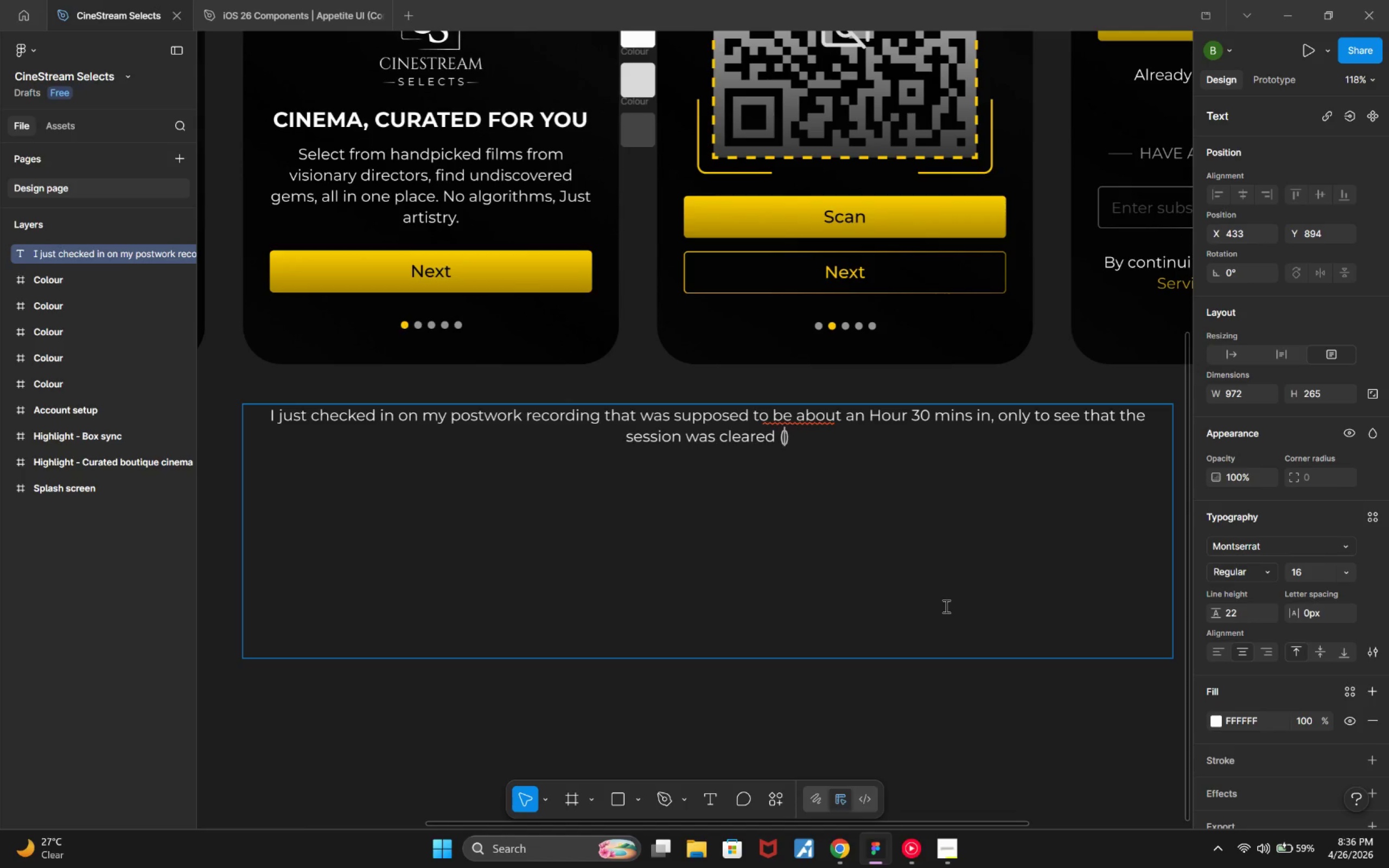 
 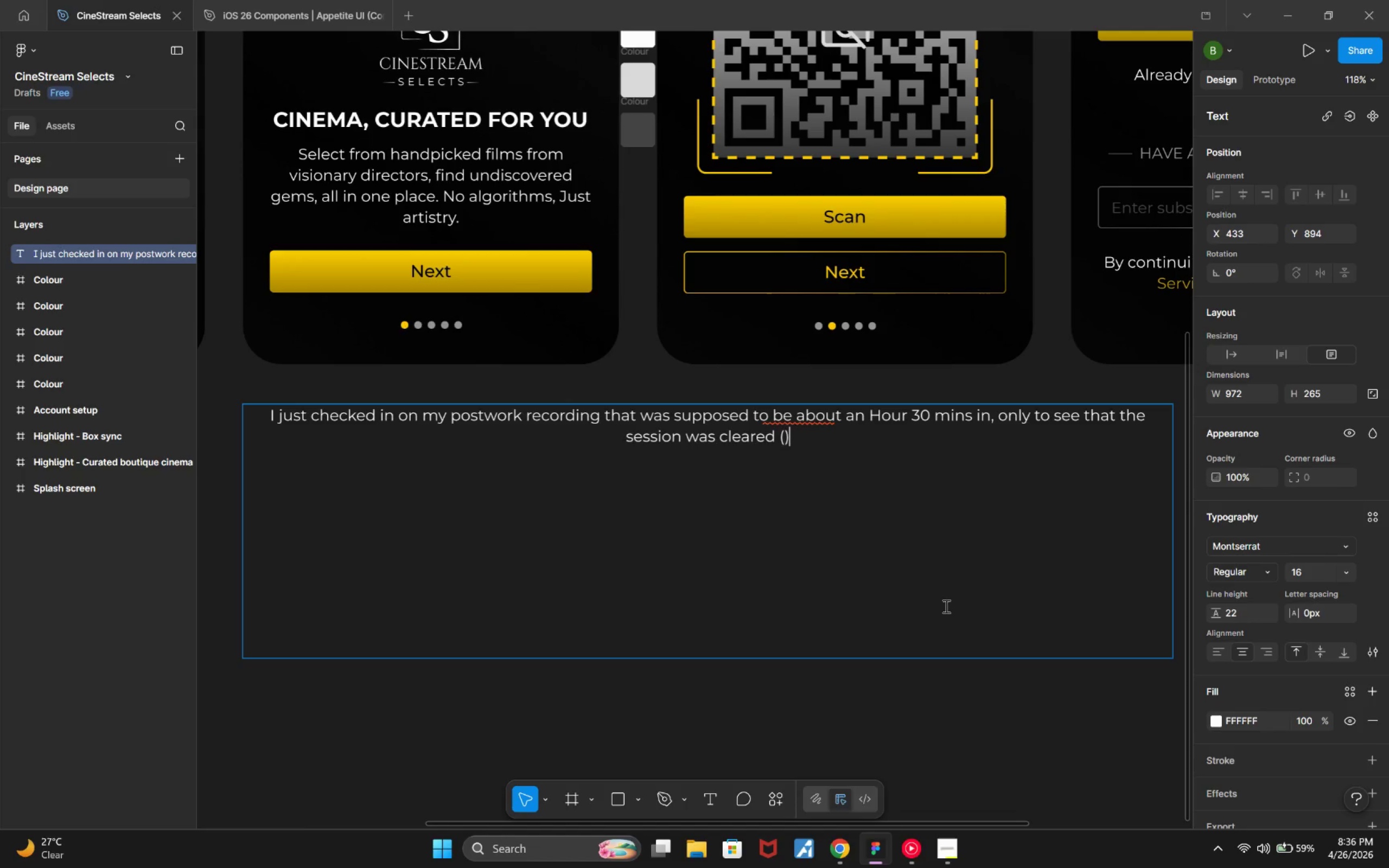 
hold_key(key=ArrowLeft, duration=0.54)
 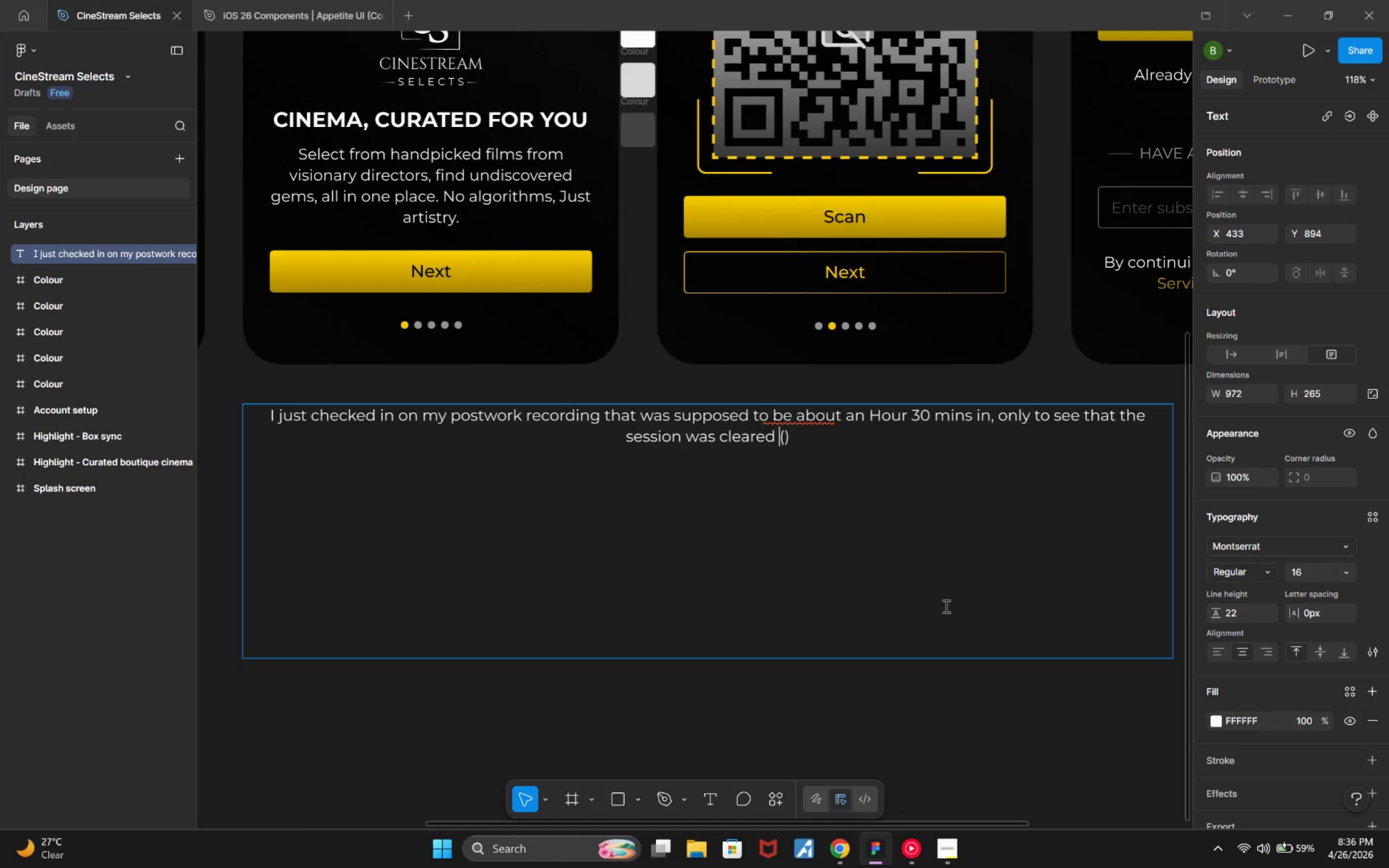 
key(ArrowLeft)
 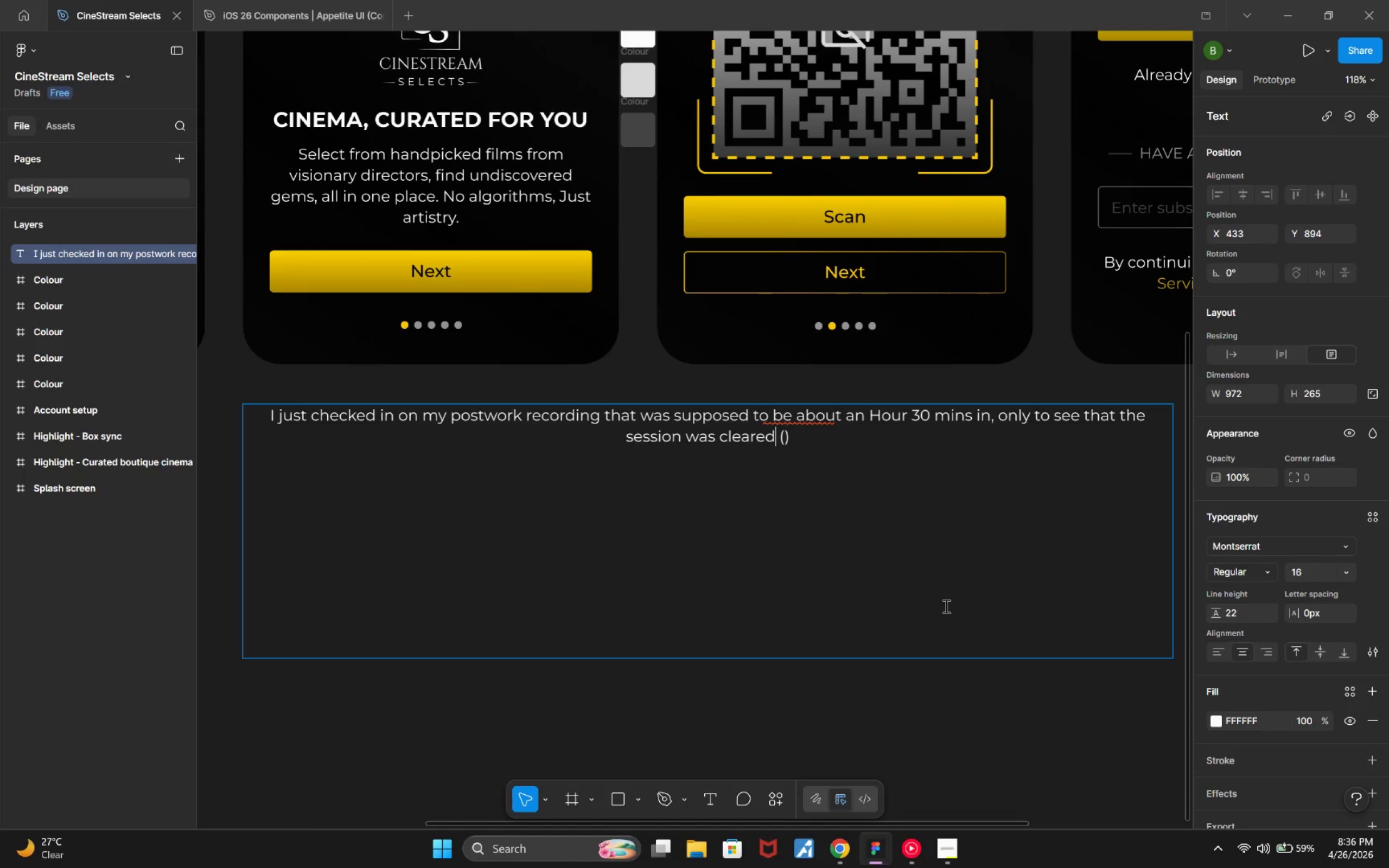 
type(gone)
key(Backspace)
key(Backspace)
key(Backspace)
key(Backspace)
 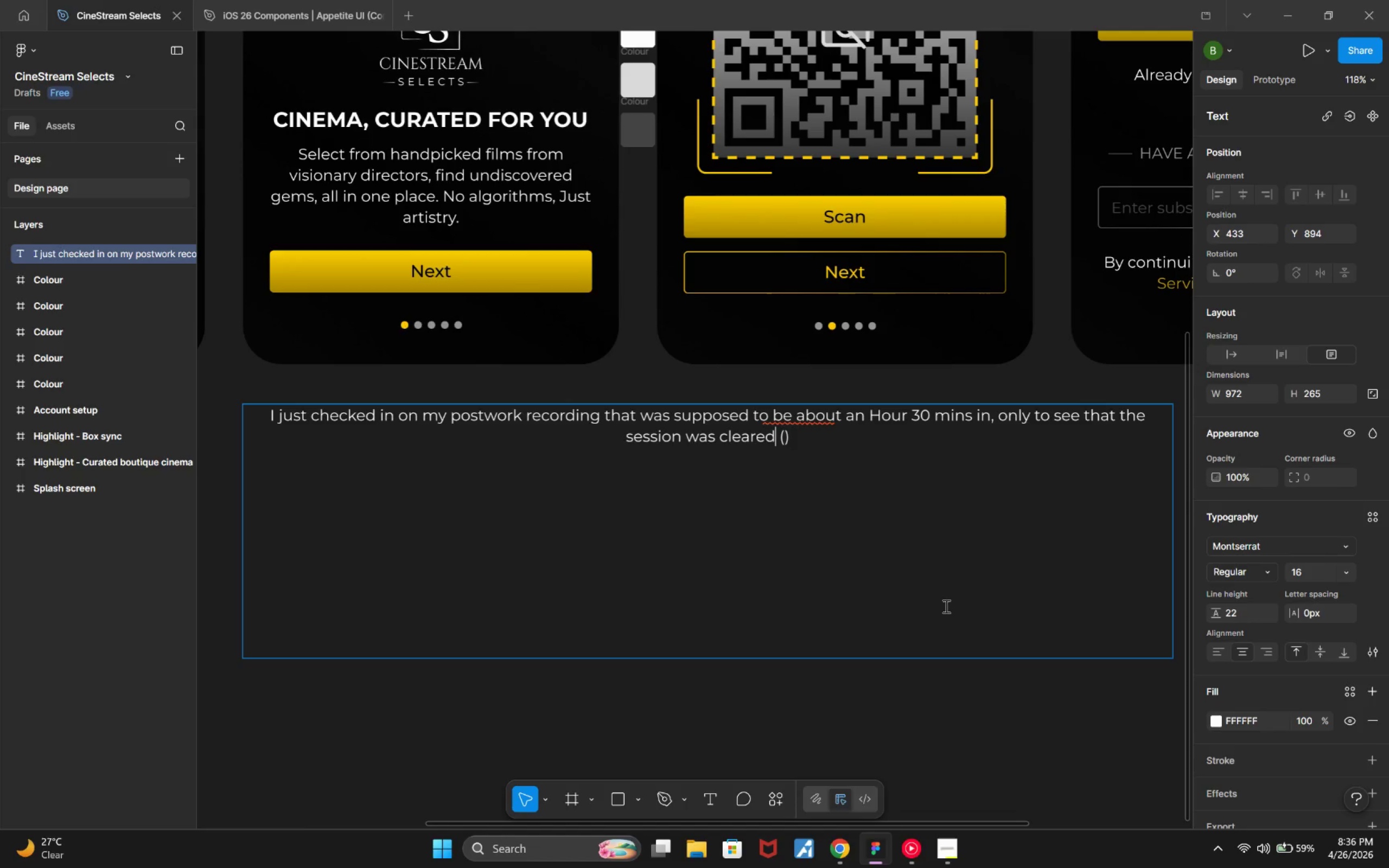 
key(ArrowRight)
 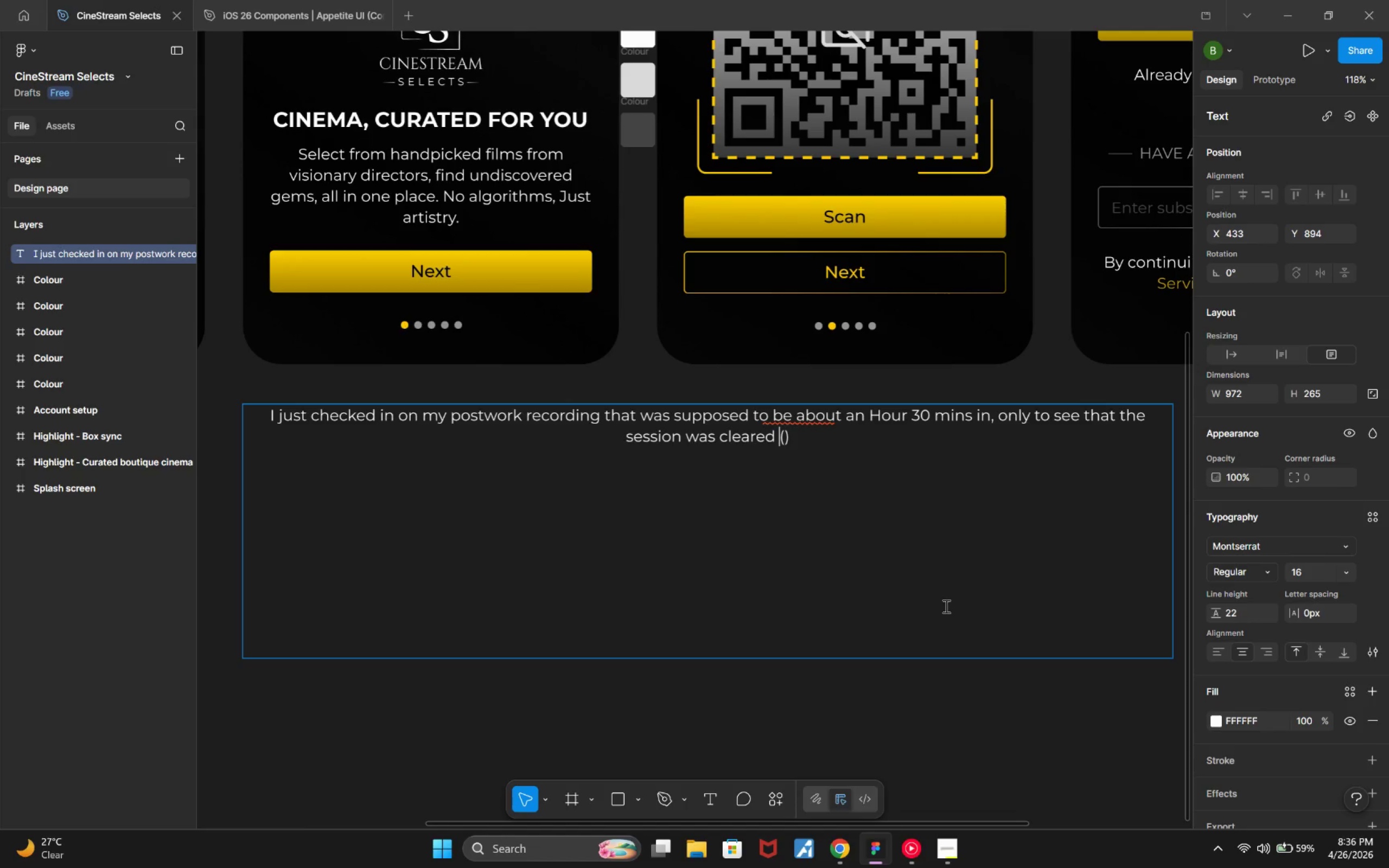 
key(ArrowRight)
 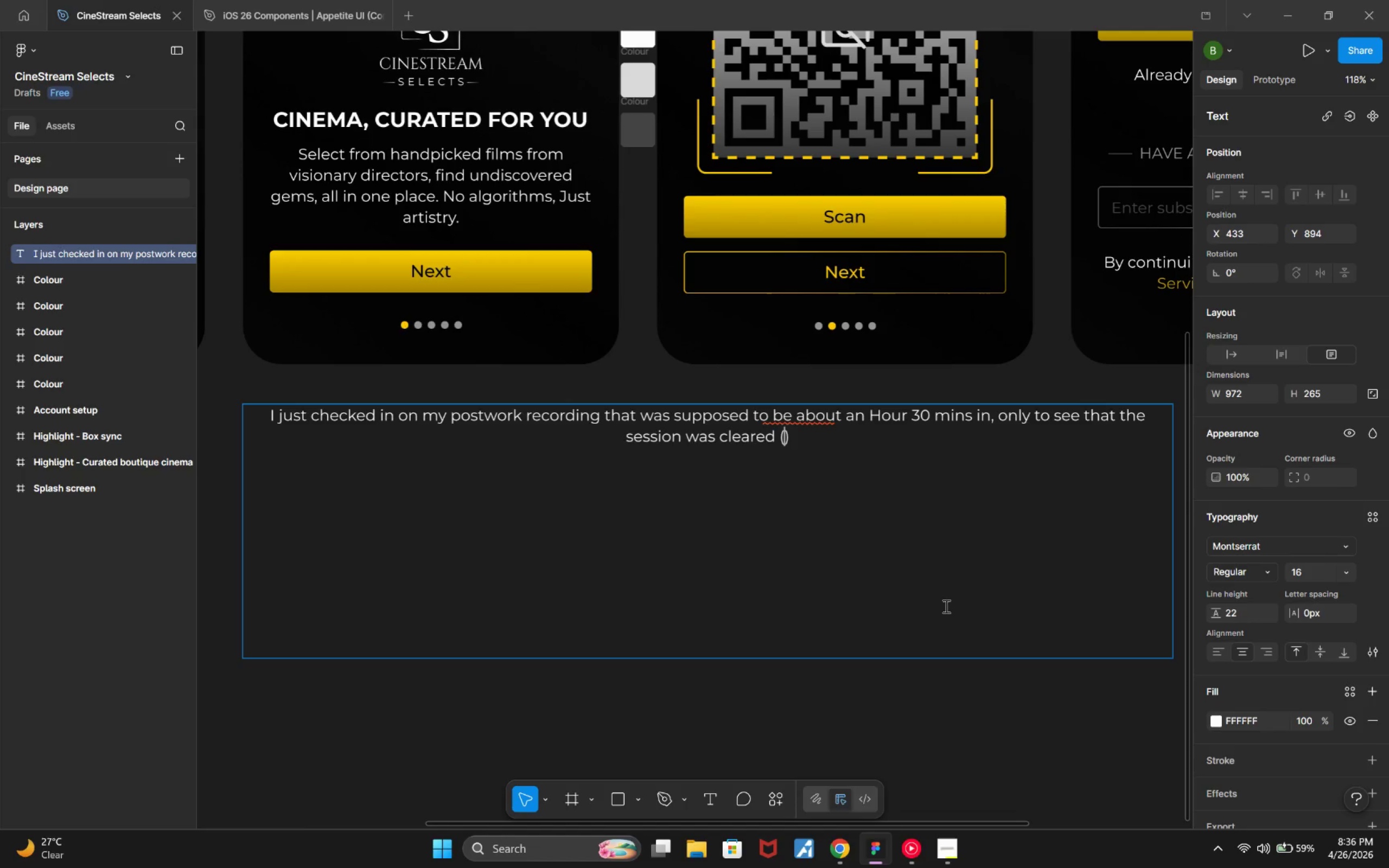 
type(gone)
 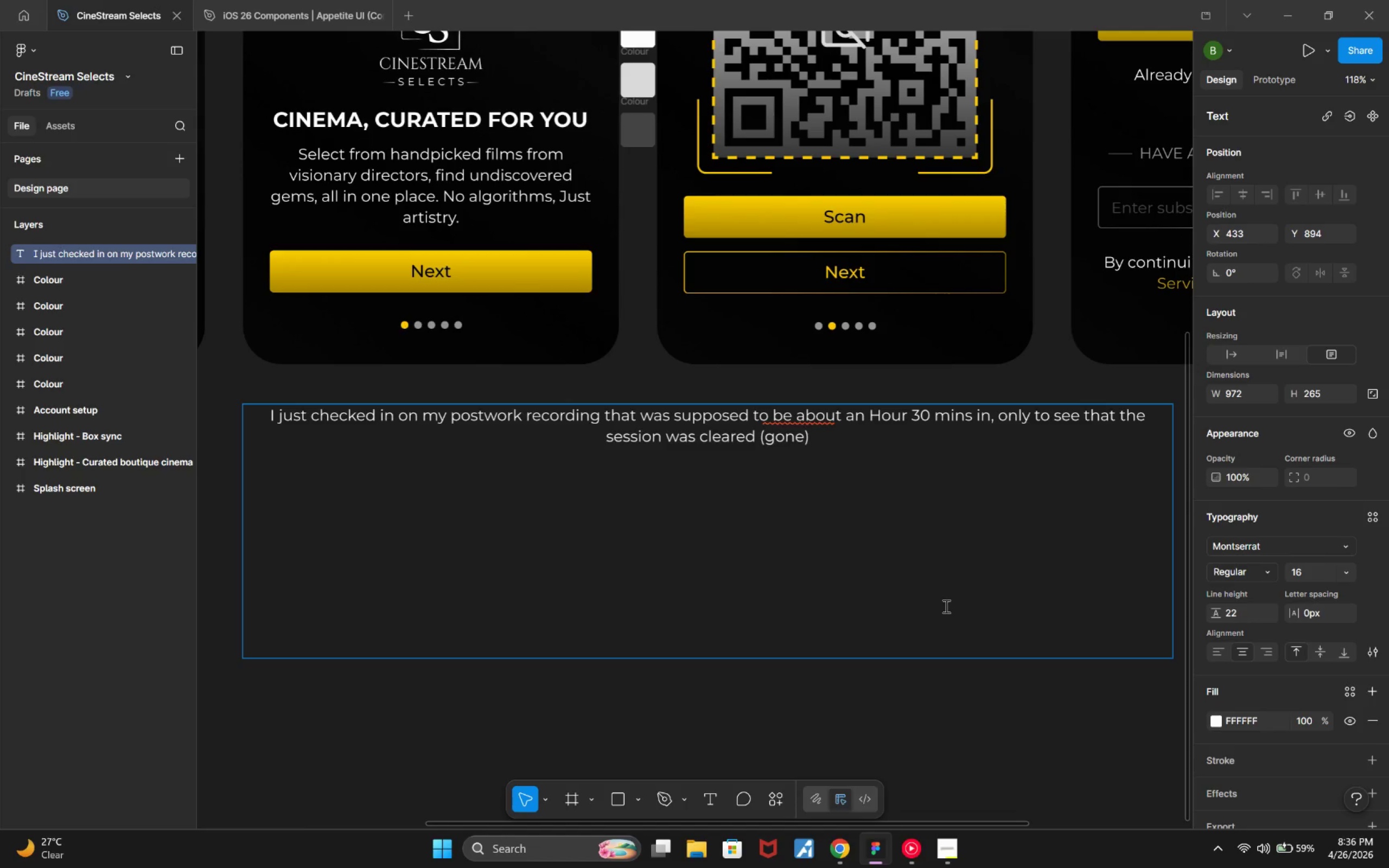 
key(ArrowRight)
 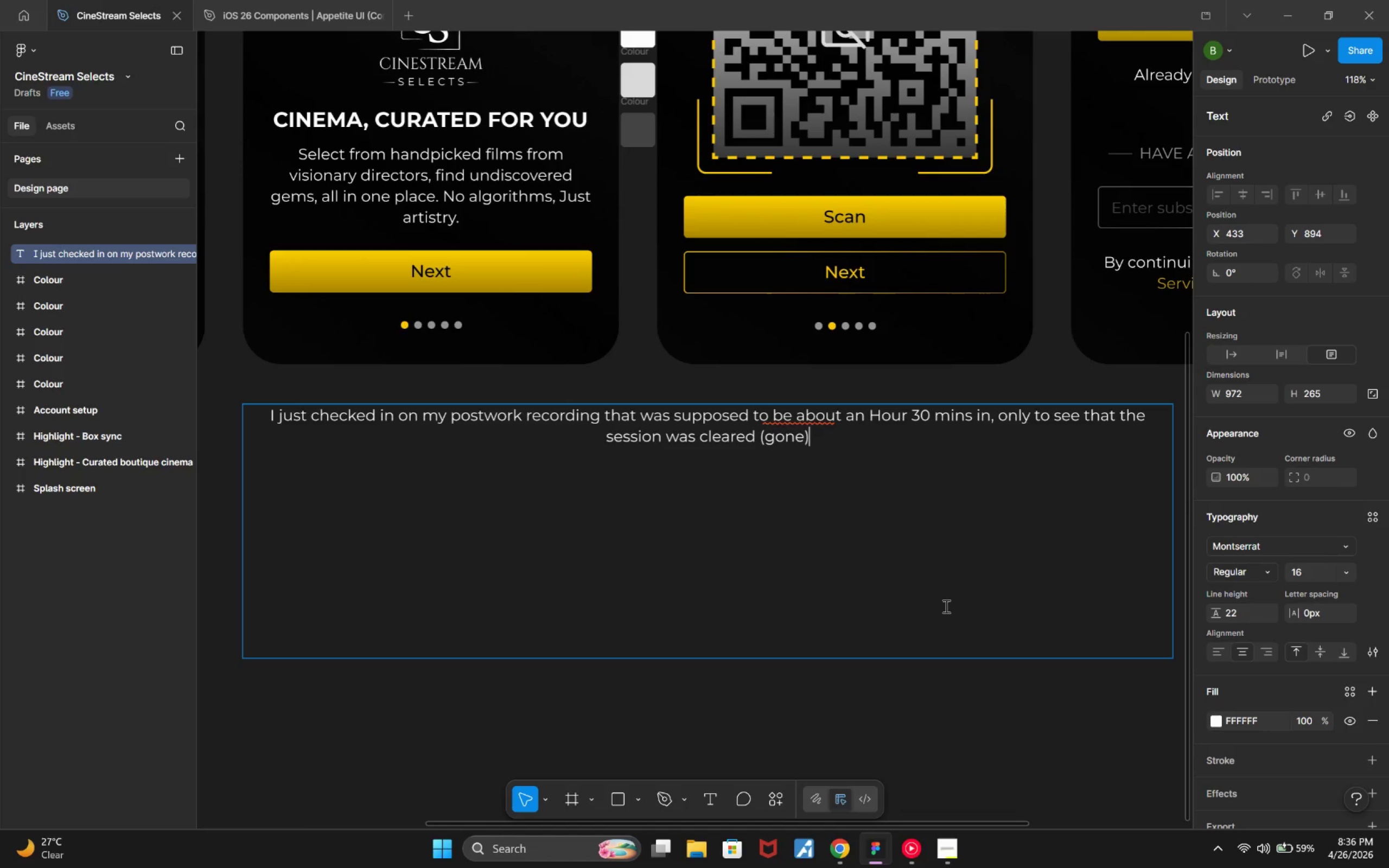 
type(. Don;t)
key(Backspace)
key(Backspace)
type('t know what thats about but it's really annoying, hope it does not happen again.)
 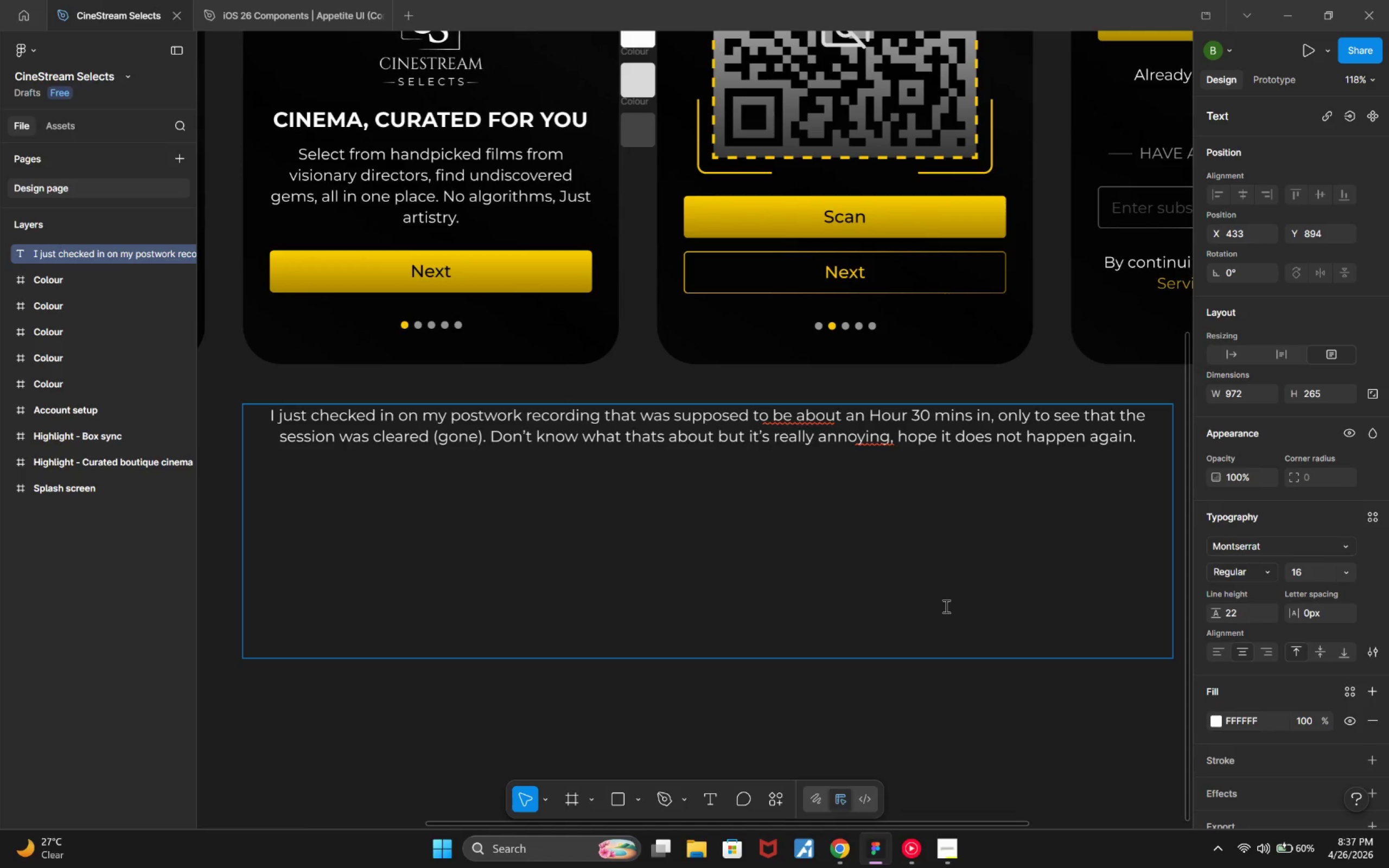 
hold_key(key=ControlLeft, duration=0.7)
scroll: coordinate [935, 575], scroll_direction: down, amount: 5.0
 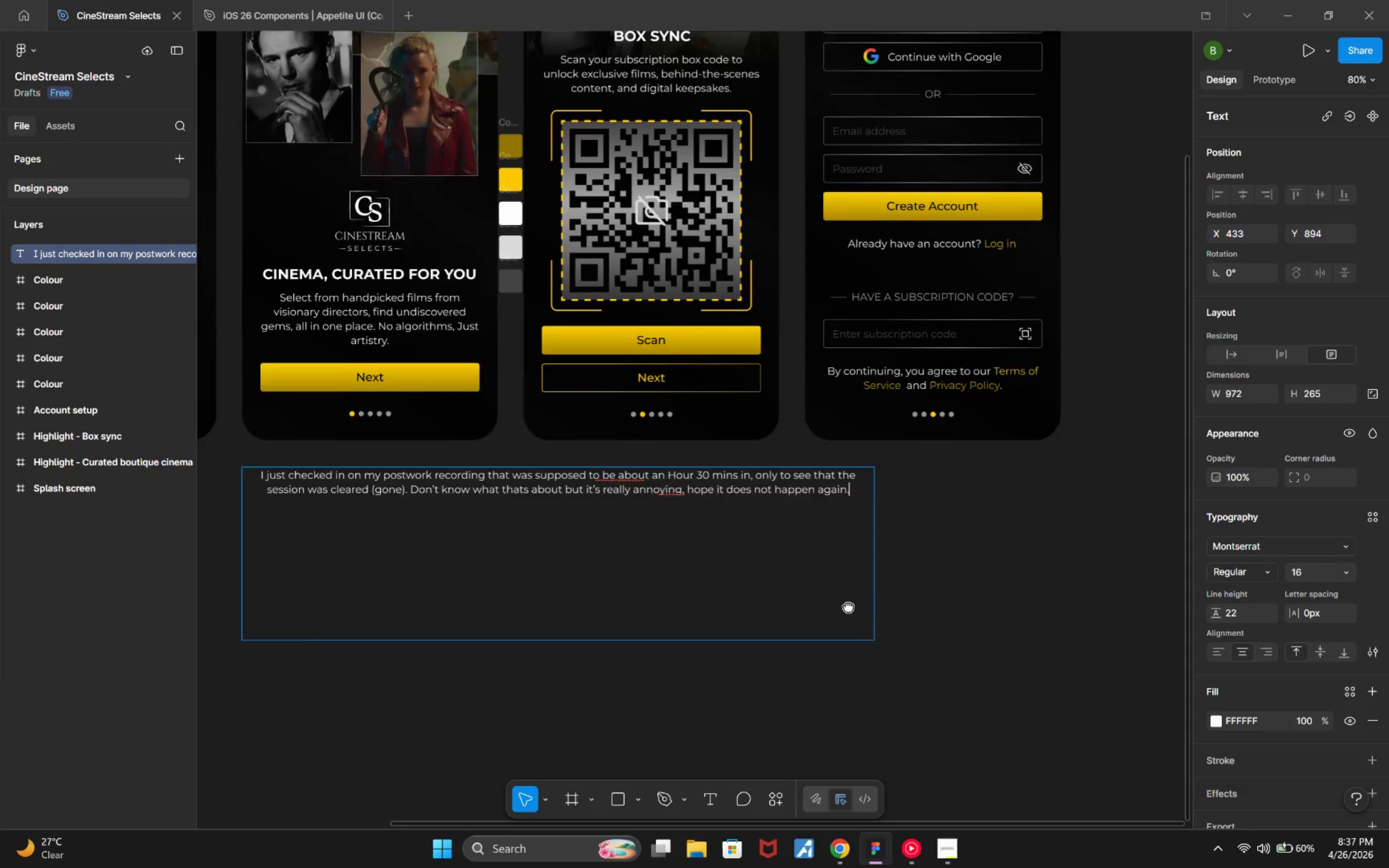 
hold_key(key=ControlLeft, duration=0.4)
scroll: coordinate [814, 611], scroll_direction: down, amount: 3.0
 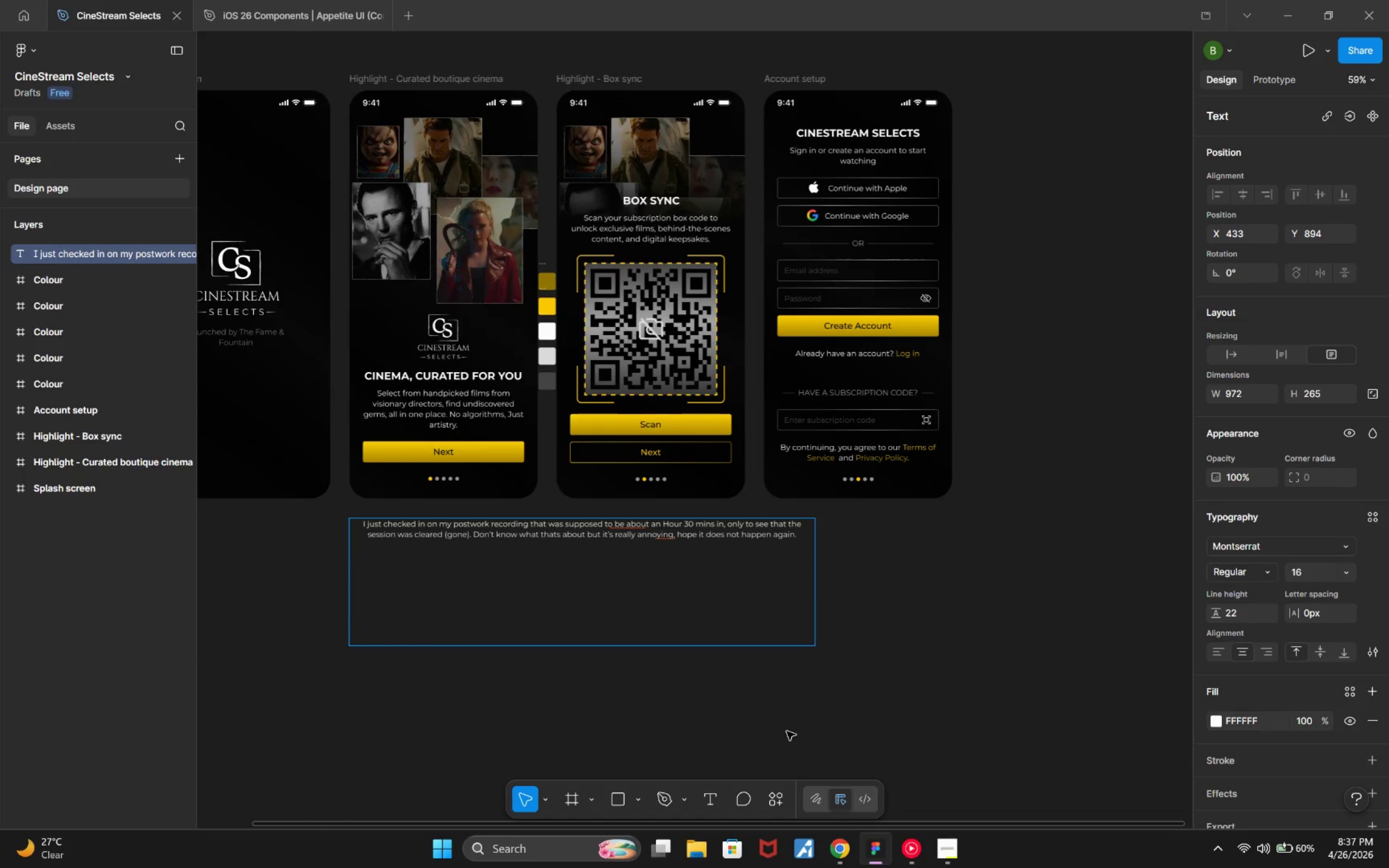 
wait(7.62)
 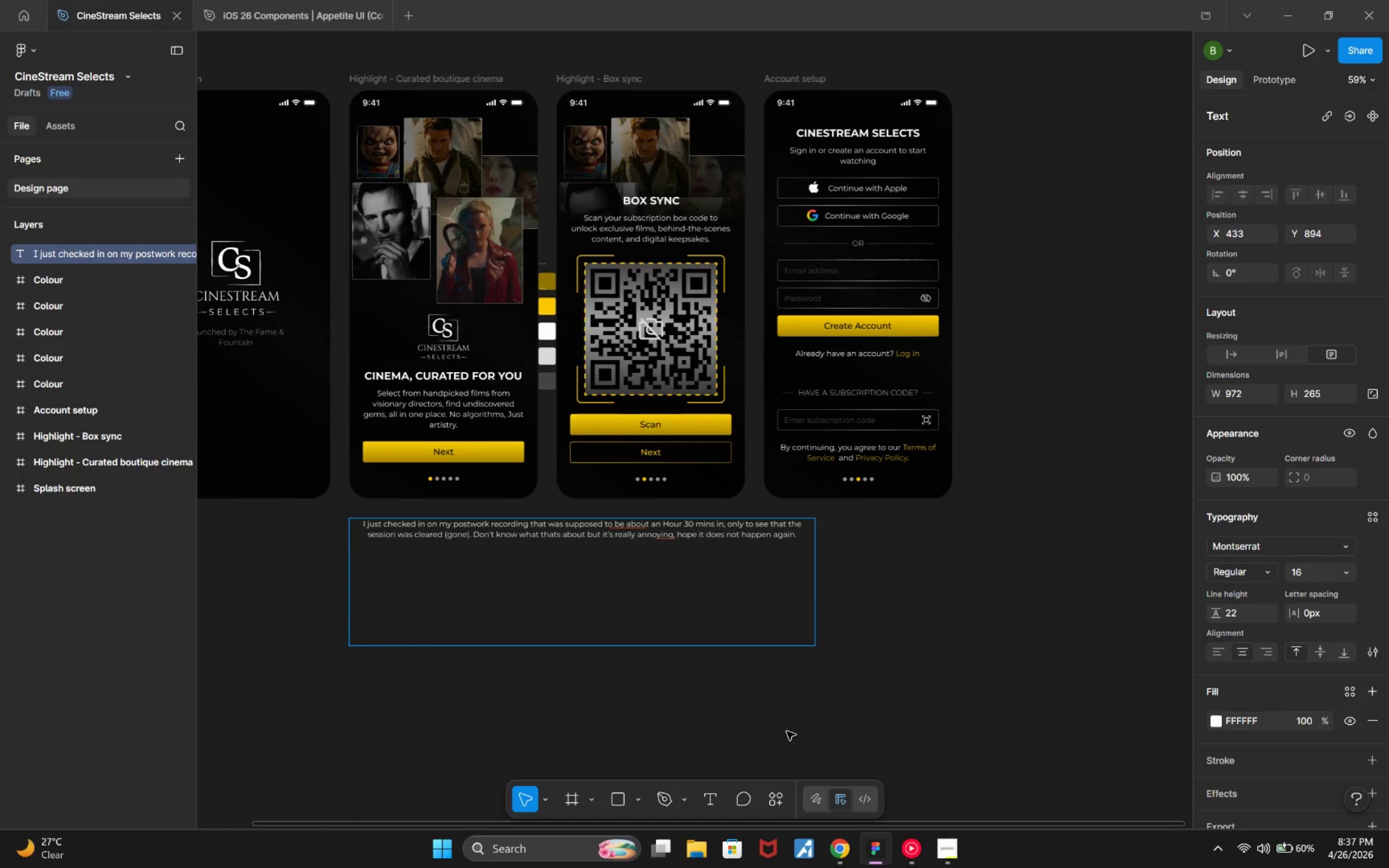 
left_click([884, 620])
 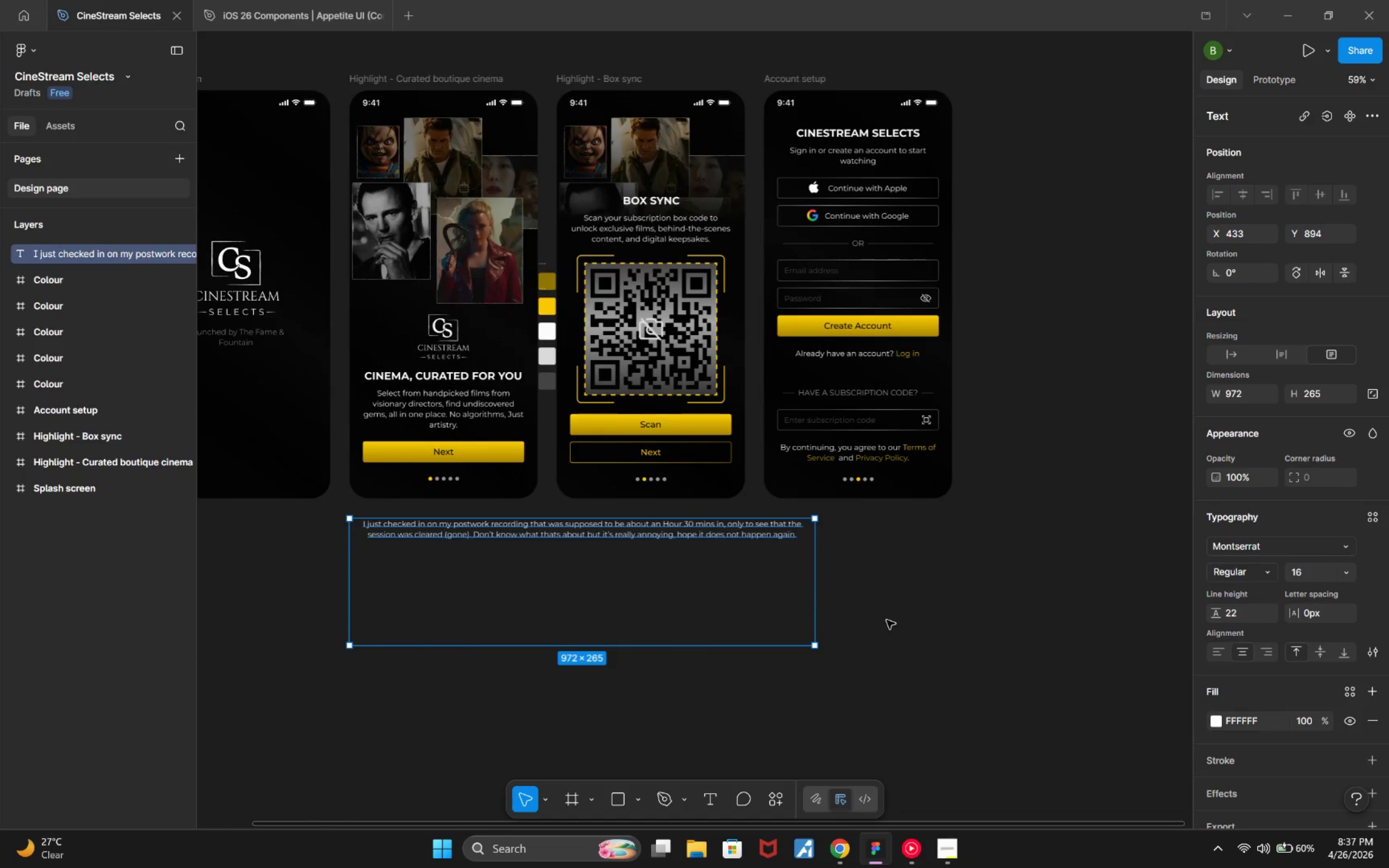 
key(Delete)
 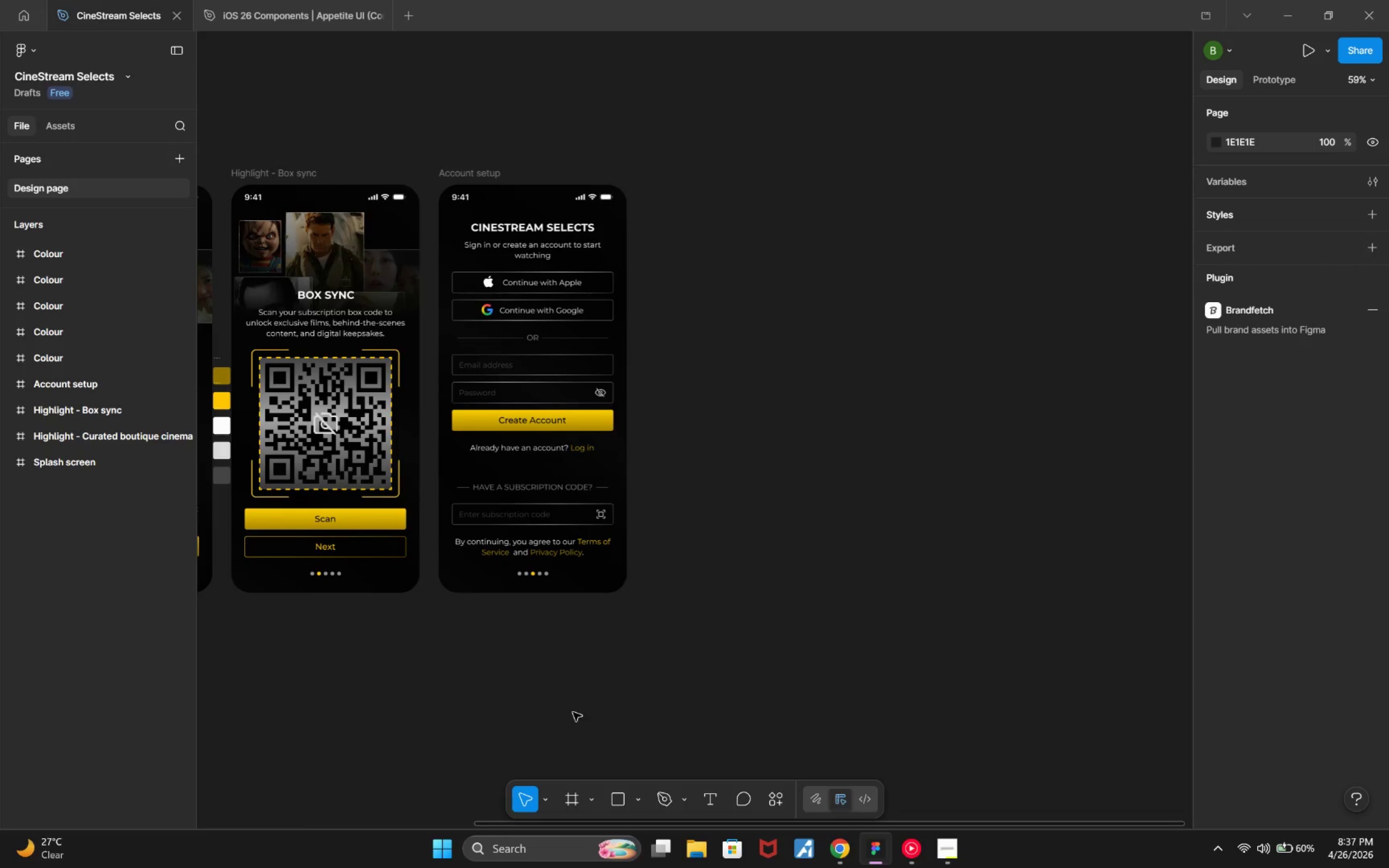 
wait(7.9)
 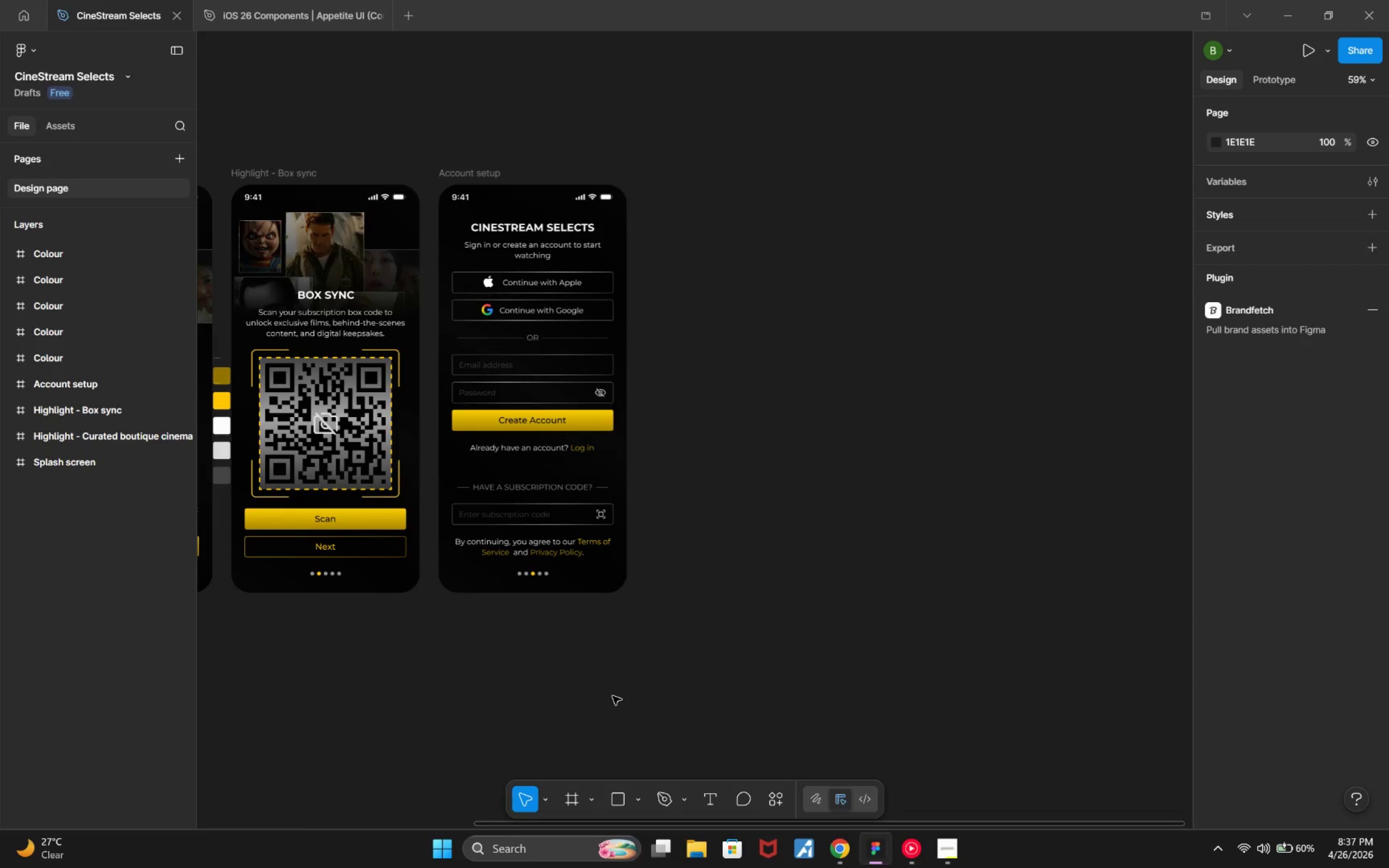 
scroll: coordinate [929, 479], scroll_direction: up, amount: 1.0
 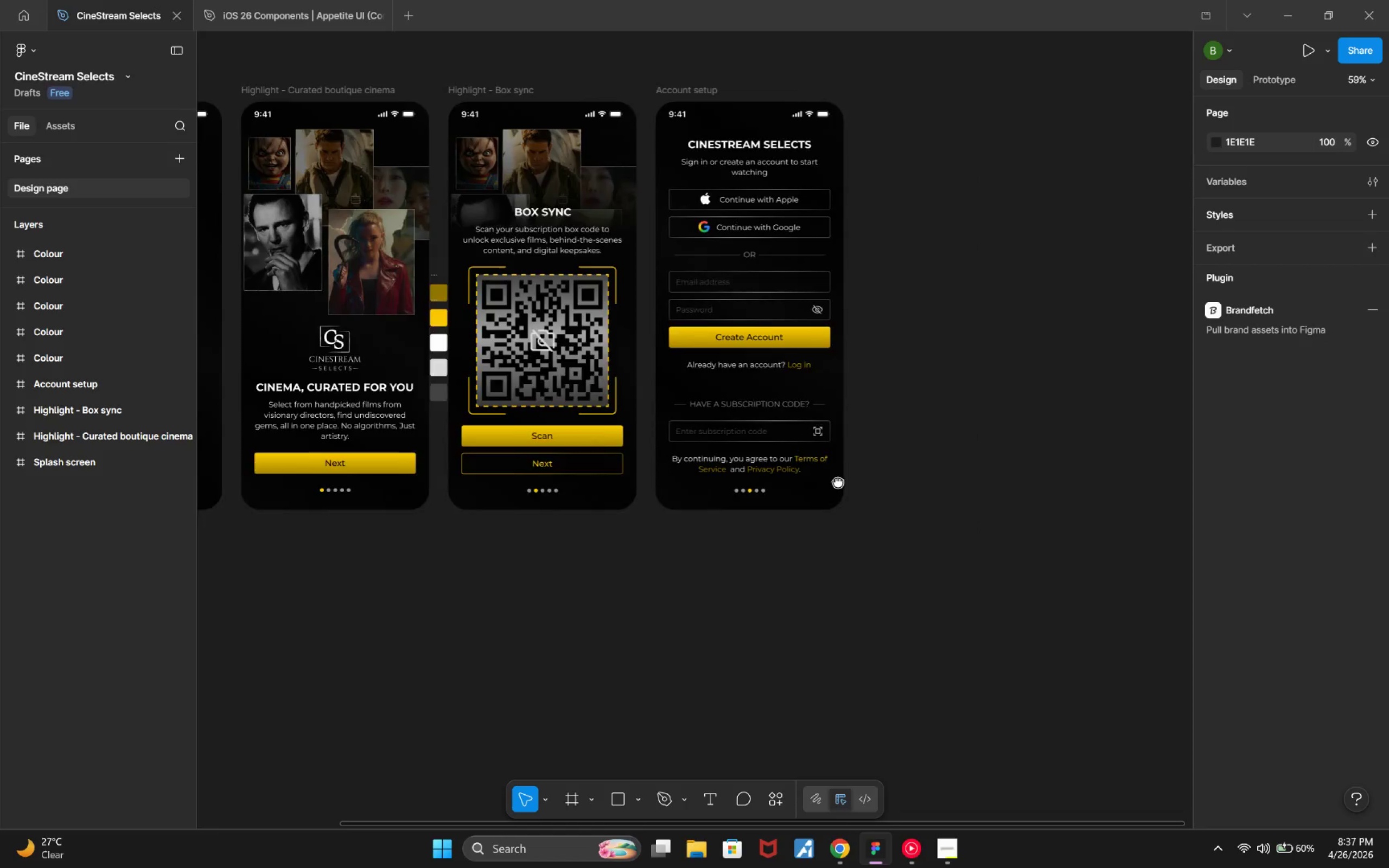 
hold_key(key=ControlLeft, duration=0.41)
scroll: coordinate [875, 514], scroll_direction: down, amount: 5.0
 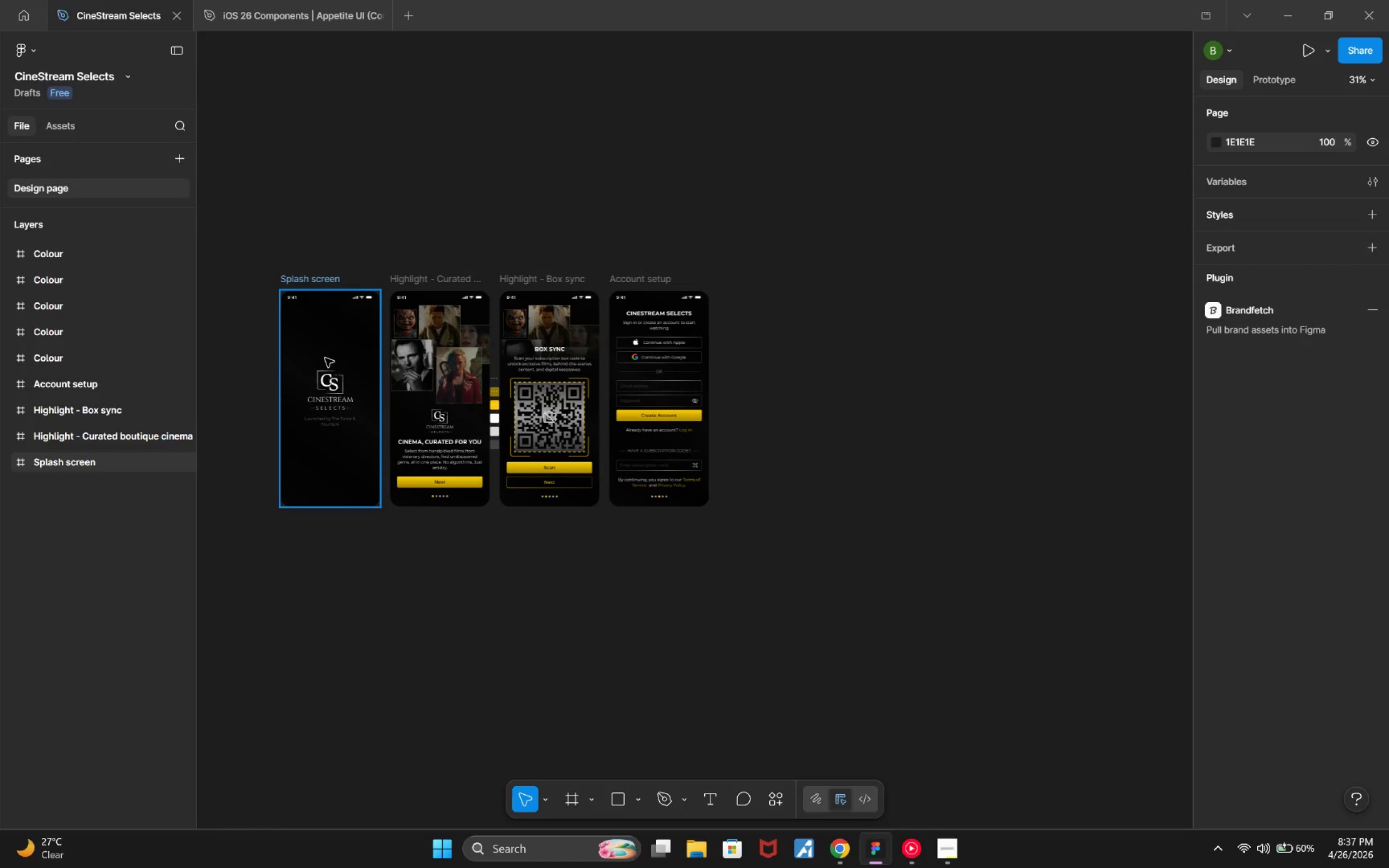 
left_click([342, 349])
 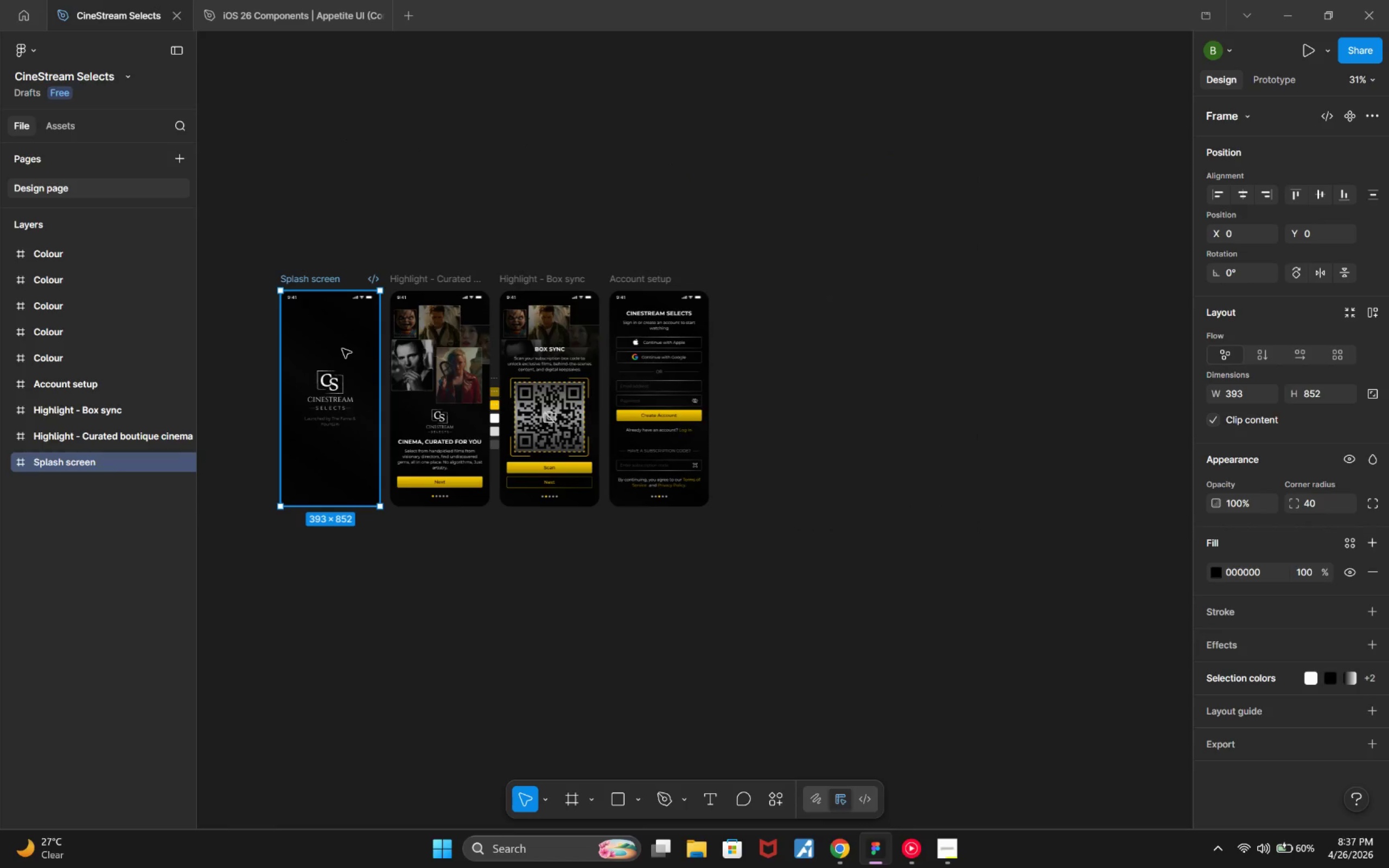 
hold_key(key=AltLeft, duration=6.91)
left_click_drag(start_coordinate=[342, 349], to_coordinate=[785, 346])
 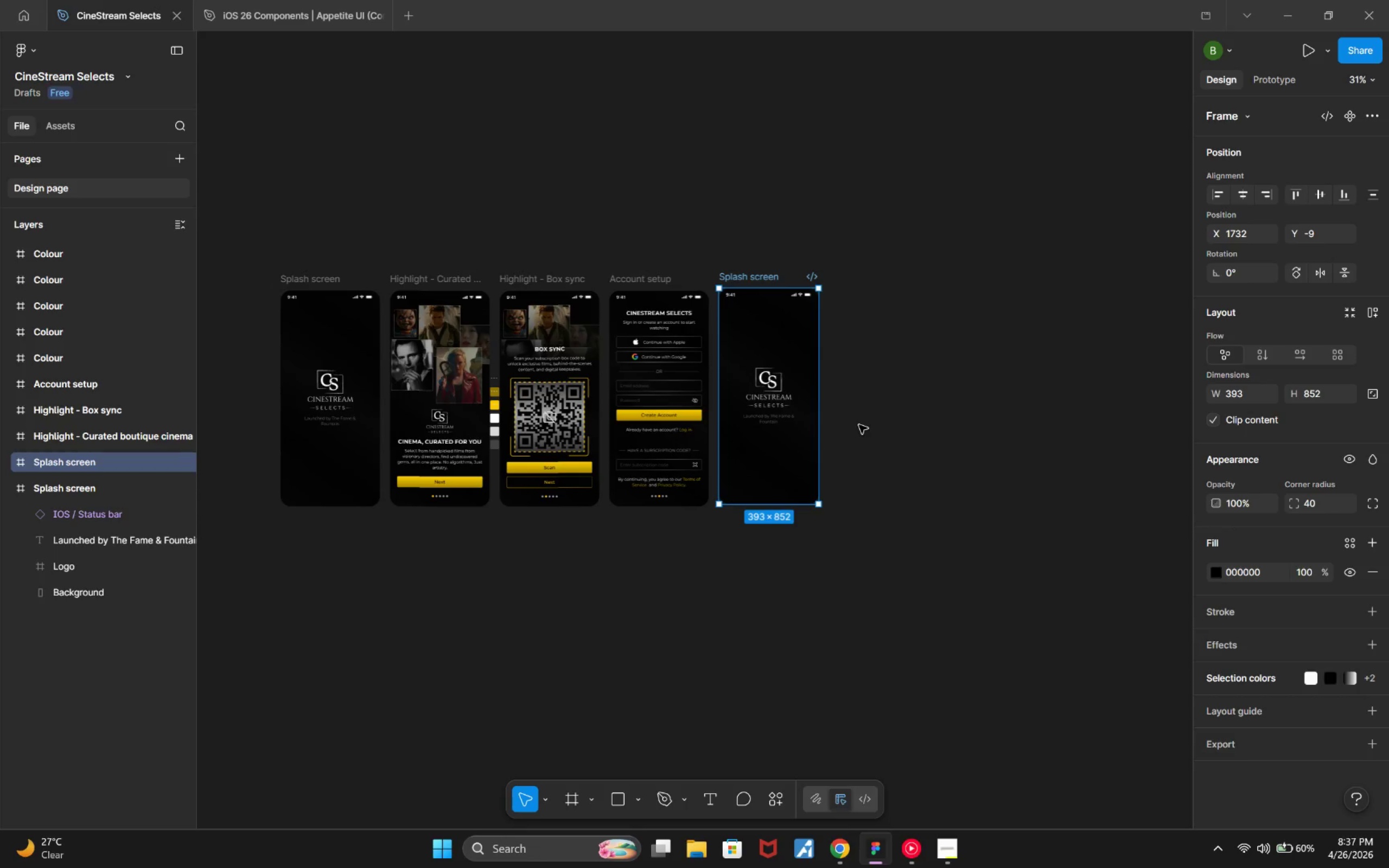 
left_click([859, 425])
 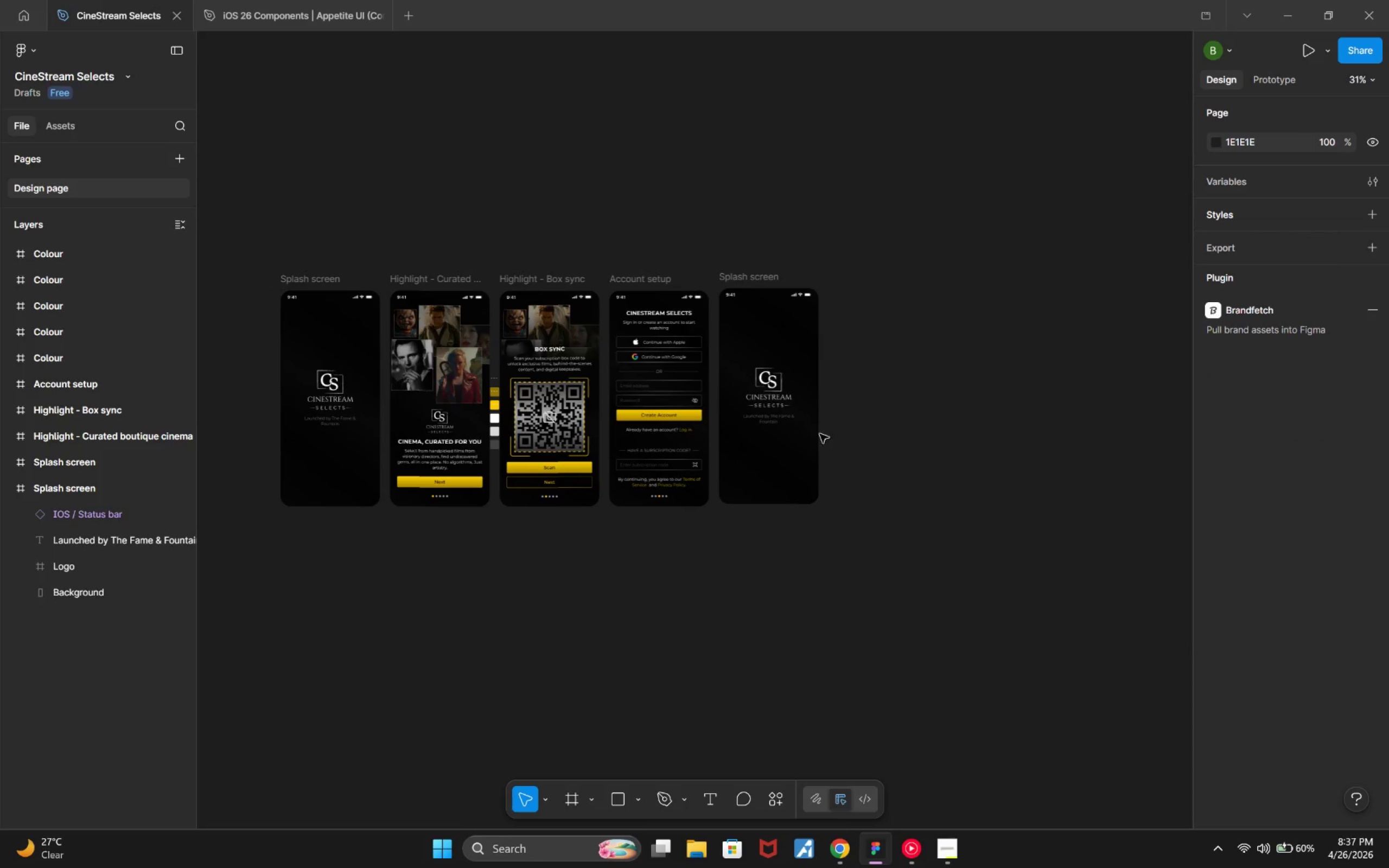 
left_click([792, 430])
 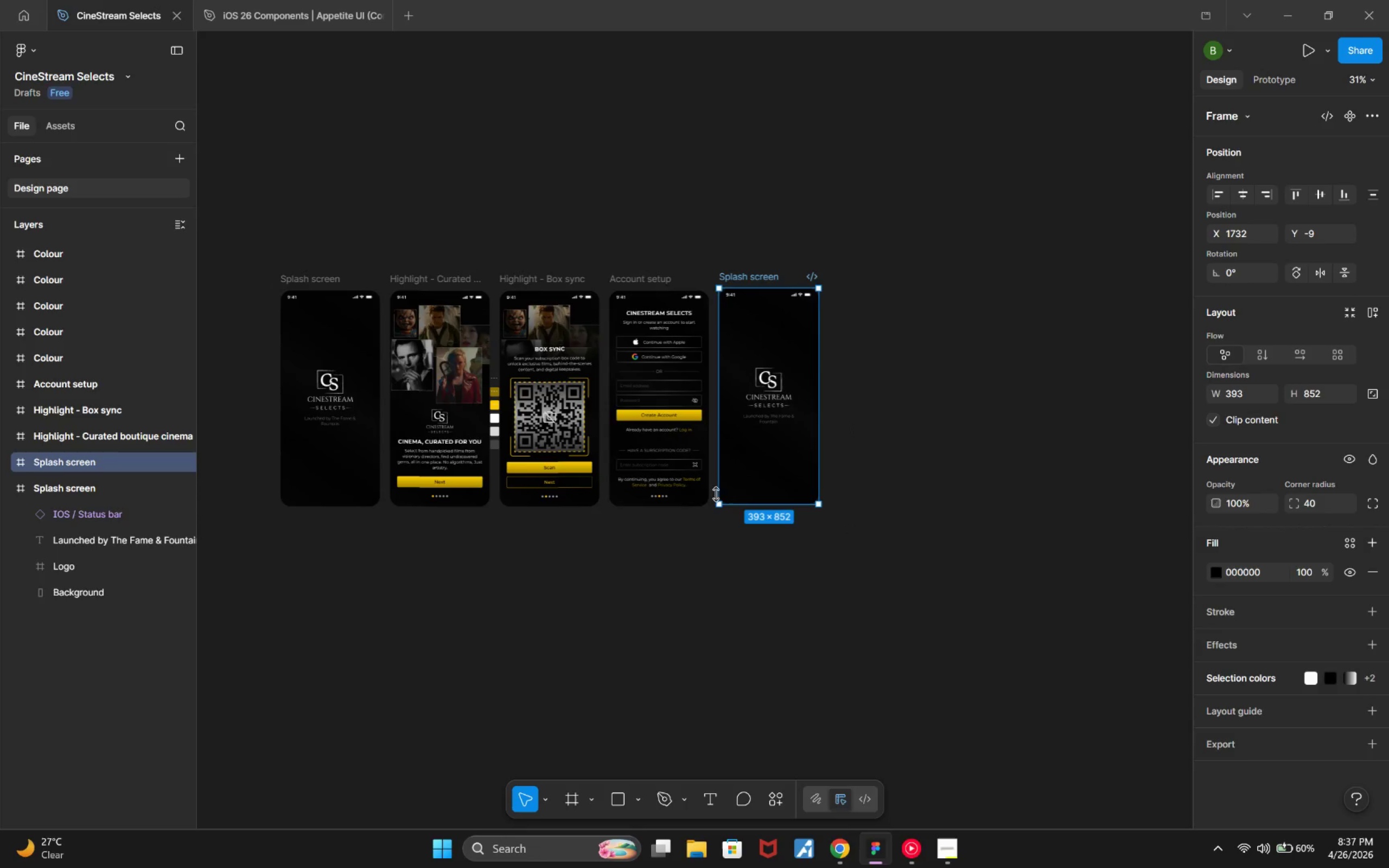 
hold_key(key=AltLeft, duration=0.86)
 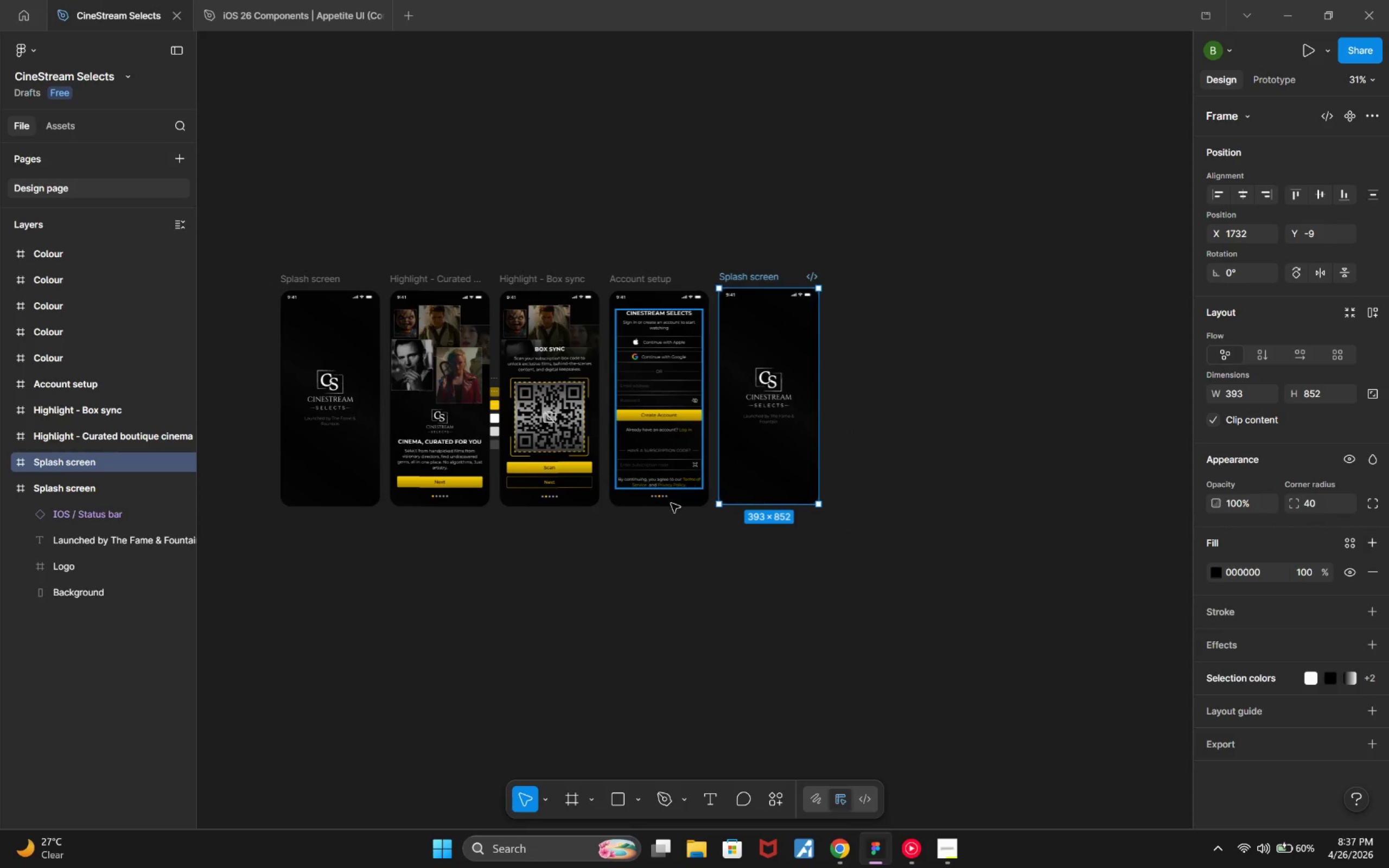 
key(Alt+AltLeft)
 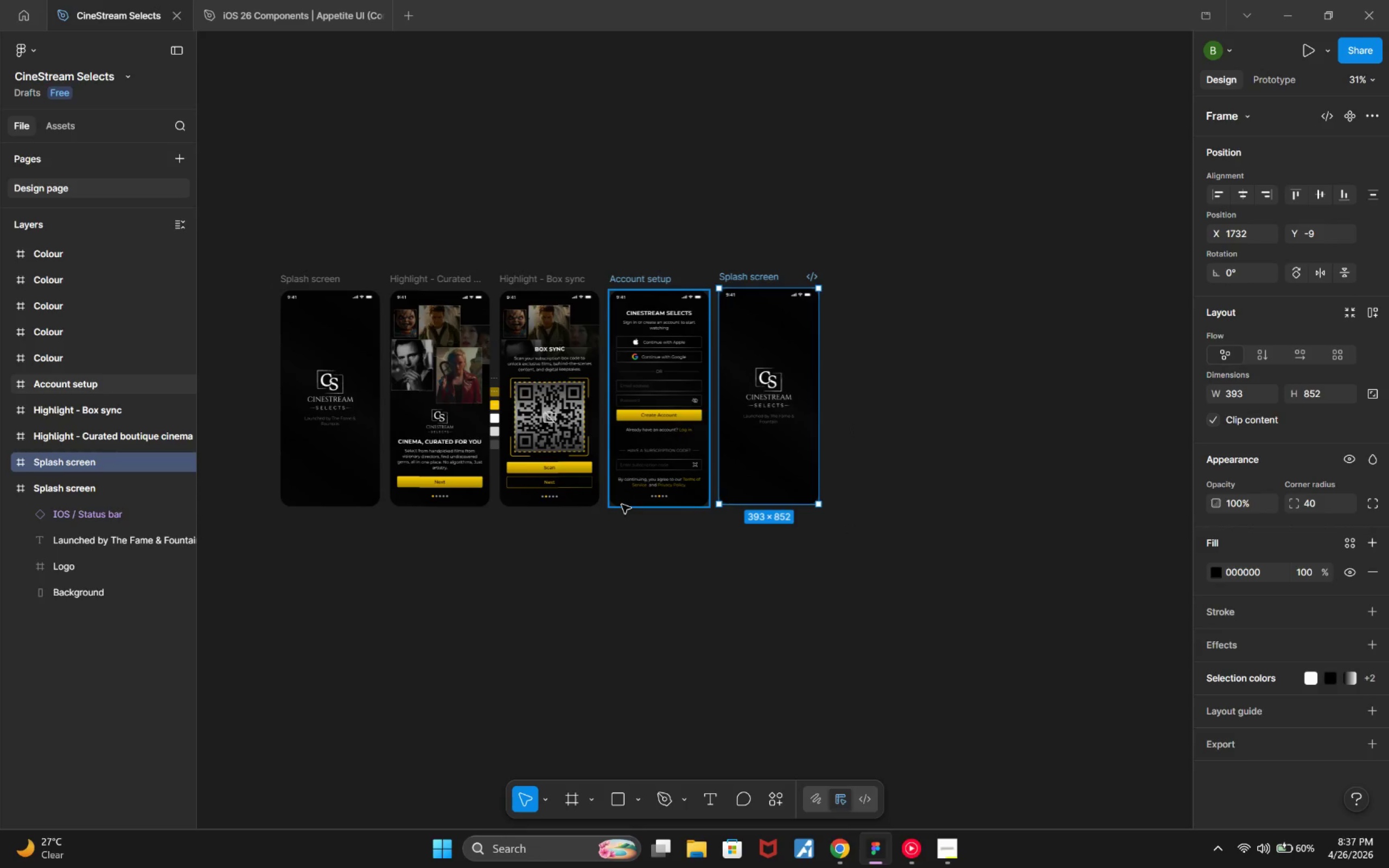 
key(Alt+ArrowDown)
 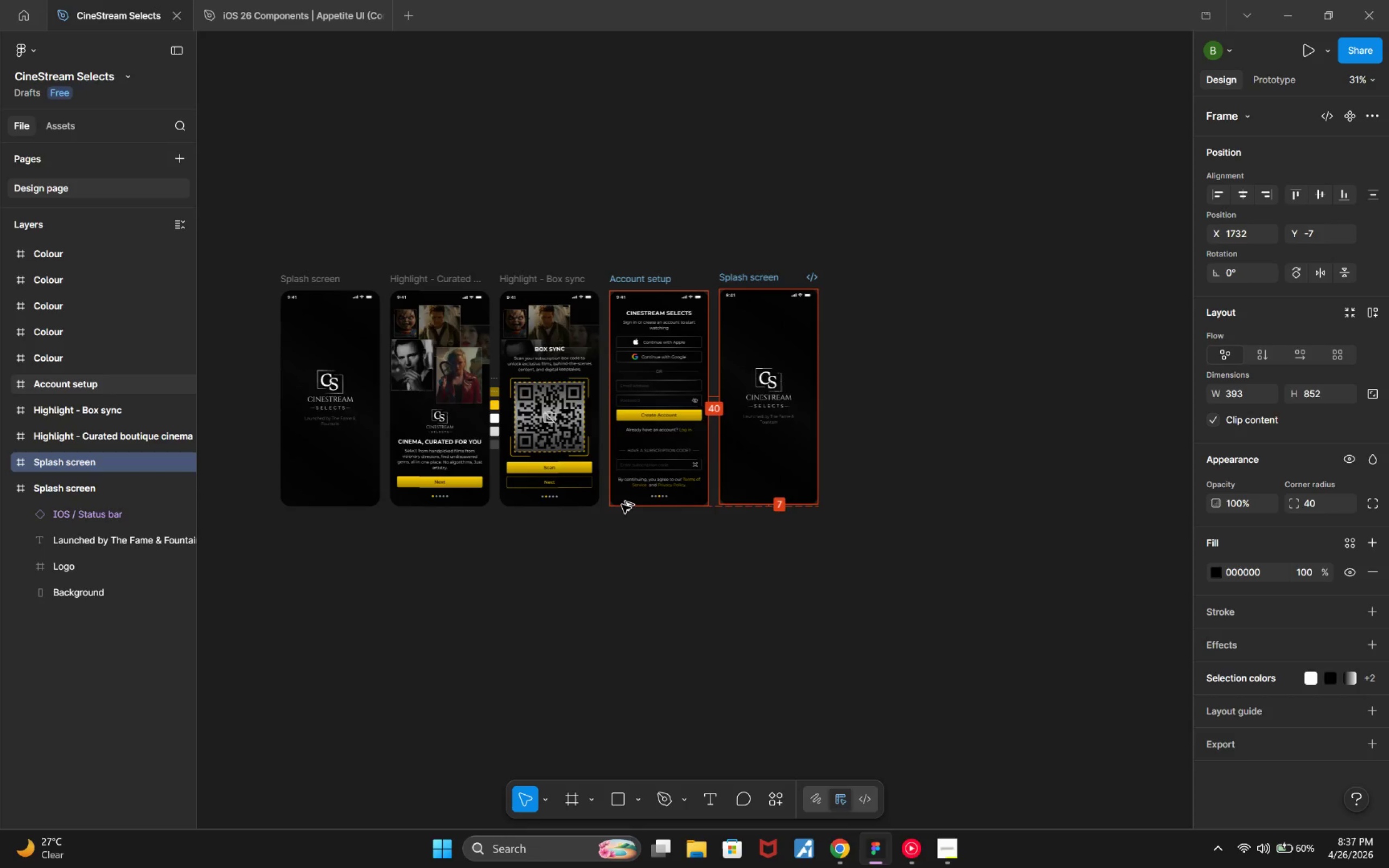 
key(Alt+ArrowDown)
 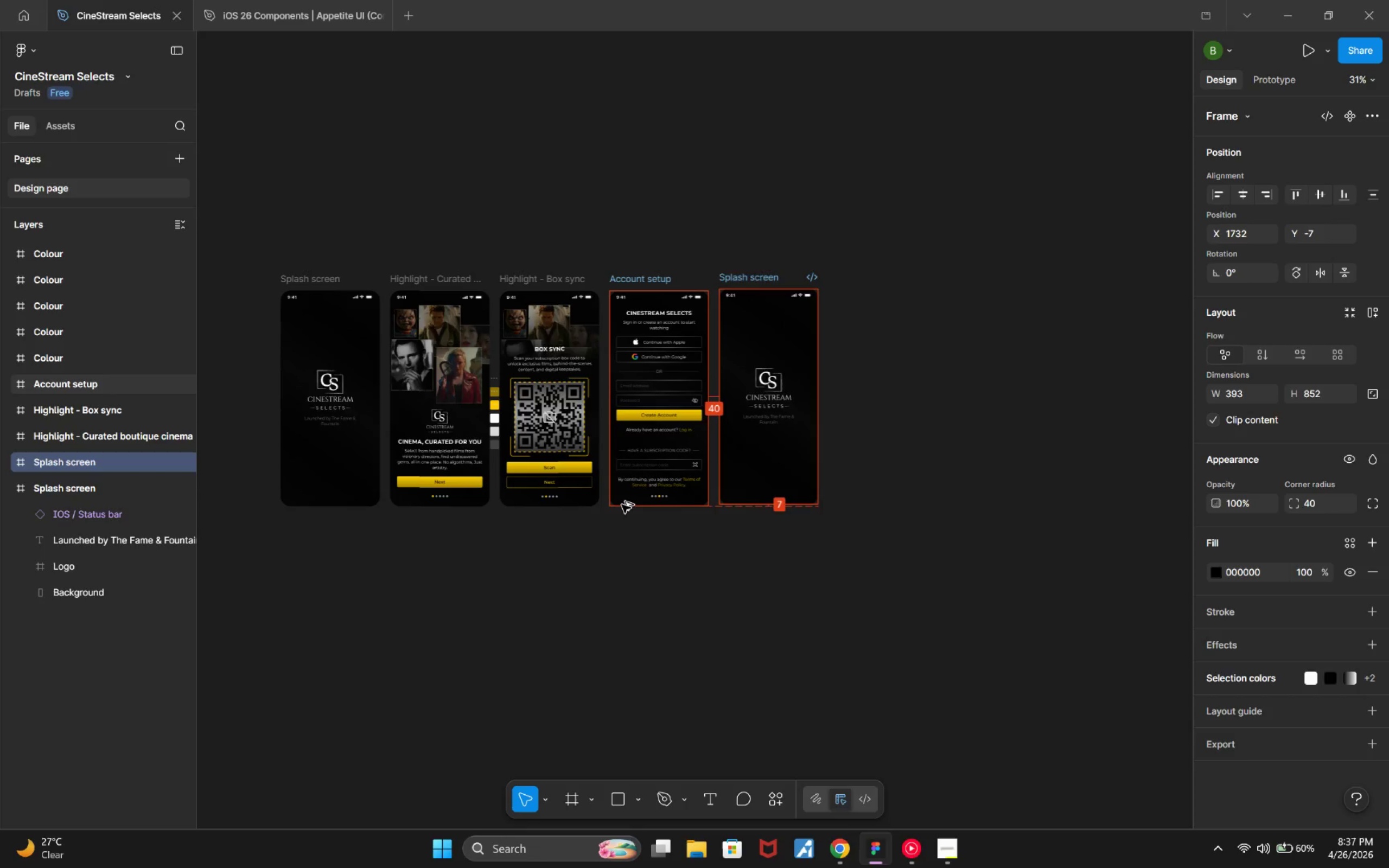 
key(Alt+ArrowDown)
 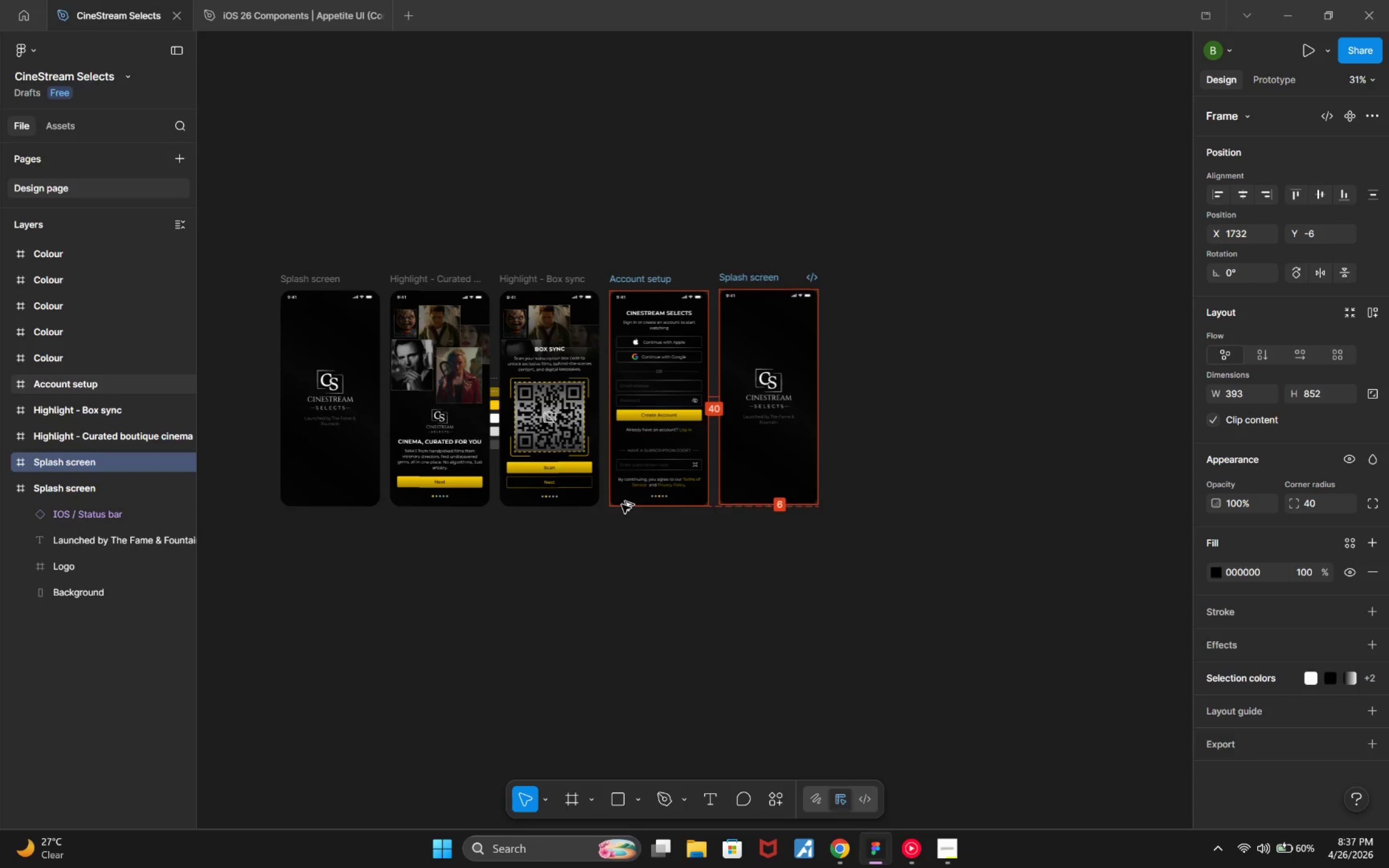 
key(Alt+ArrowDown)
 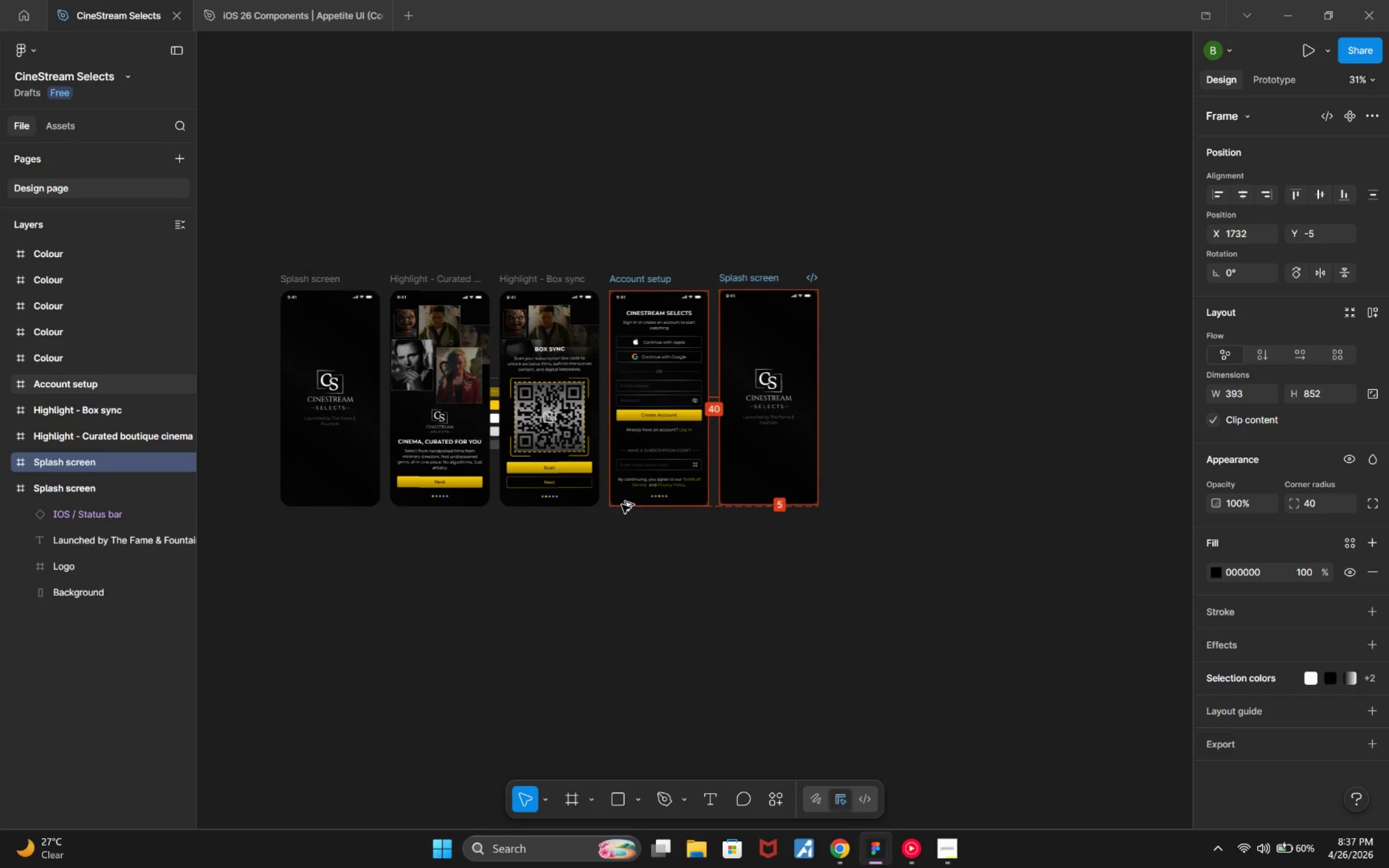 
key(Alt+ArrowDown)
 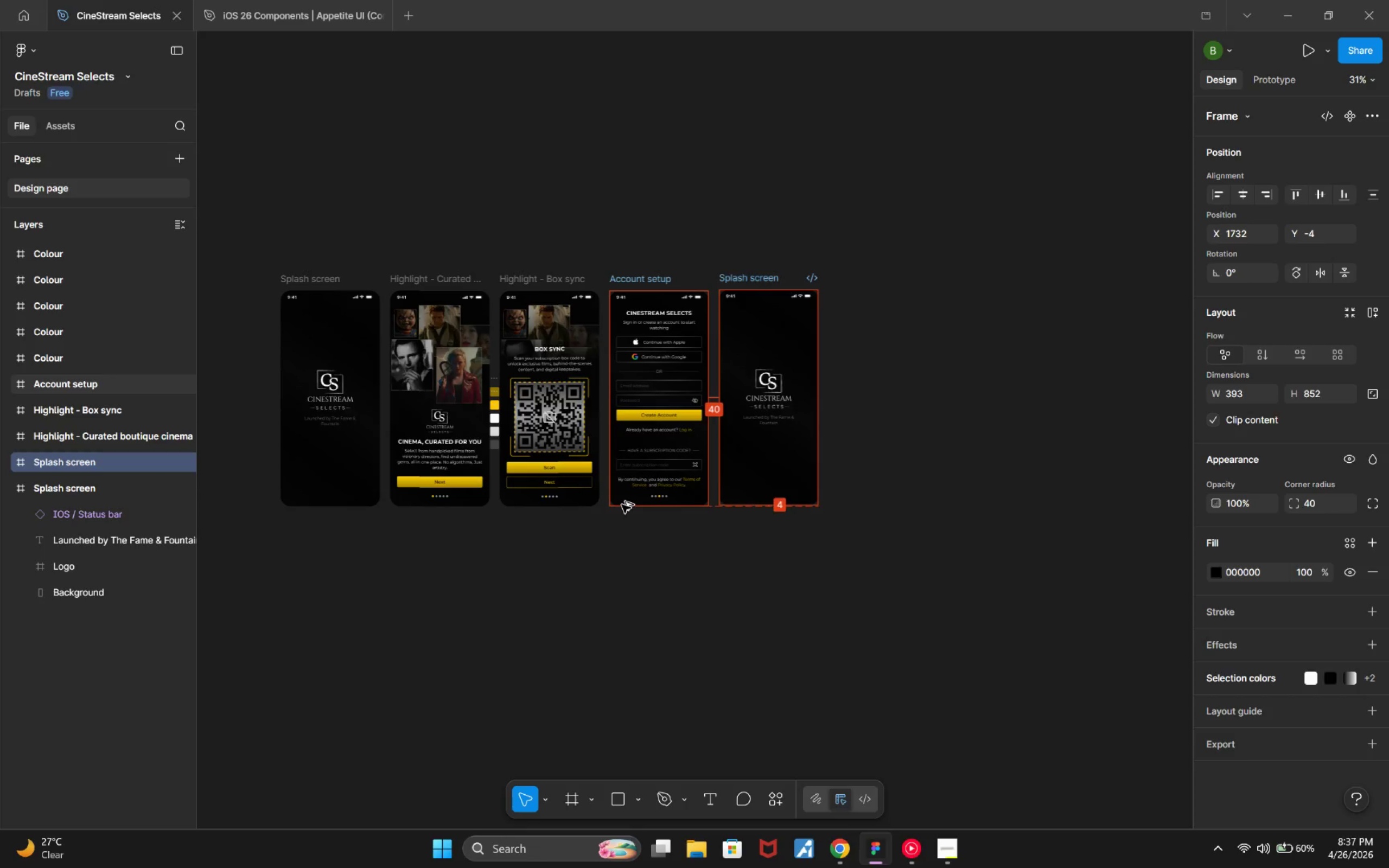 
key(Alt+ArrowDown)
 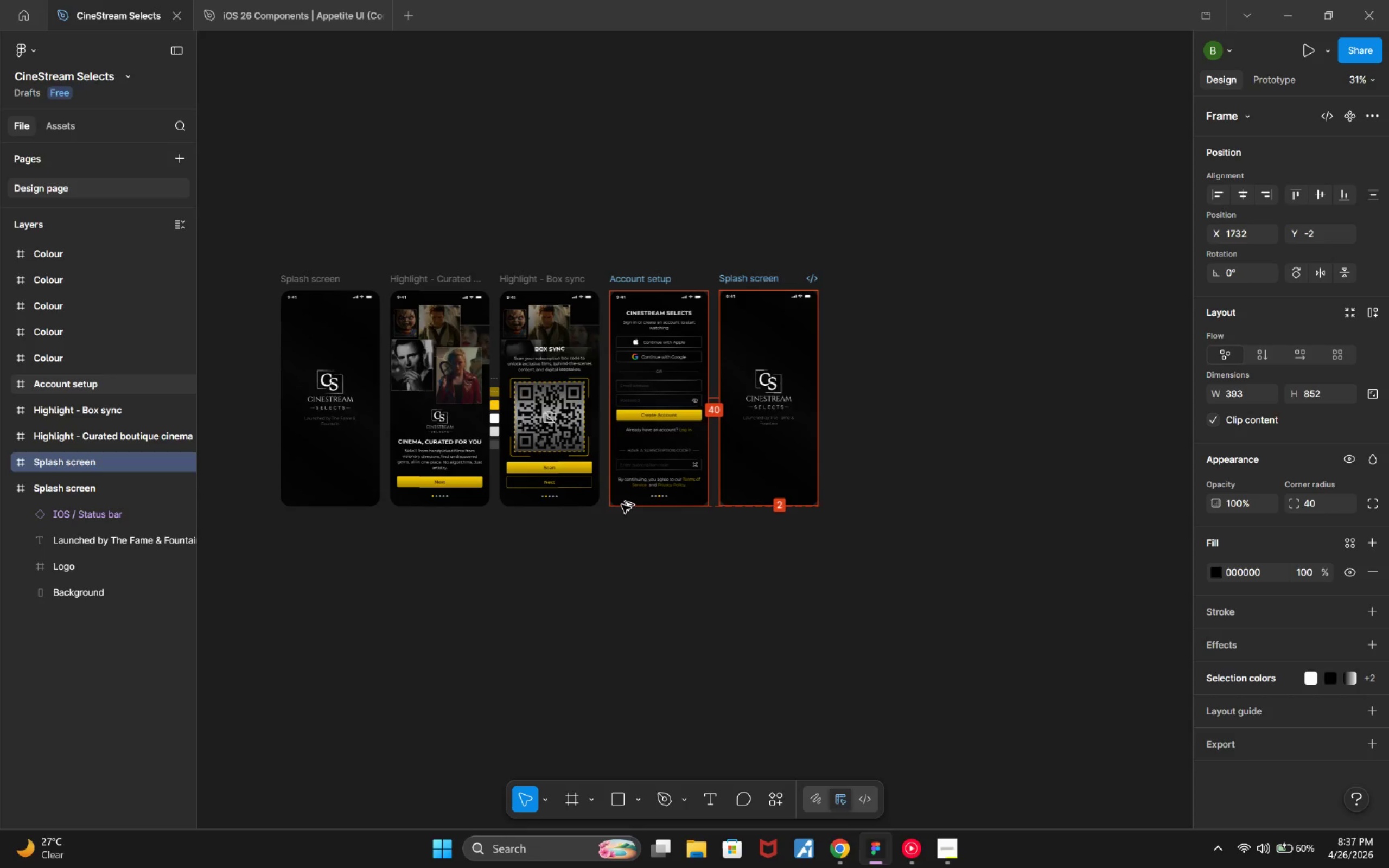 
key(Alt+ArrowDown)
 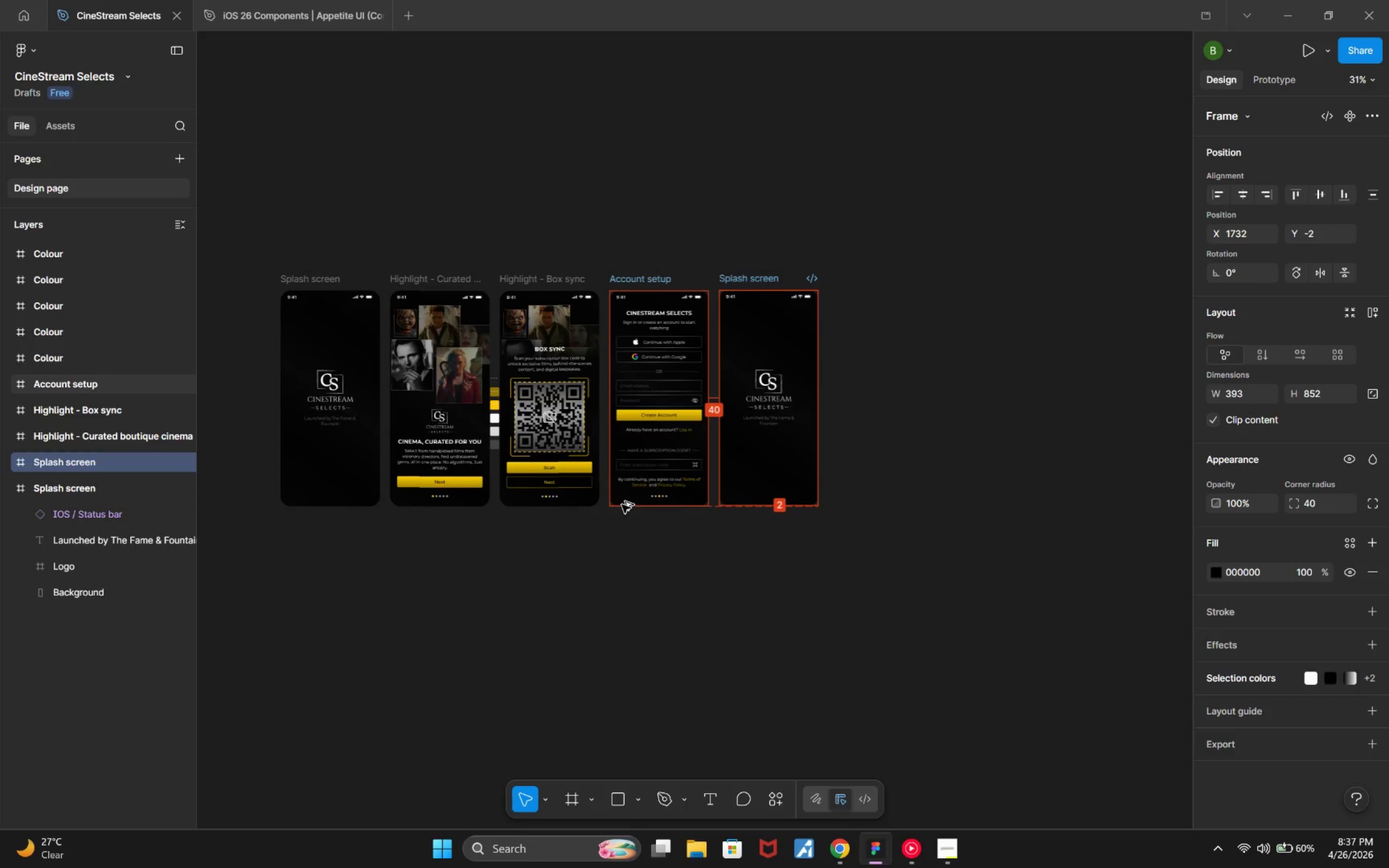 
key(Alt+ArrowDown)
 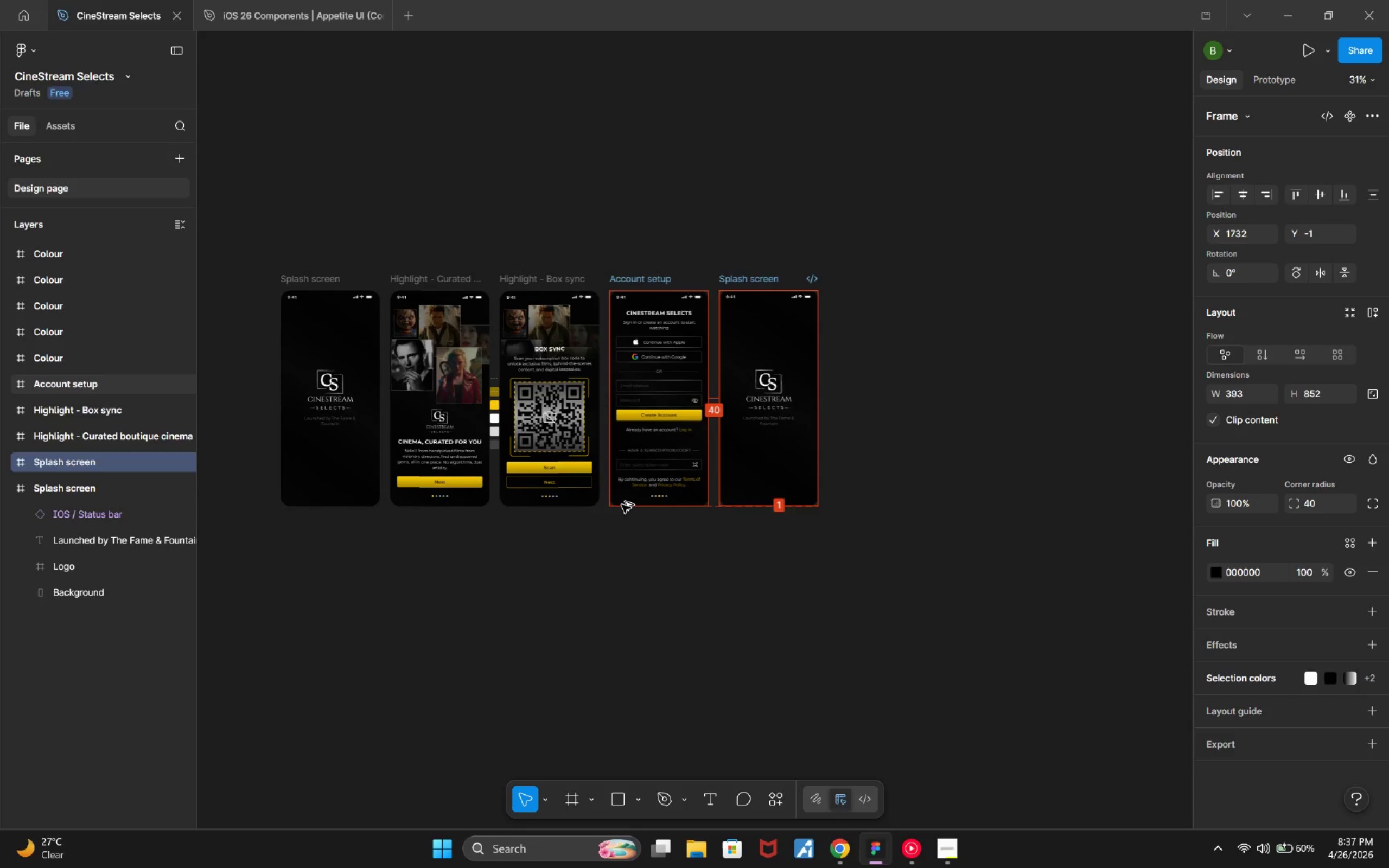 
key(Alt+ArrowDown)
 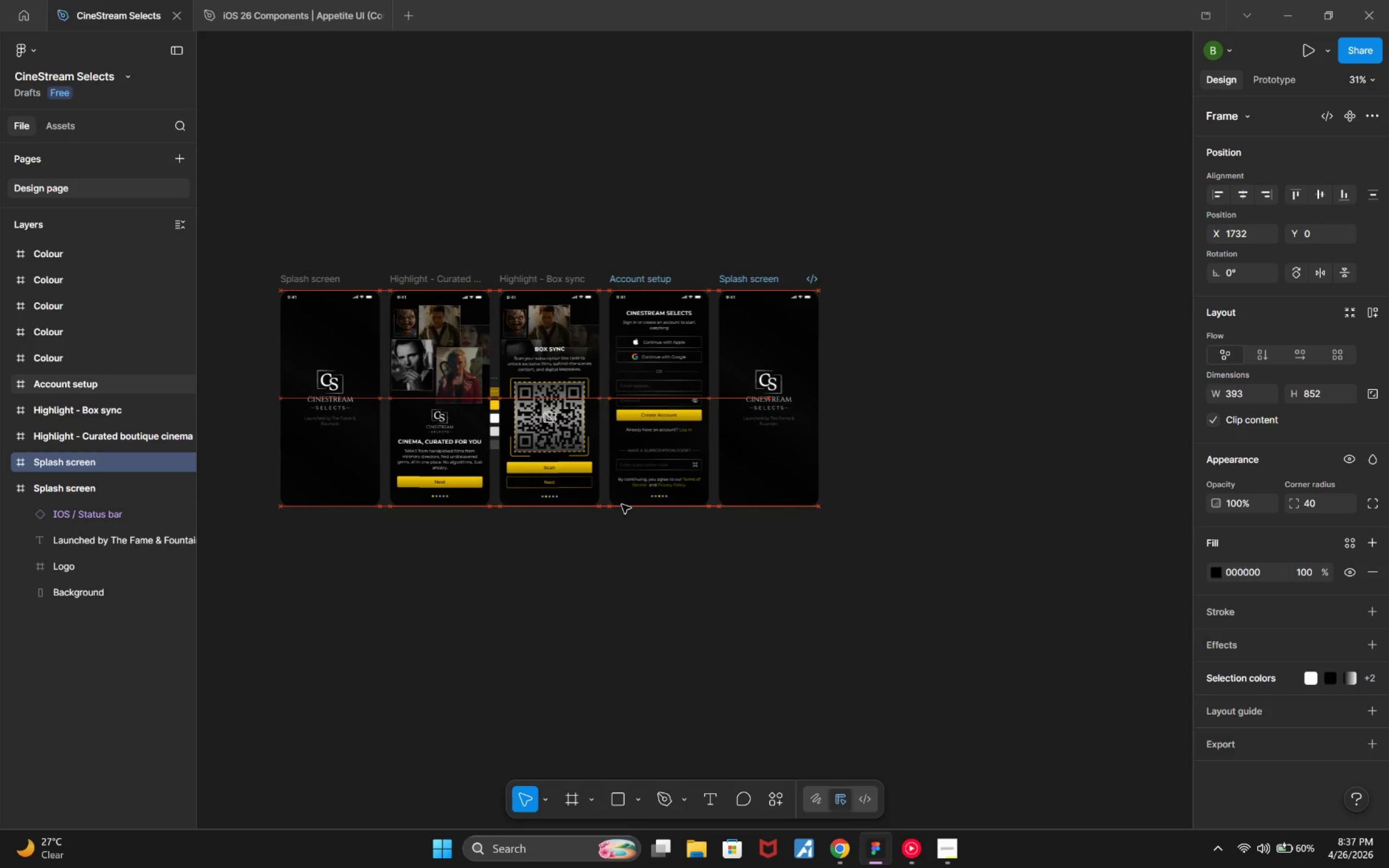 
hold_key(key=ControlLeft, duration=1.34)
scroll: coordinate [638, 570], scroll_direction: up, amount: 9.0
 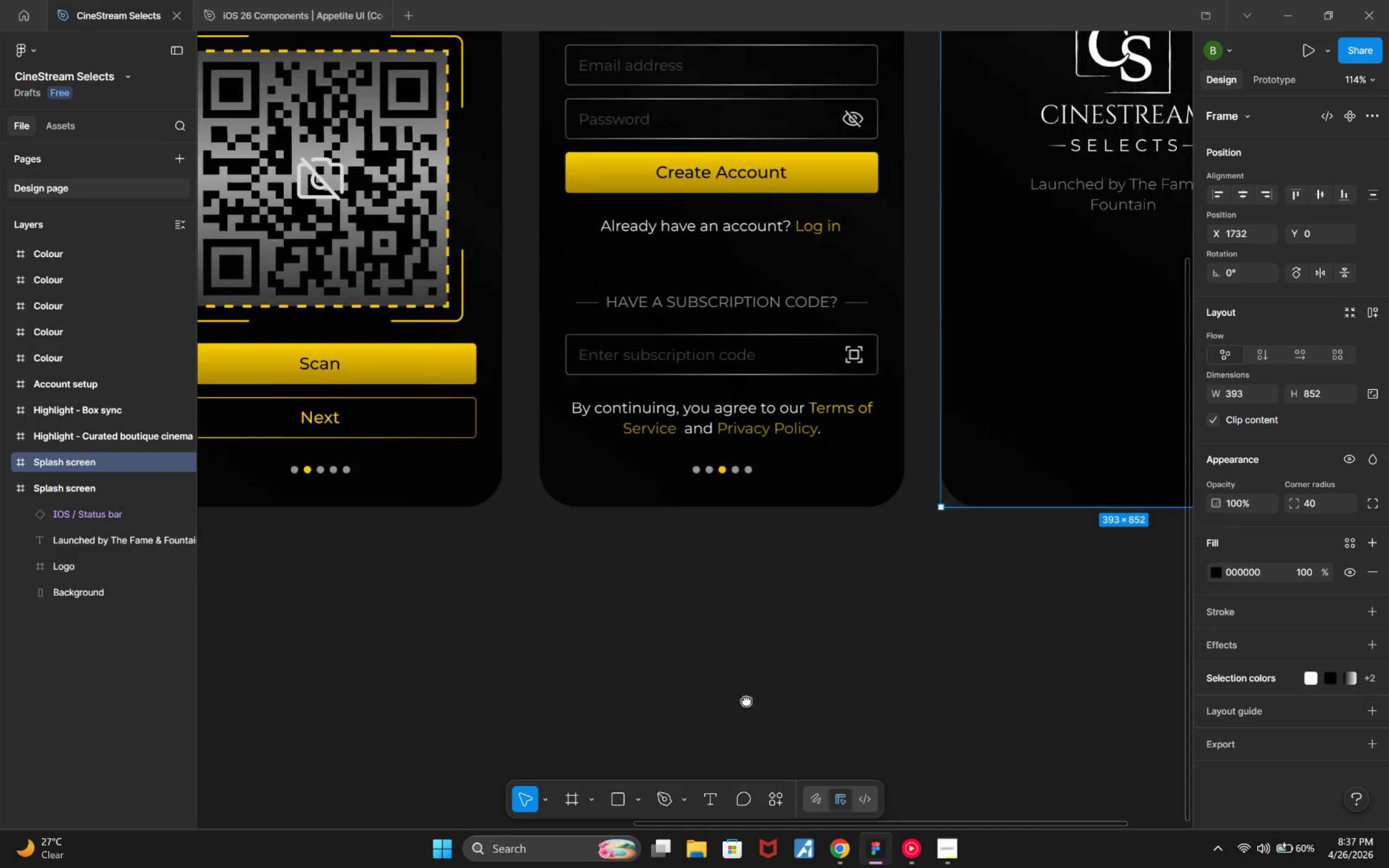 
hold_key(key=ControlLeft, duration=0.43)
scroll: coordinate [754, 590], scroll_direction: down, amount: 3.0
 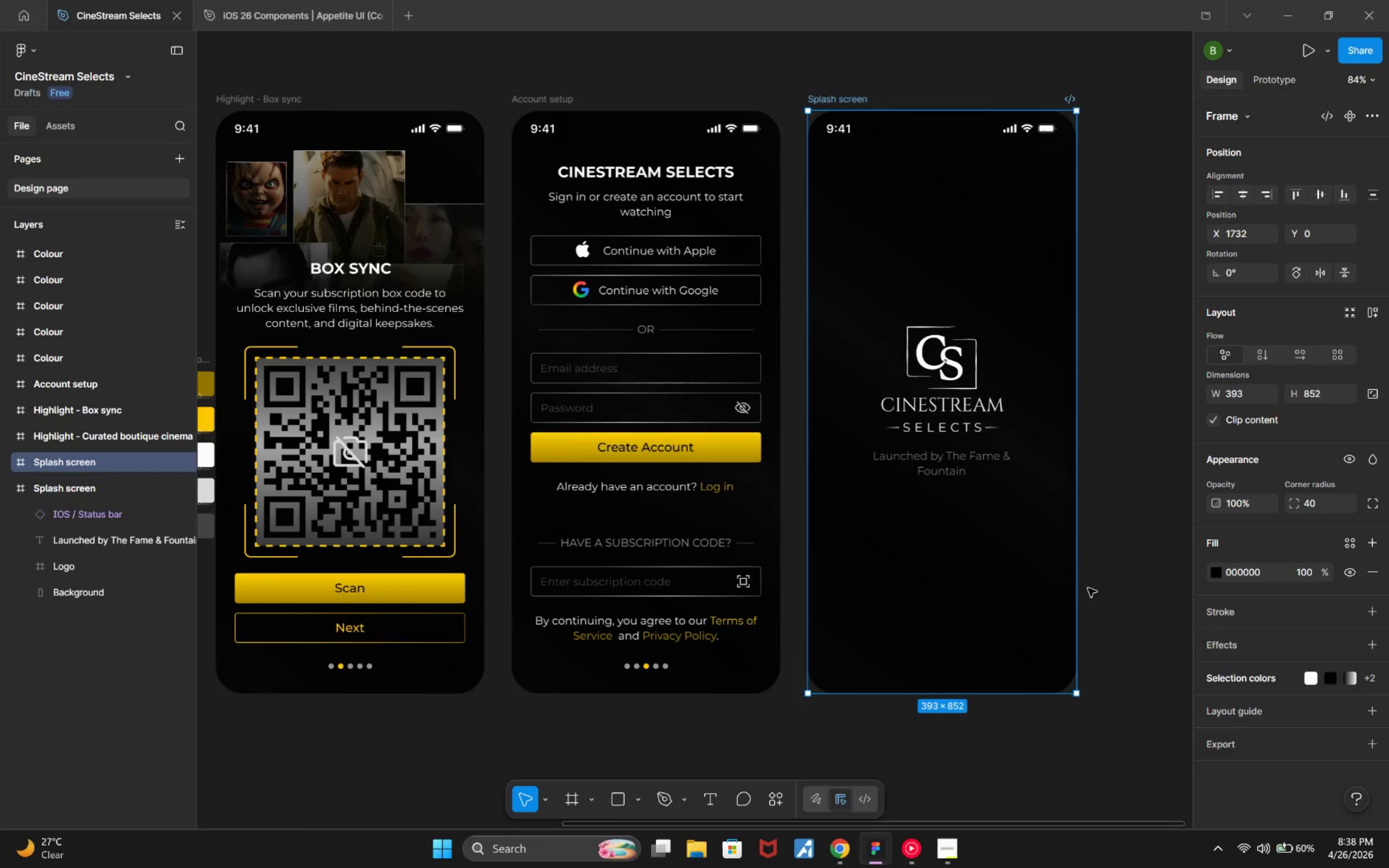 
wait(9.94)
 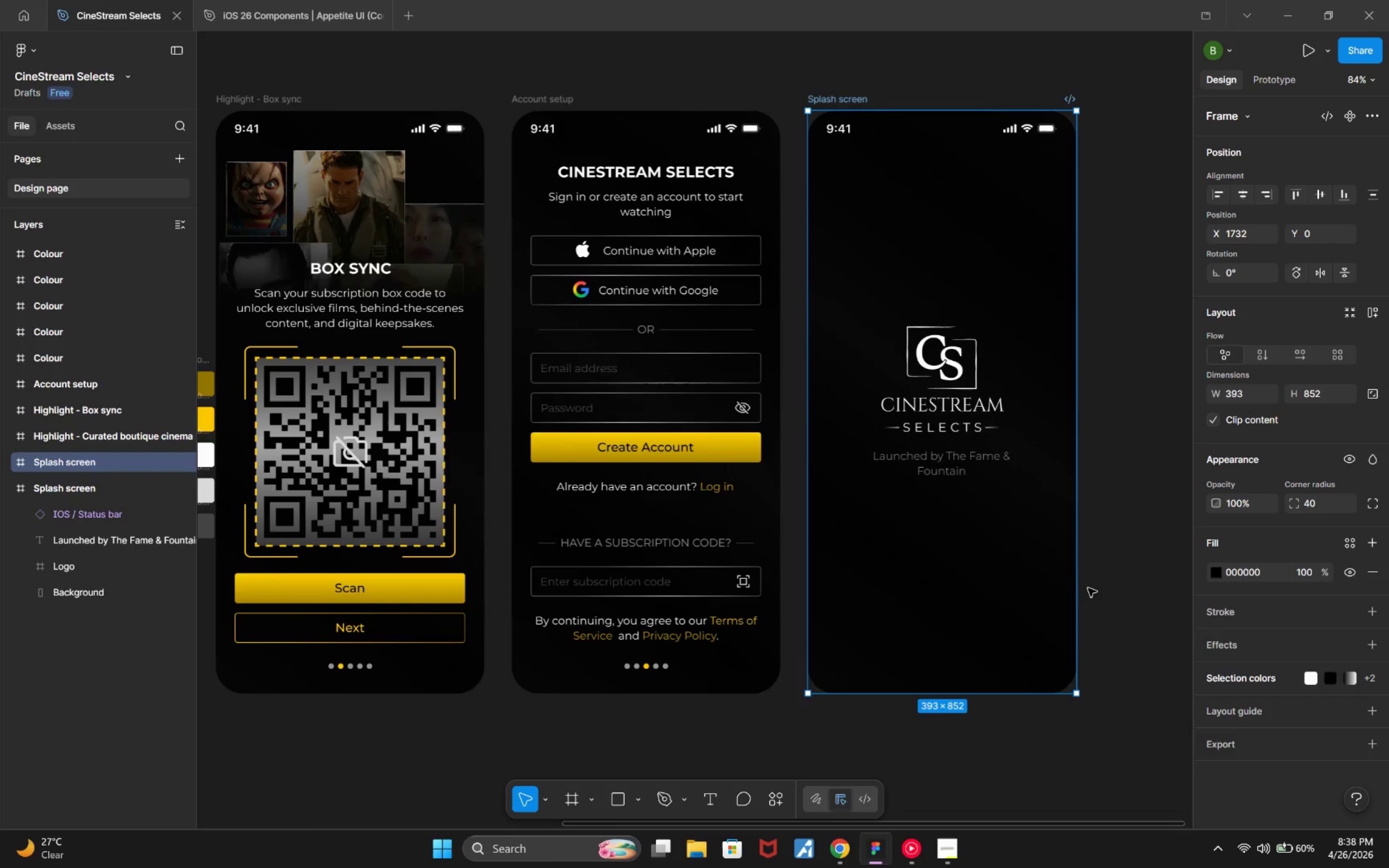 
left_click_drag(start_coordinate=[754, 629], to_coordinate=[944, 693])
 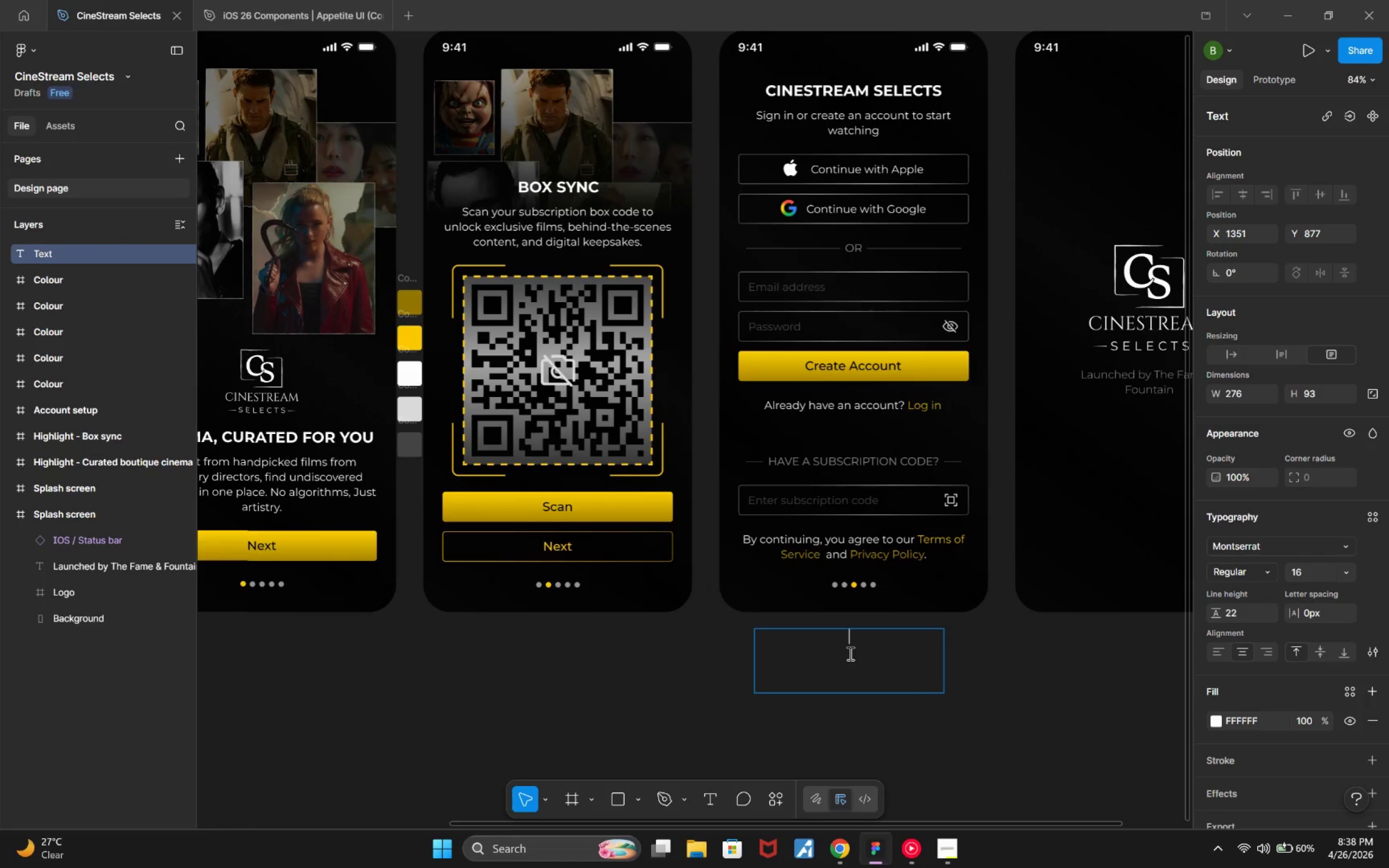 
type(I did this section during that time)
 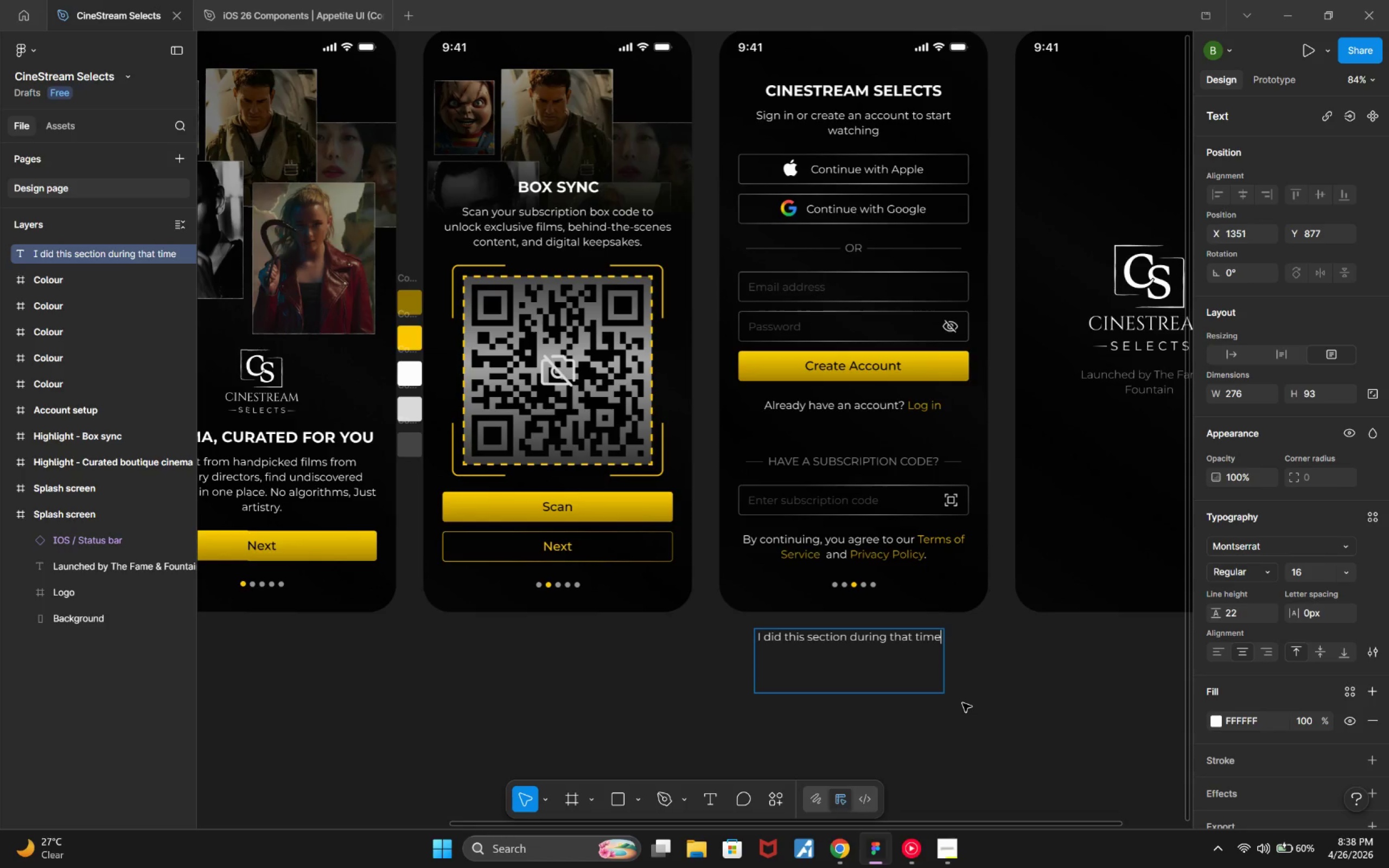 
type( so )
 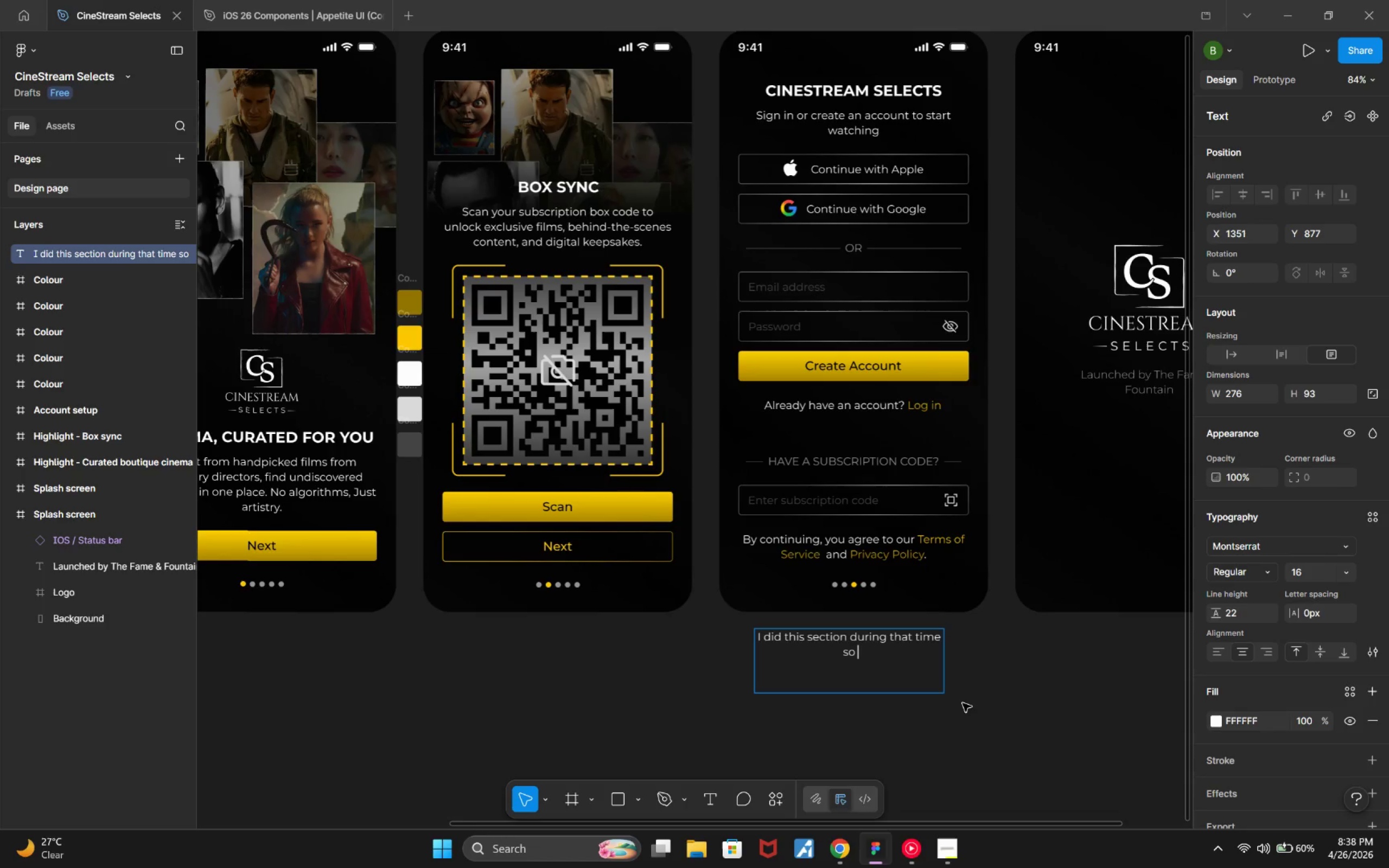 
type(Incase you notice that this section has no recording. Thats)
 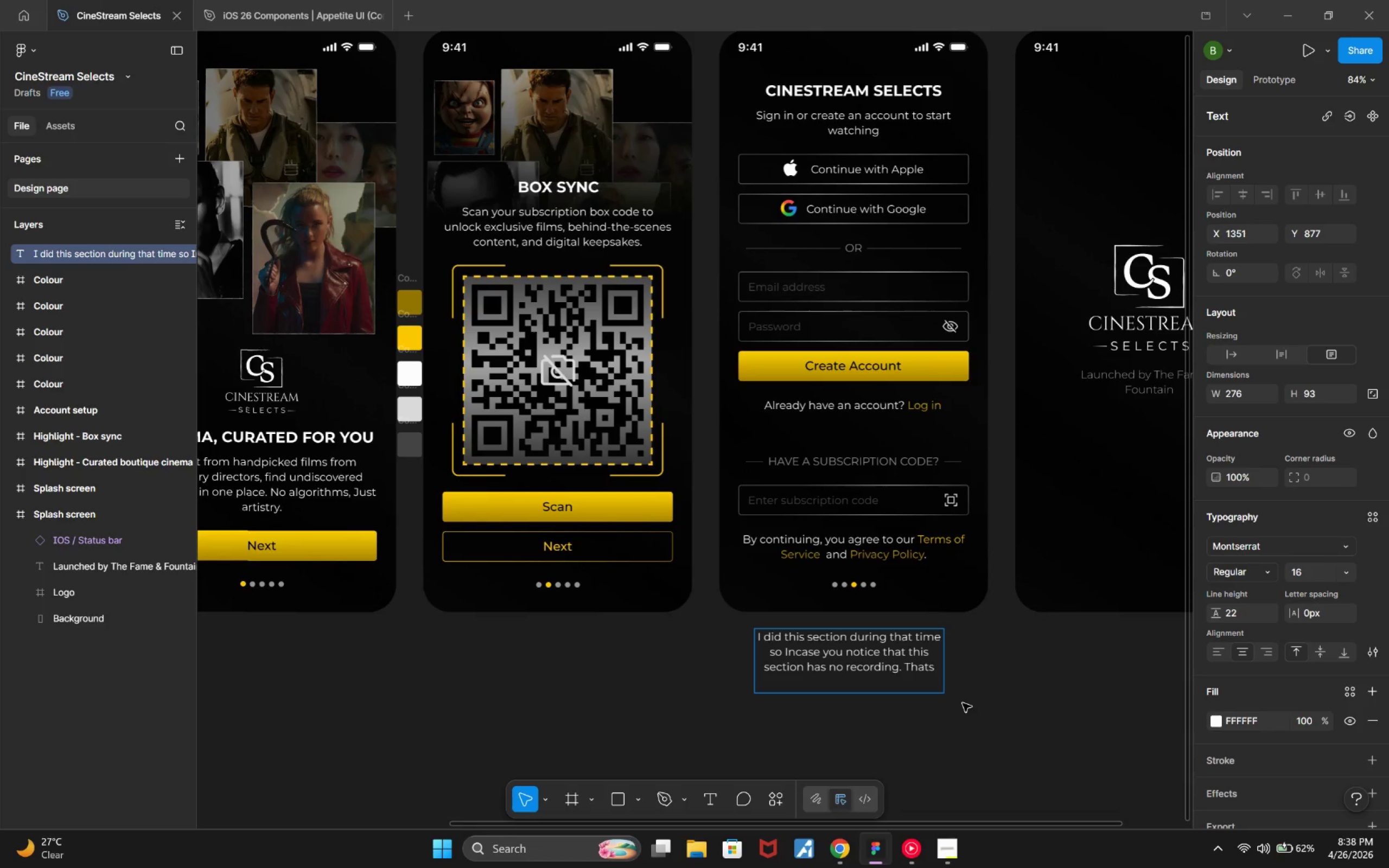 
key(ArrowLeft)
 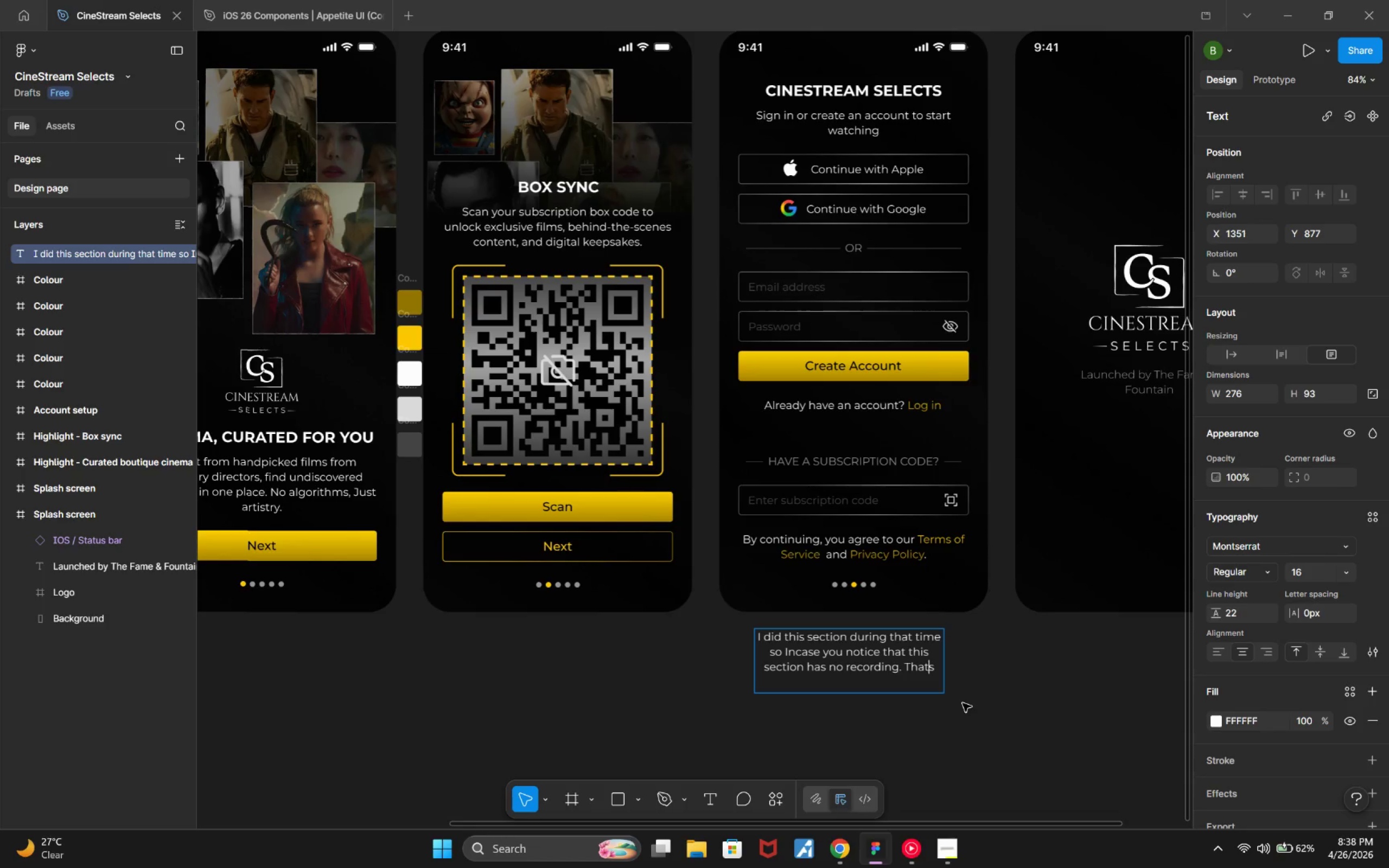 
key(Quote)
 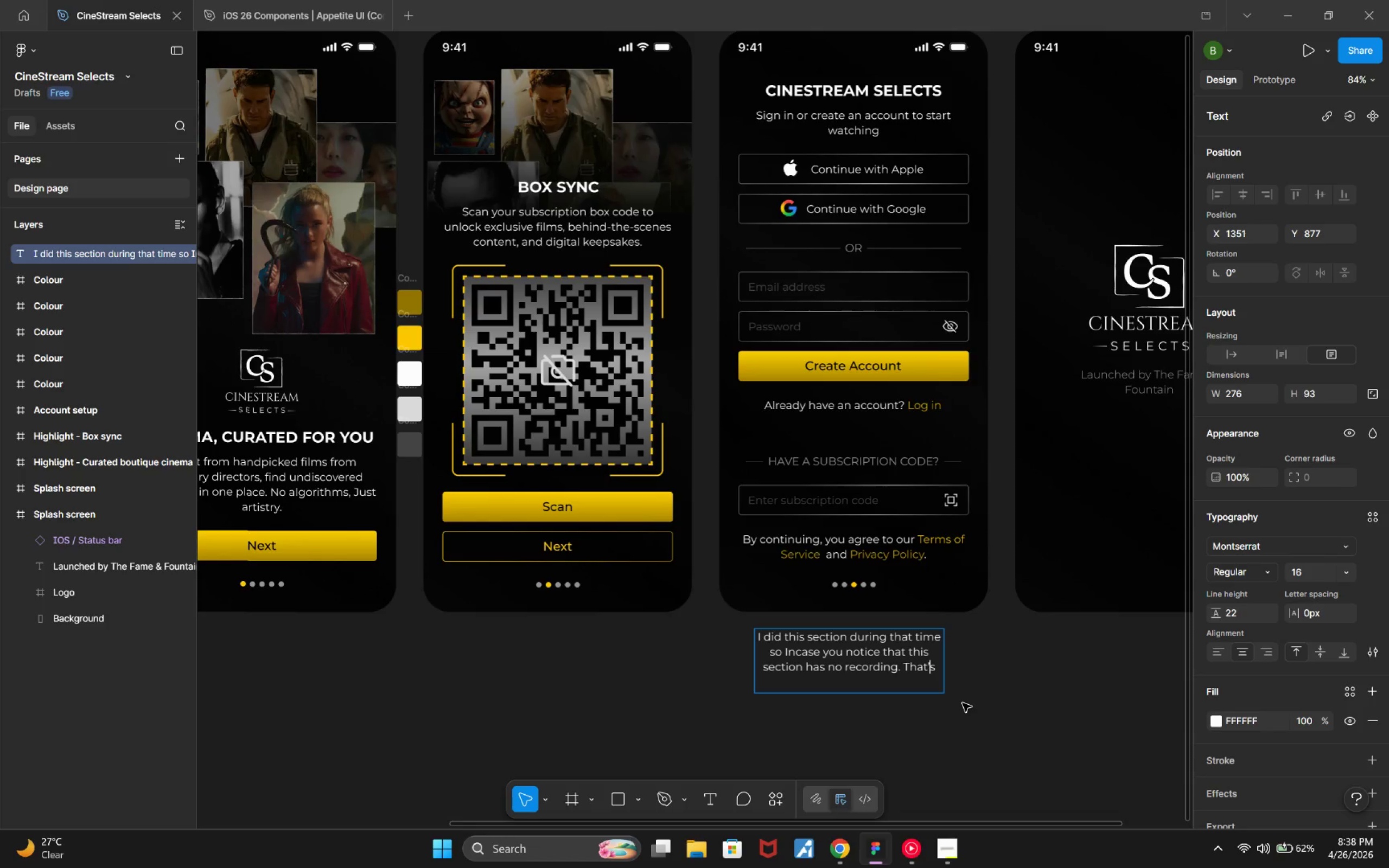 
key(ArrowRight)
 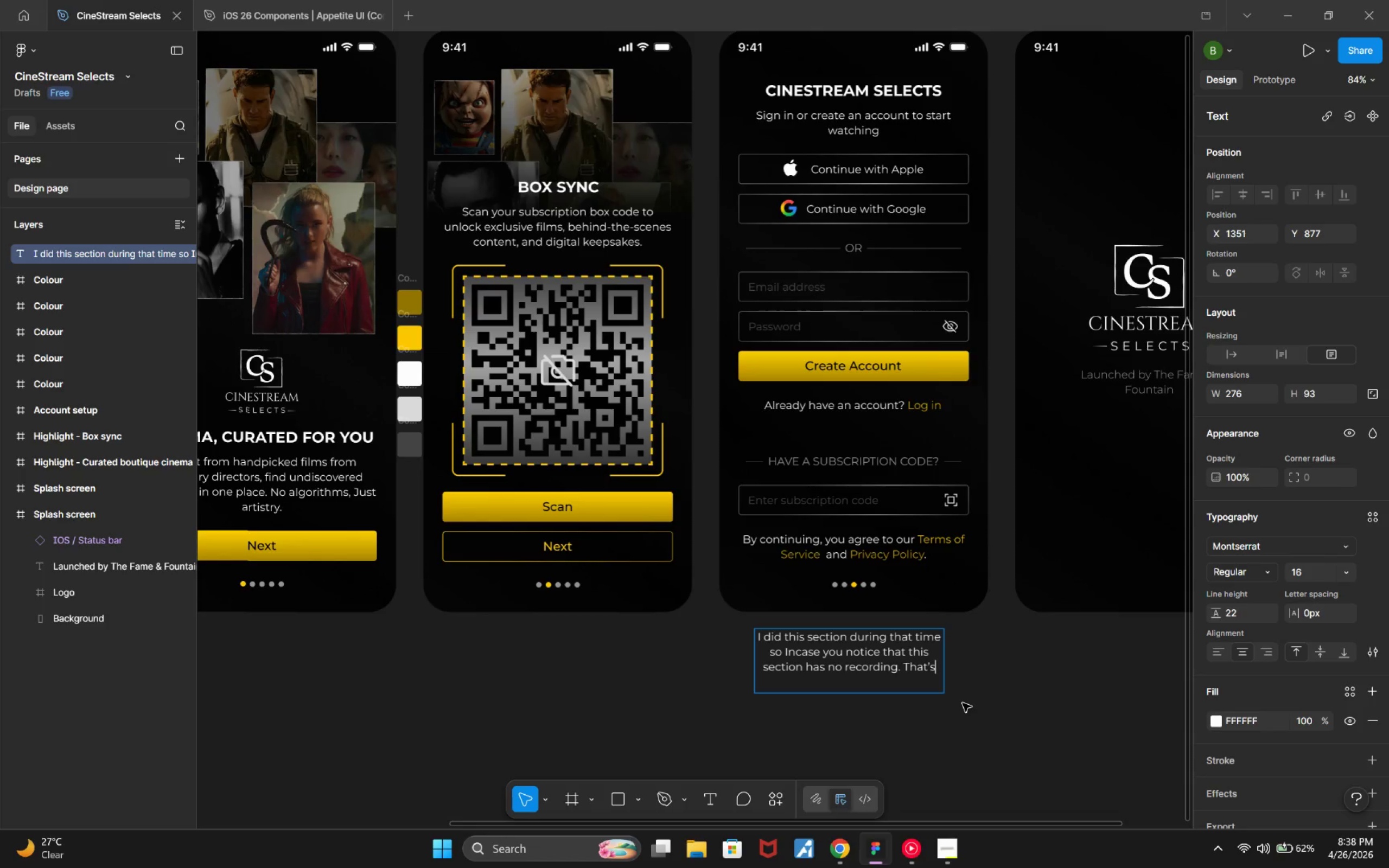 
key(ArrowRight)
 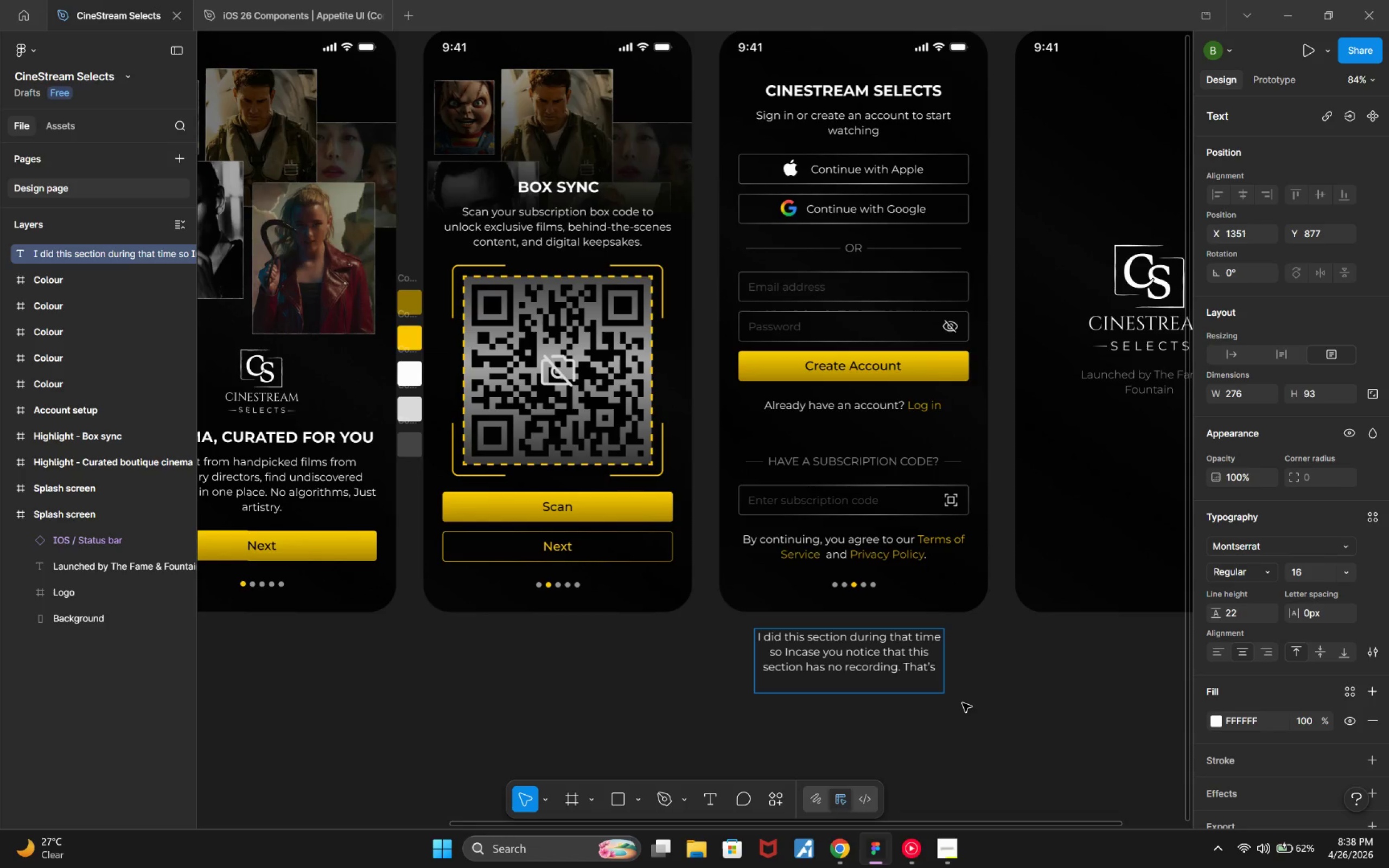 
type( why.)
 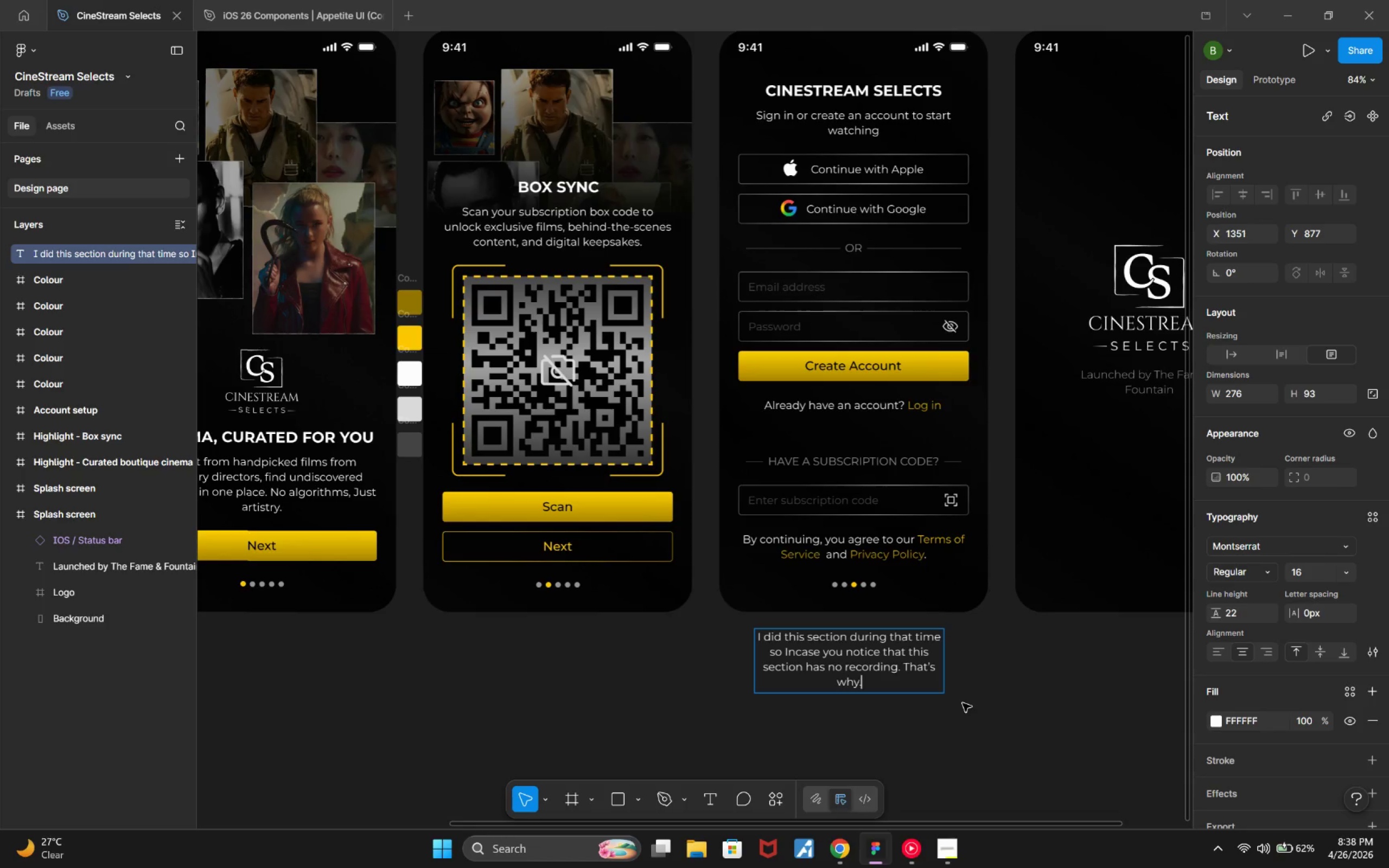 
hold_key(key=ArrowLeft, duration=0.43)
 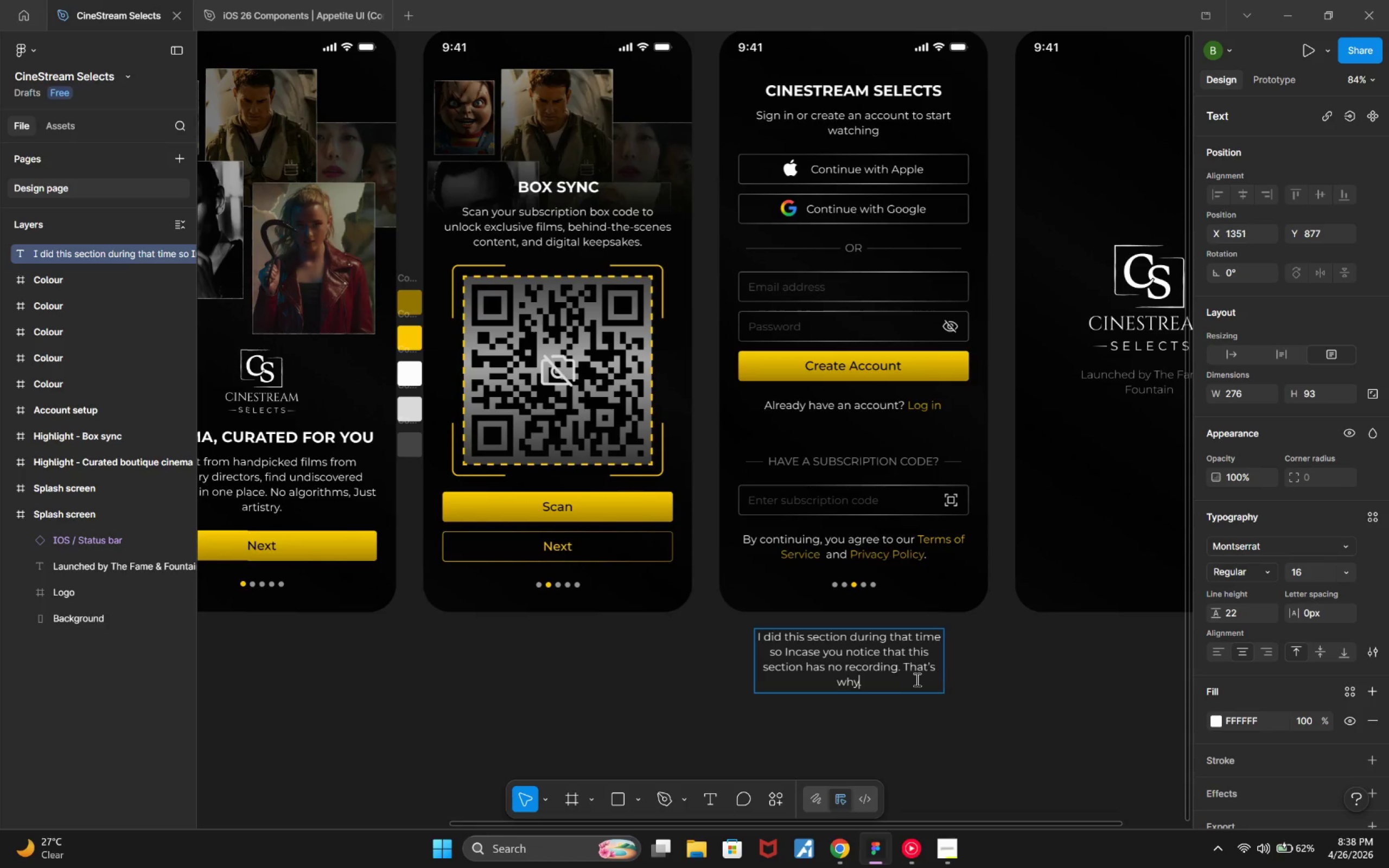 
left_click([908, 671])
 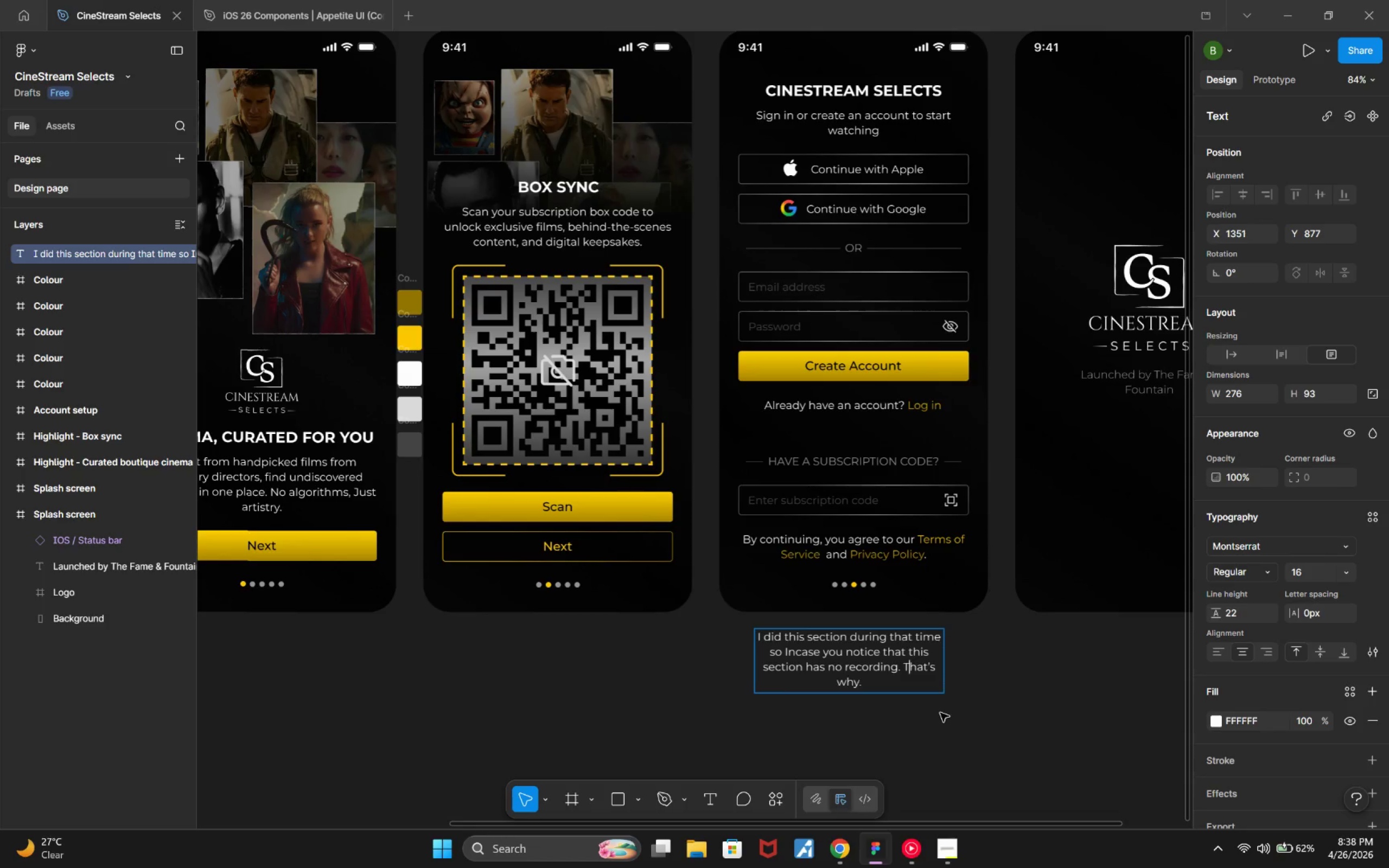 
key(Backspace)
 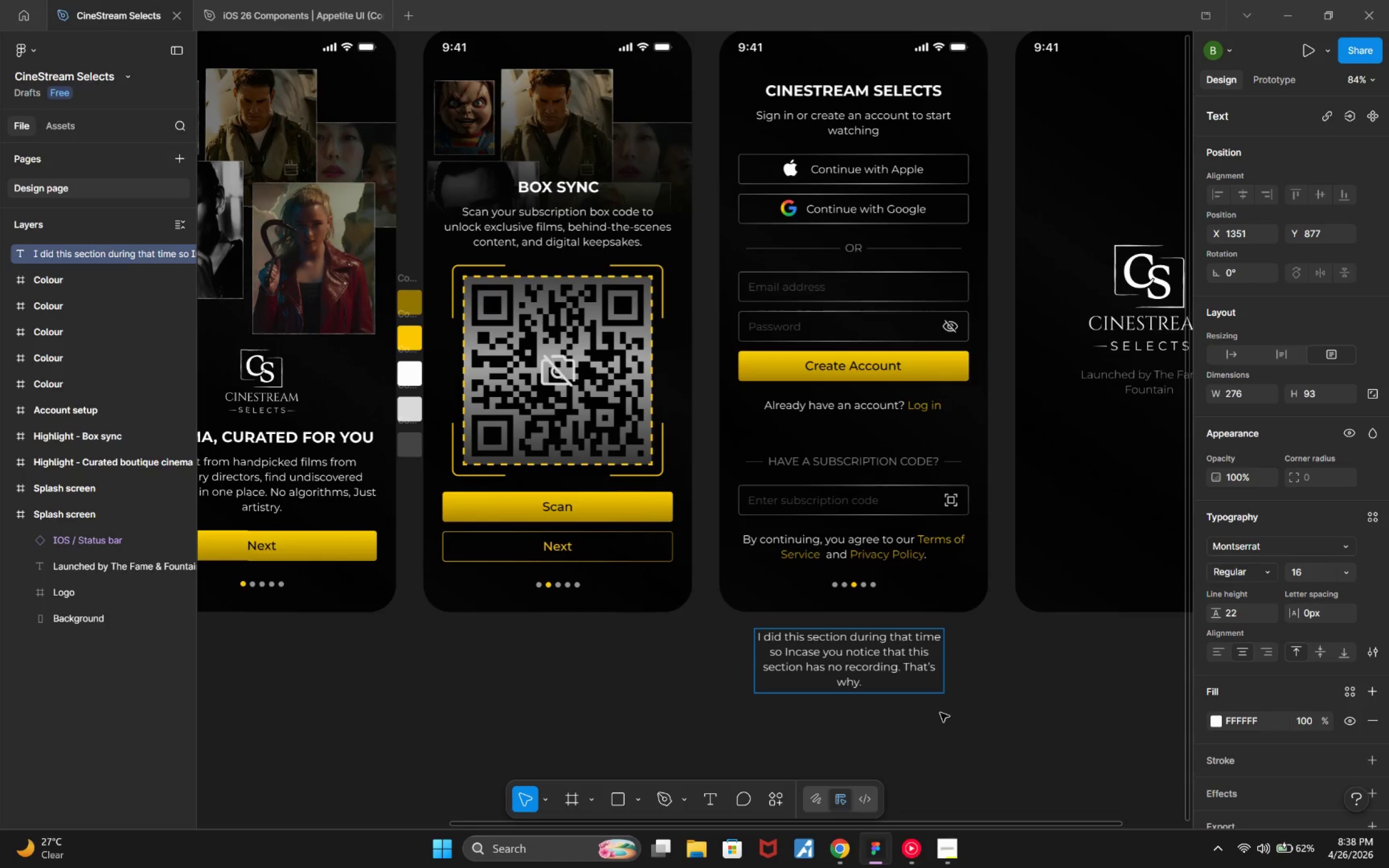 
key(Backspace)
 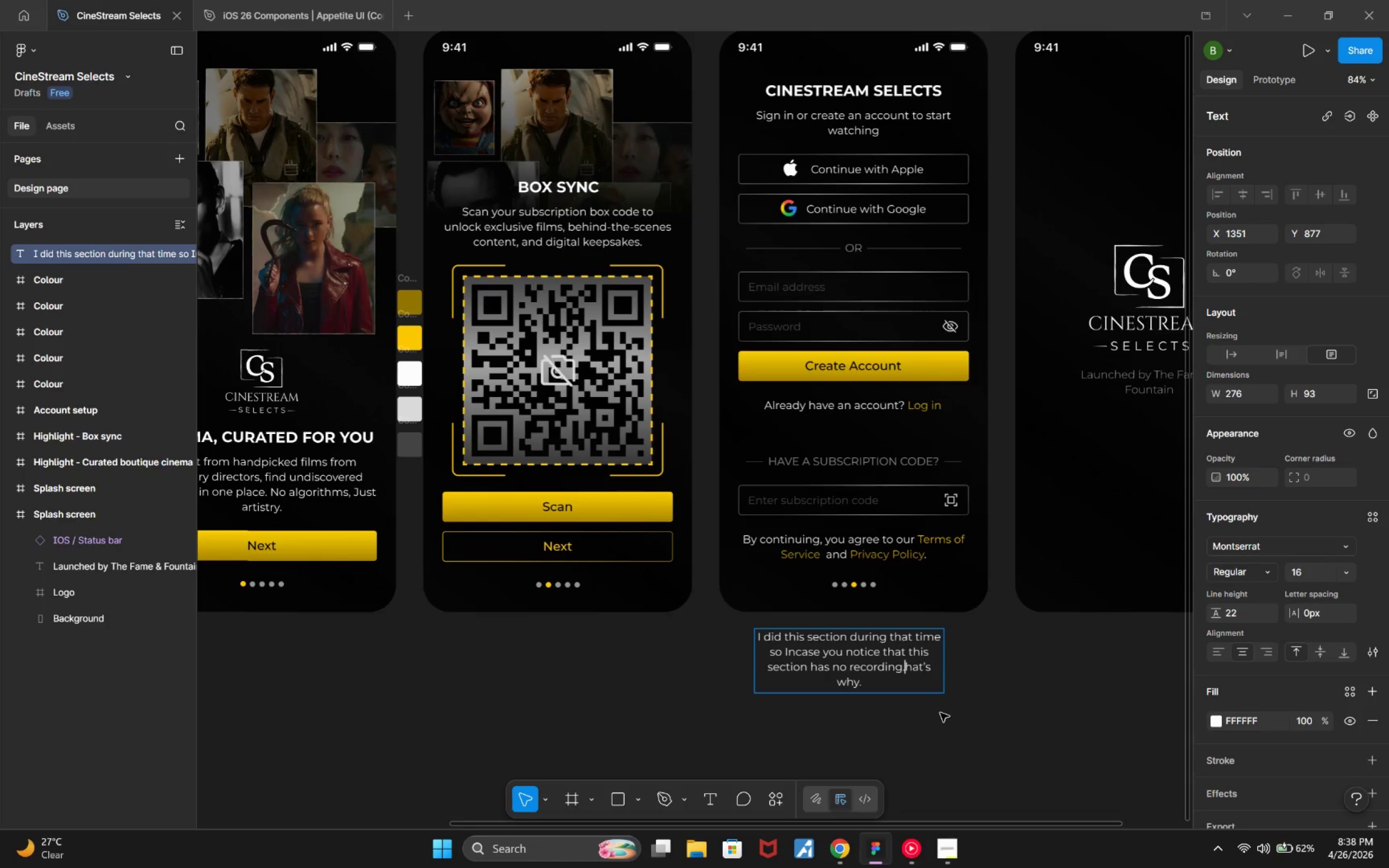 
key(Backspace)
 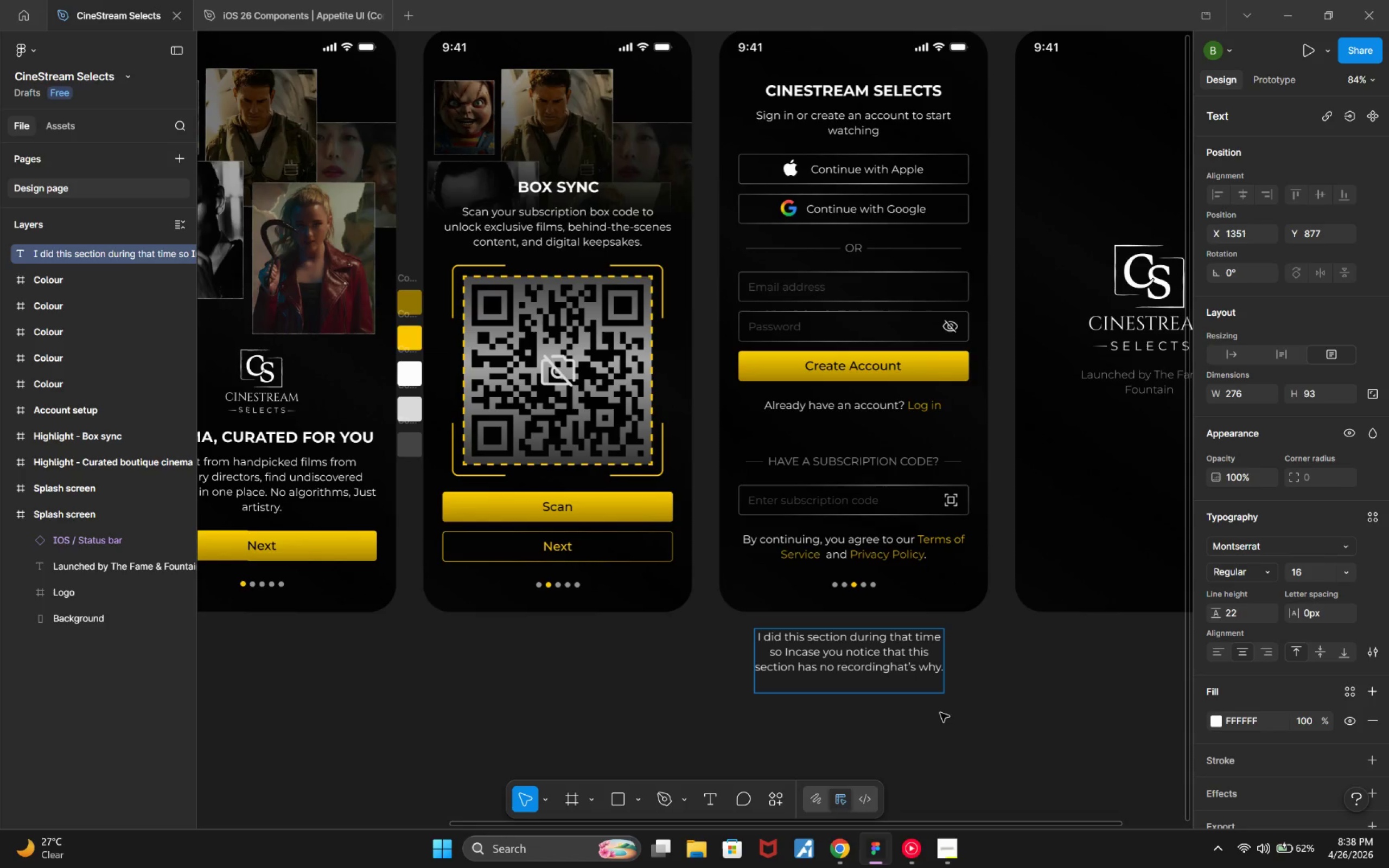 
key(Comma)
 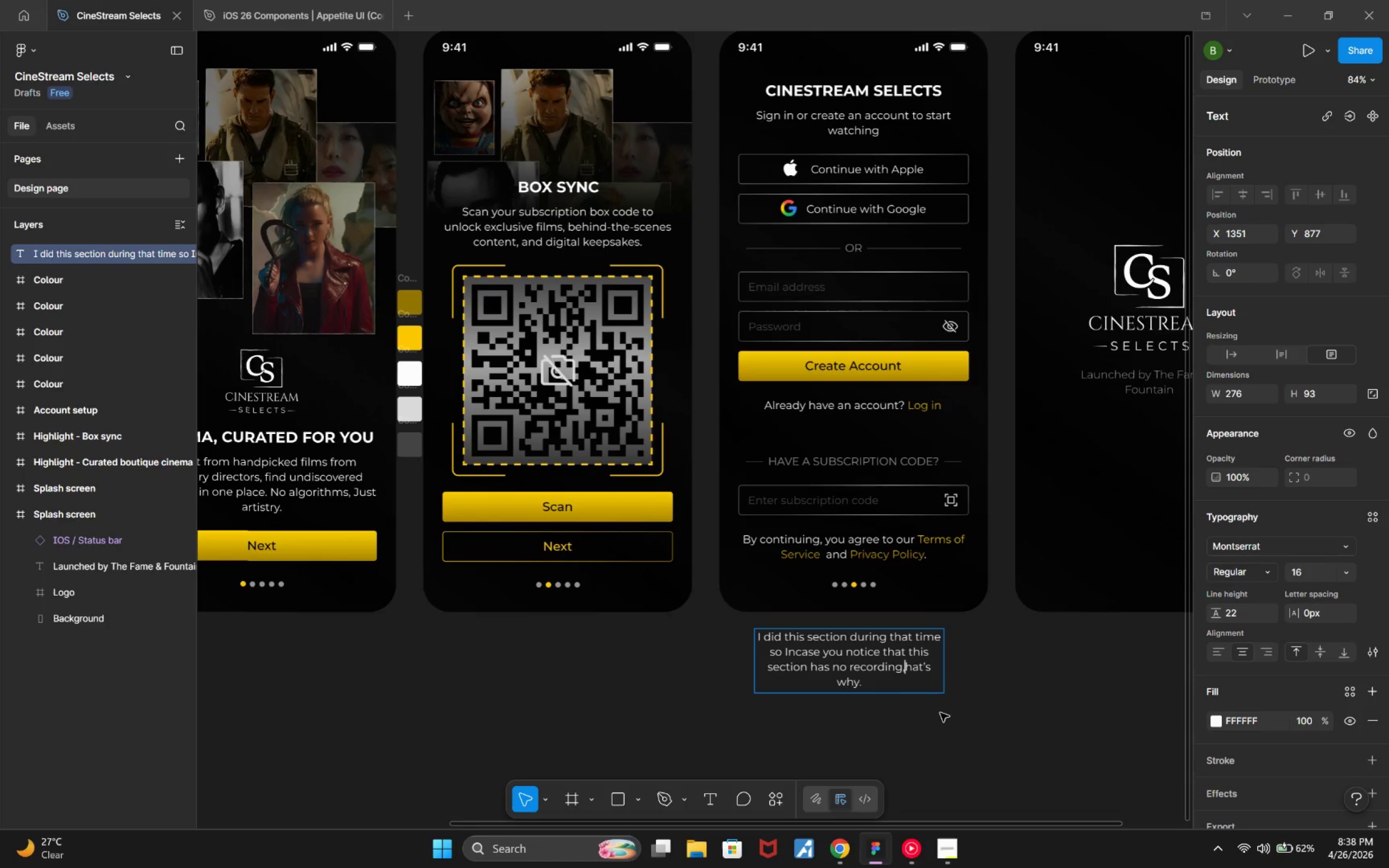 
key(Space)
 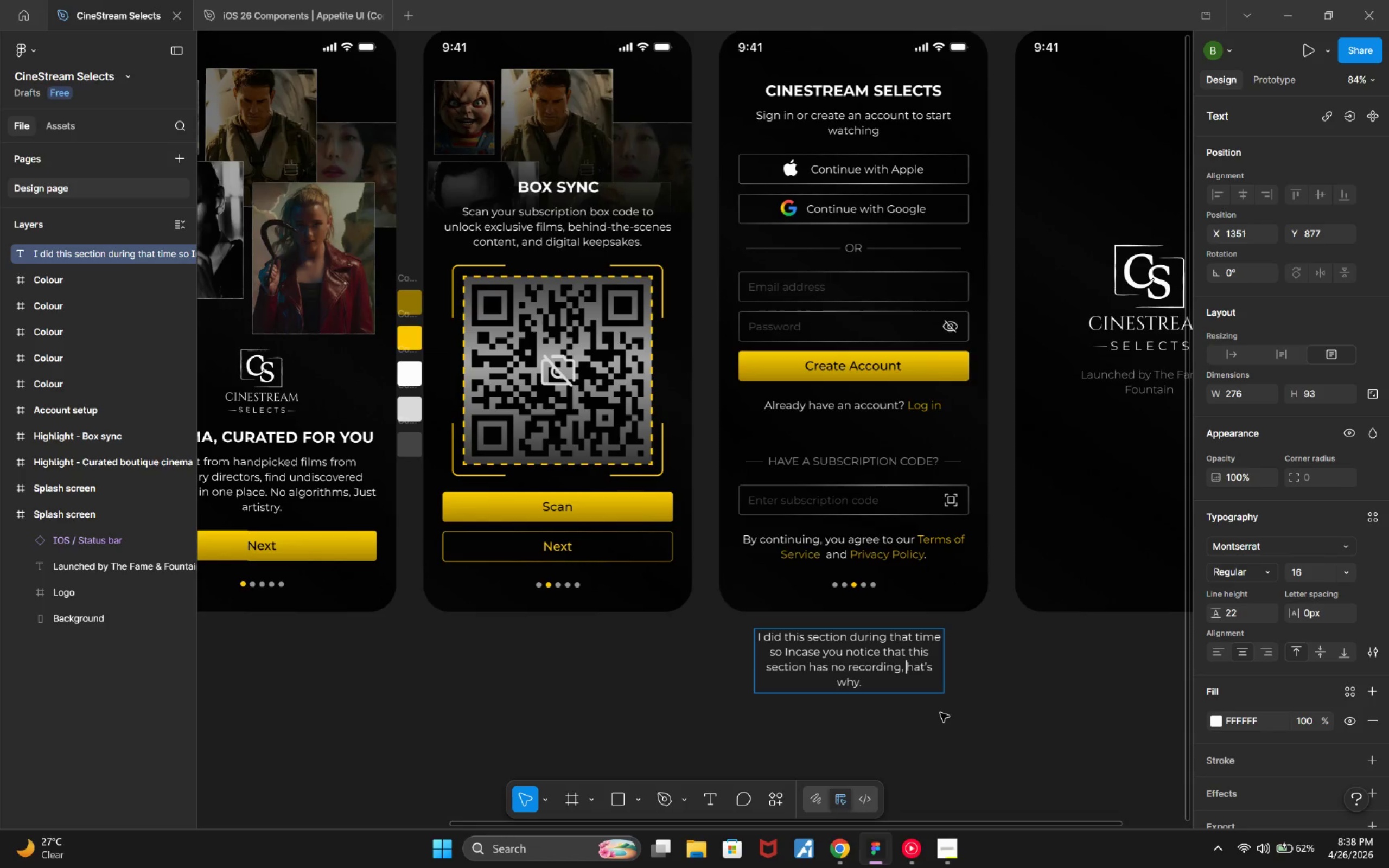 
key(T)
 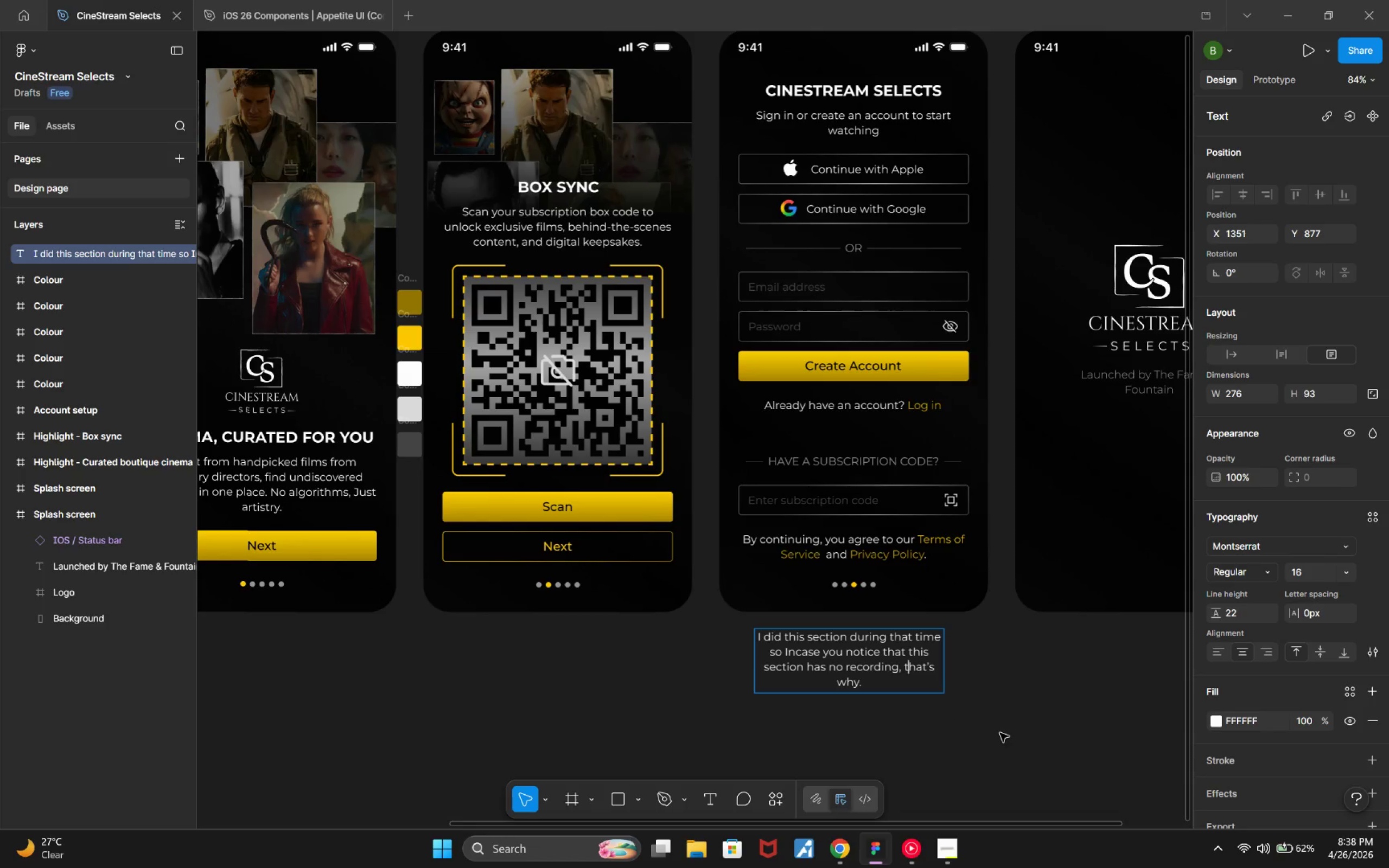 
left_click([999, 733])
 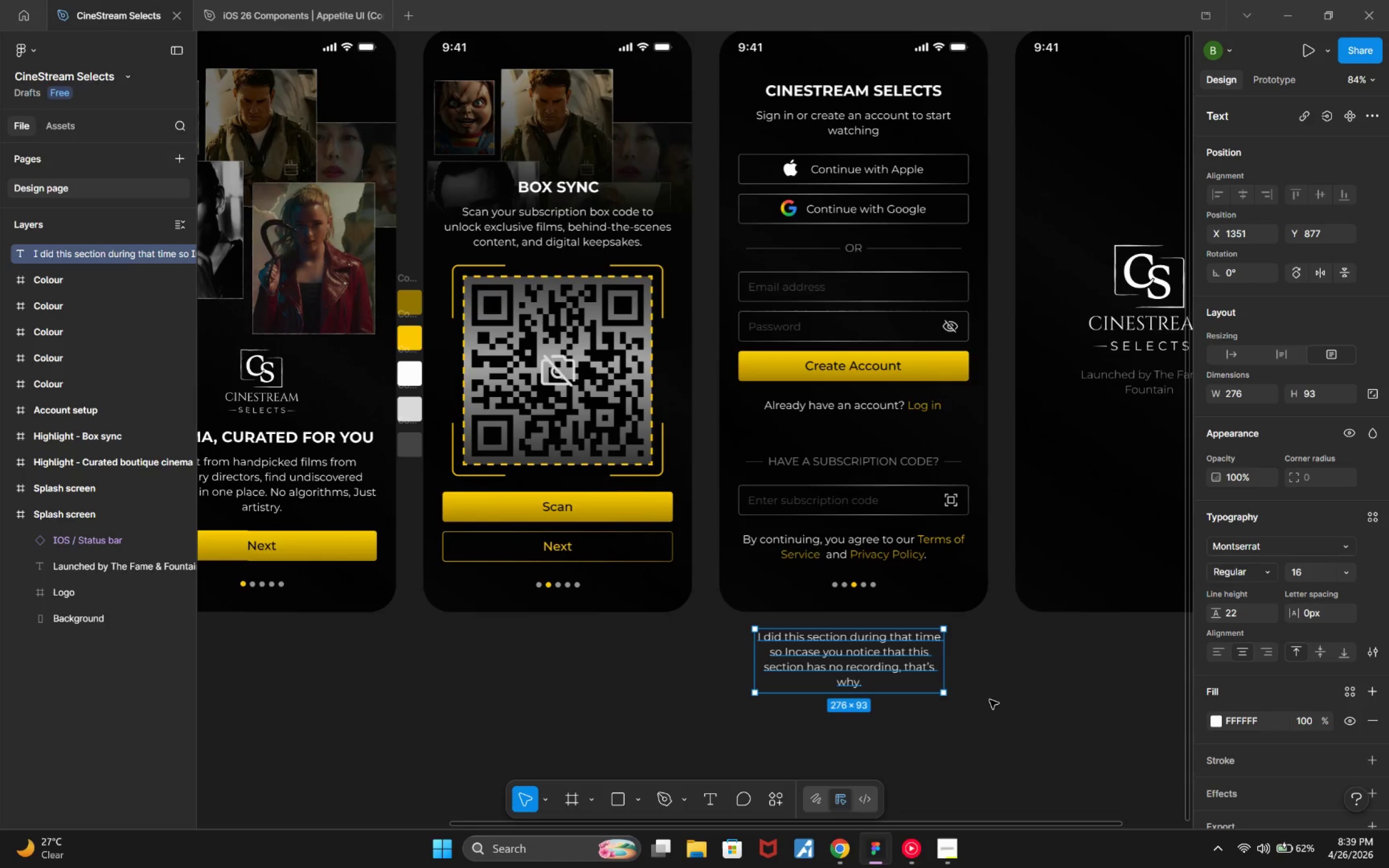 
wait(5.72)
 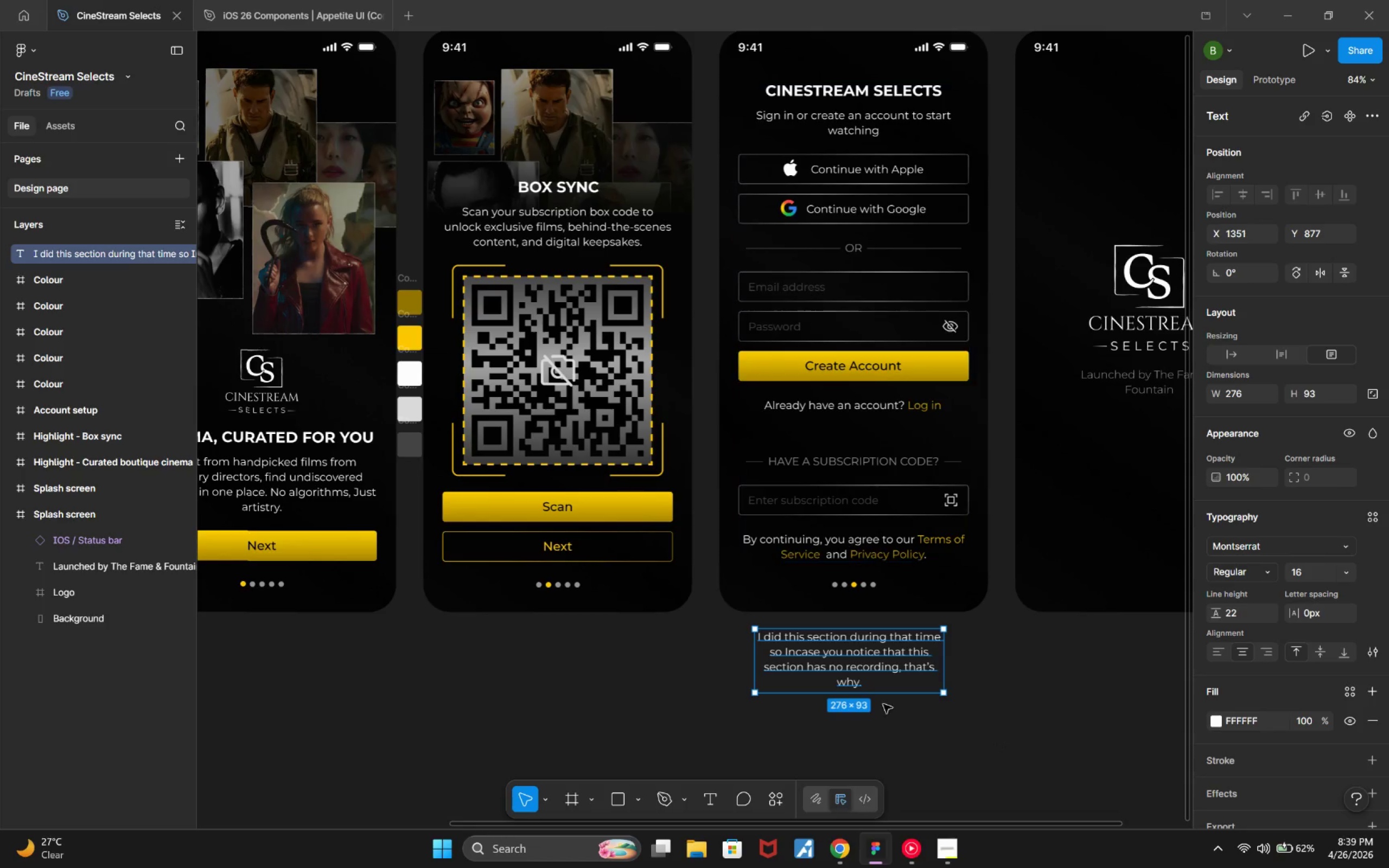 
key(Delete)
 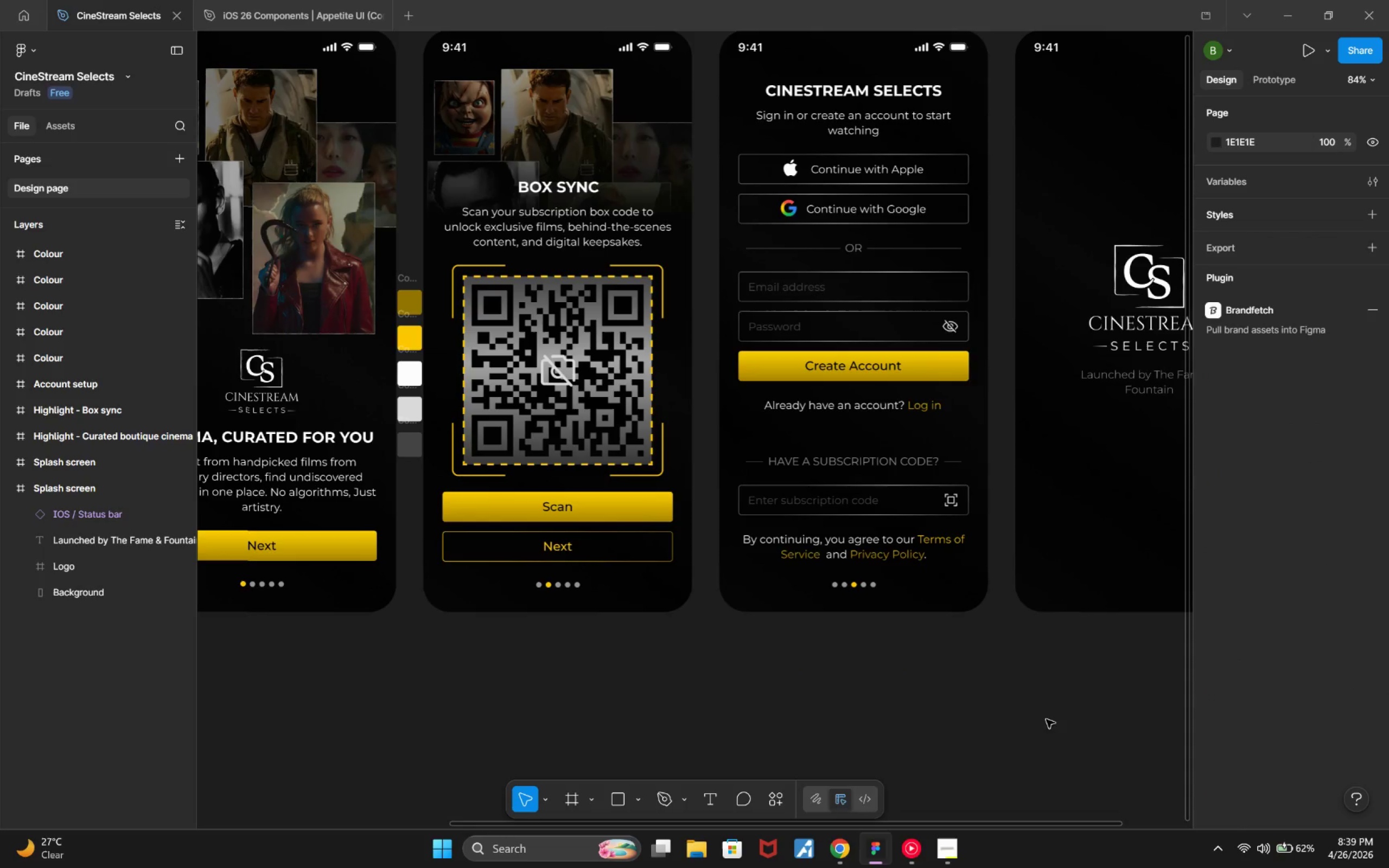 
scroll: coordinate [1034, 699], scroll_direction: up, amount: 1.0
 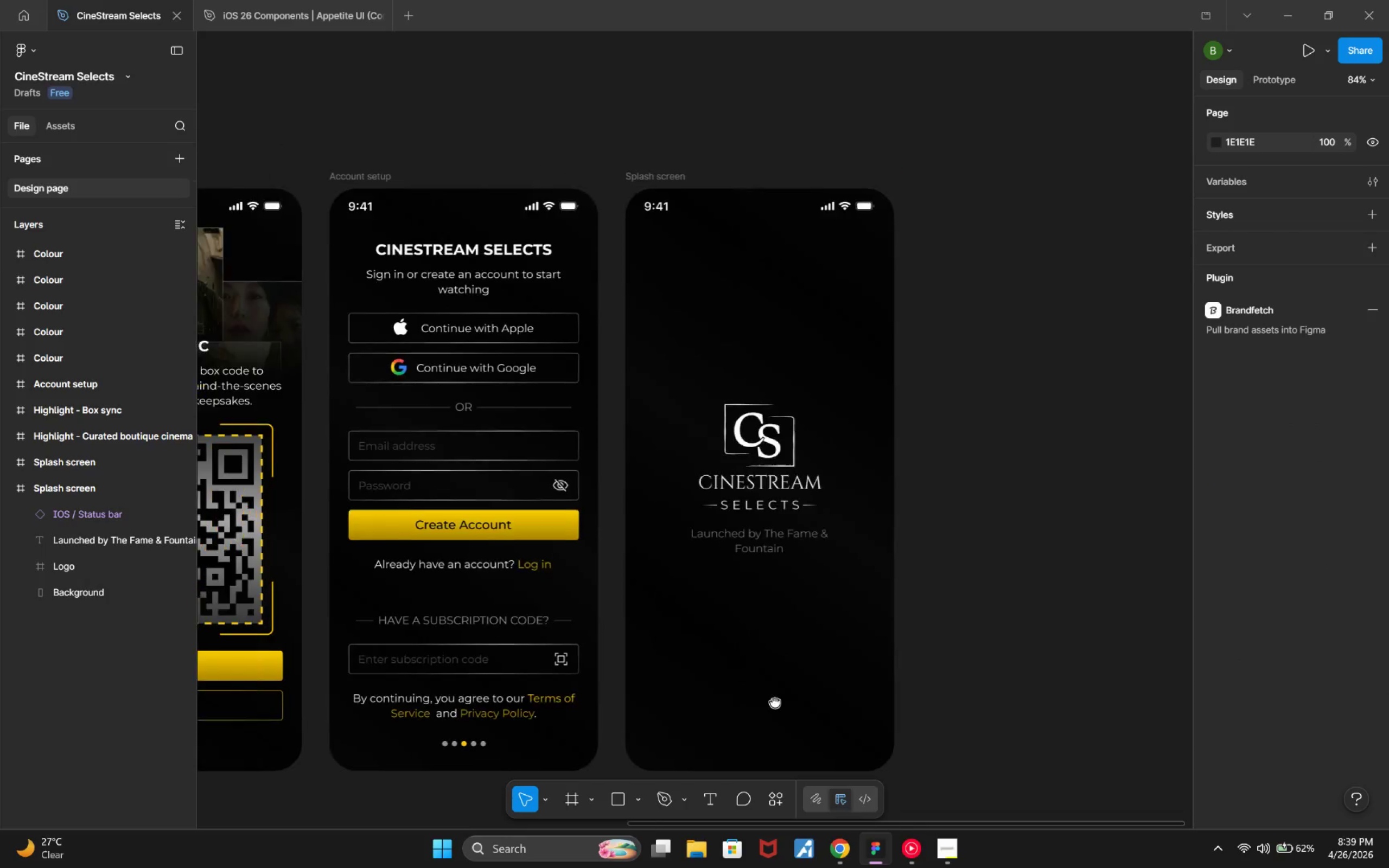 
left_click([753, 470])
 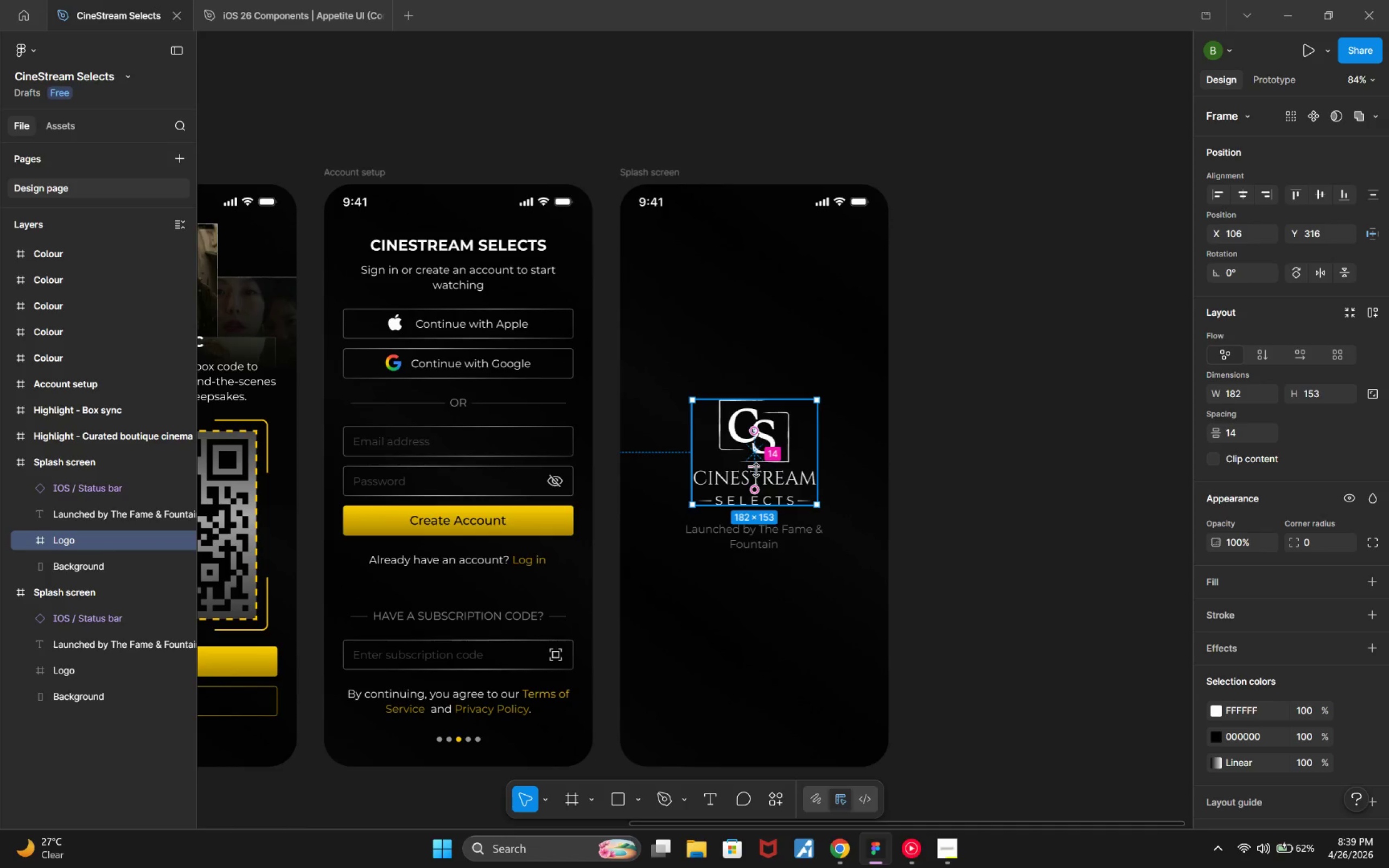 
key(Delete)
 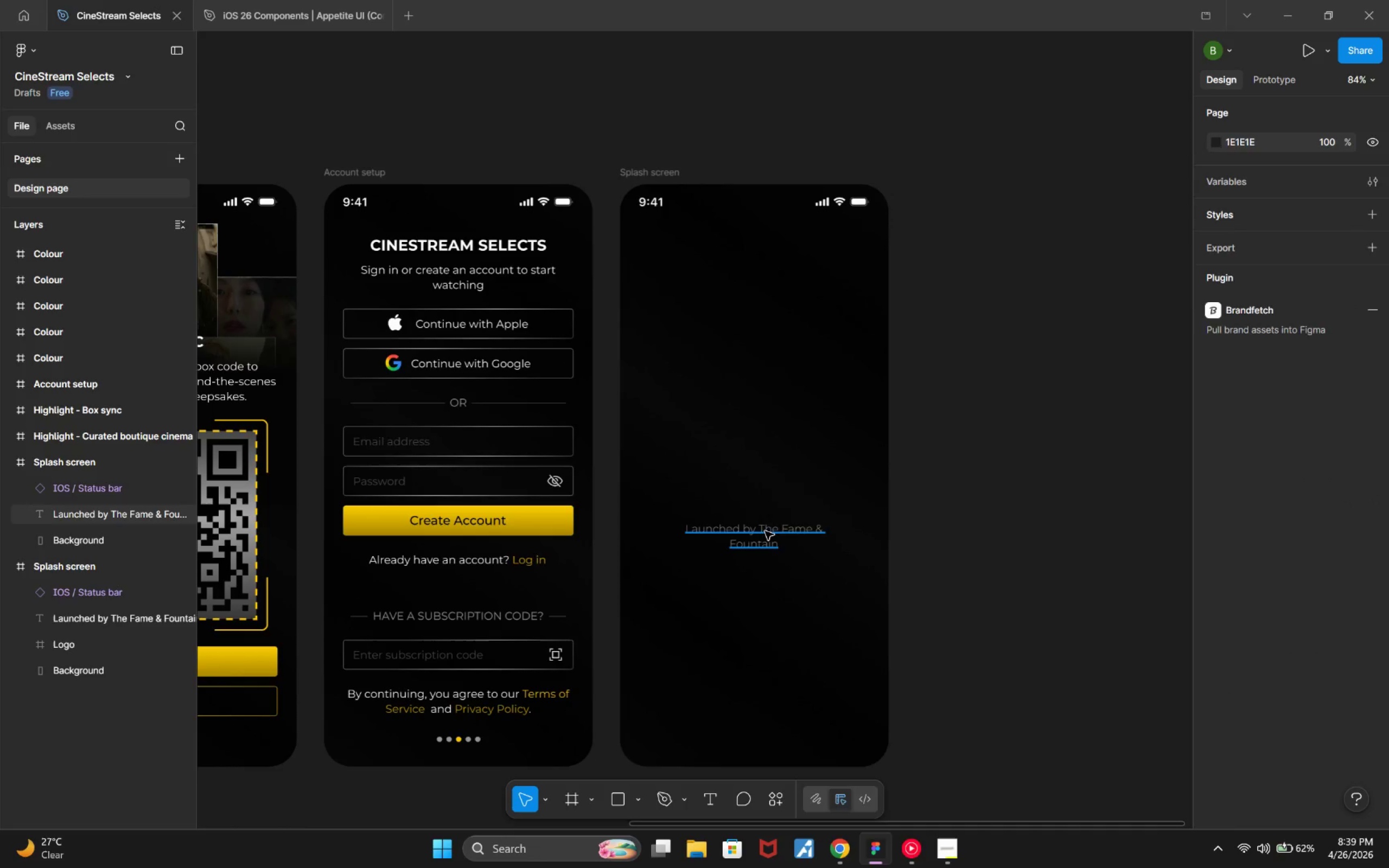 
key(Delete)
 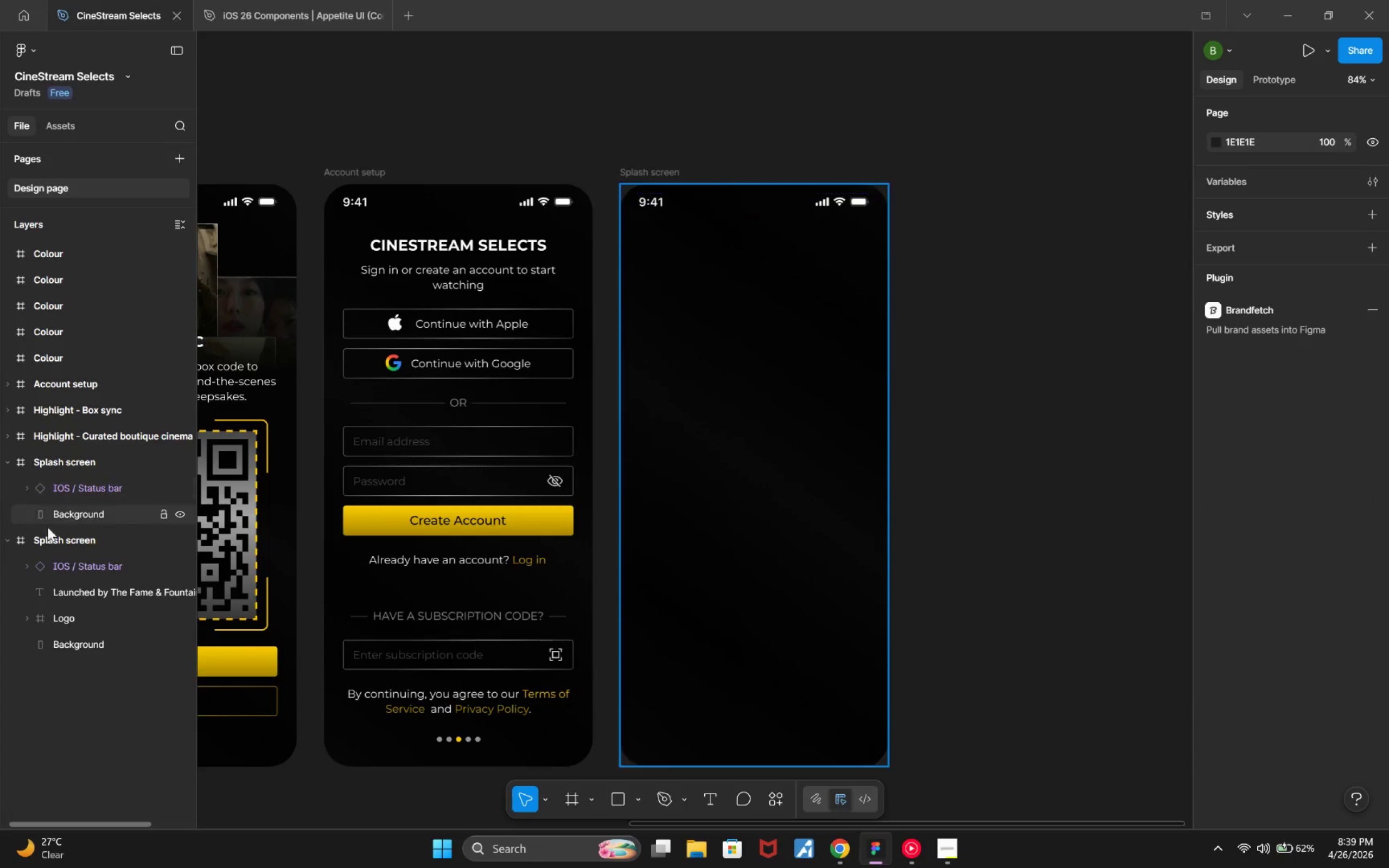 
left_click([74, 541])
 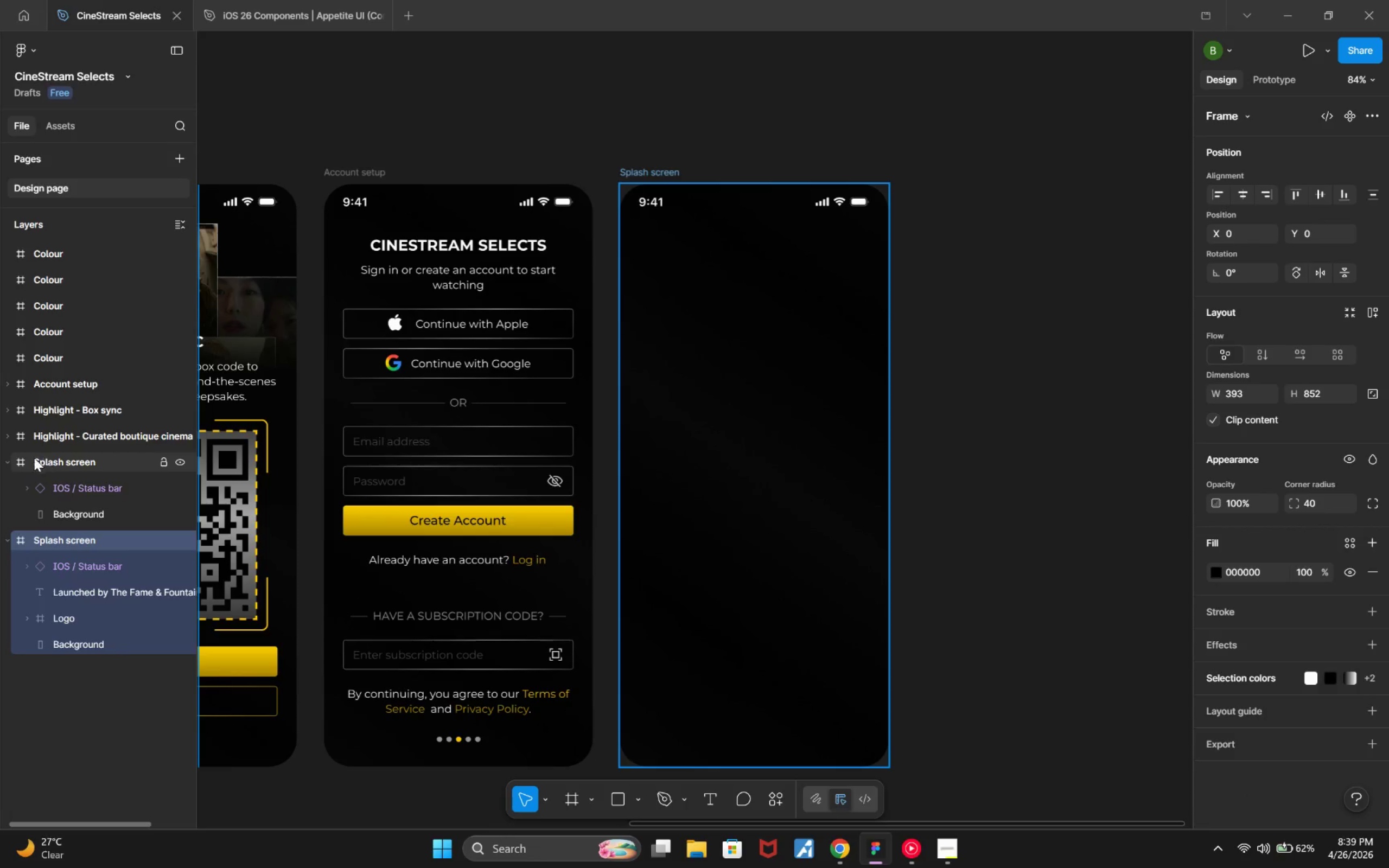 
left_click([11, 461])
 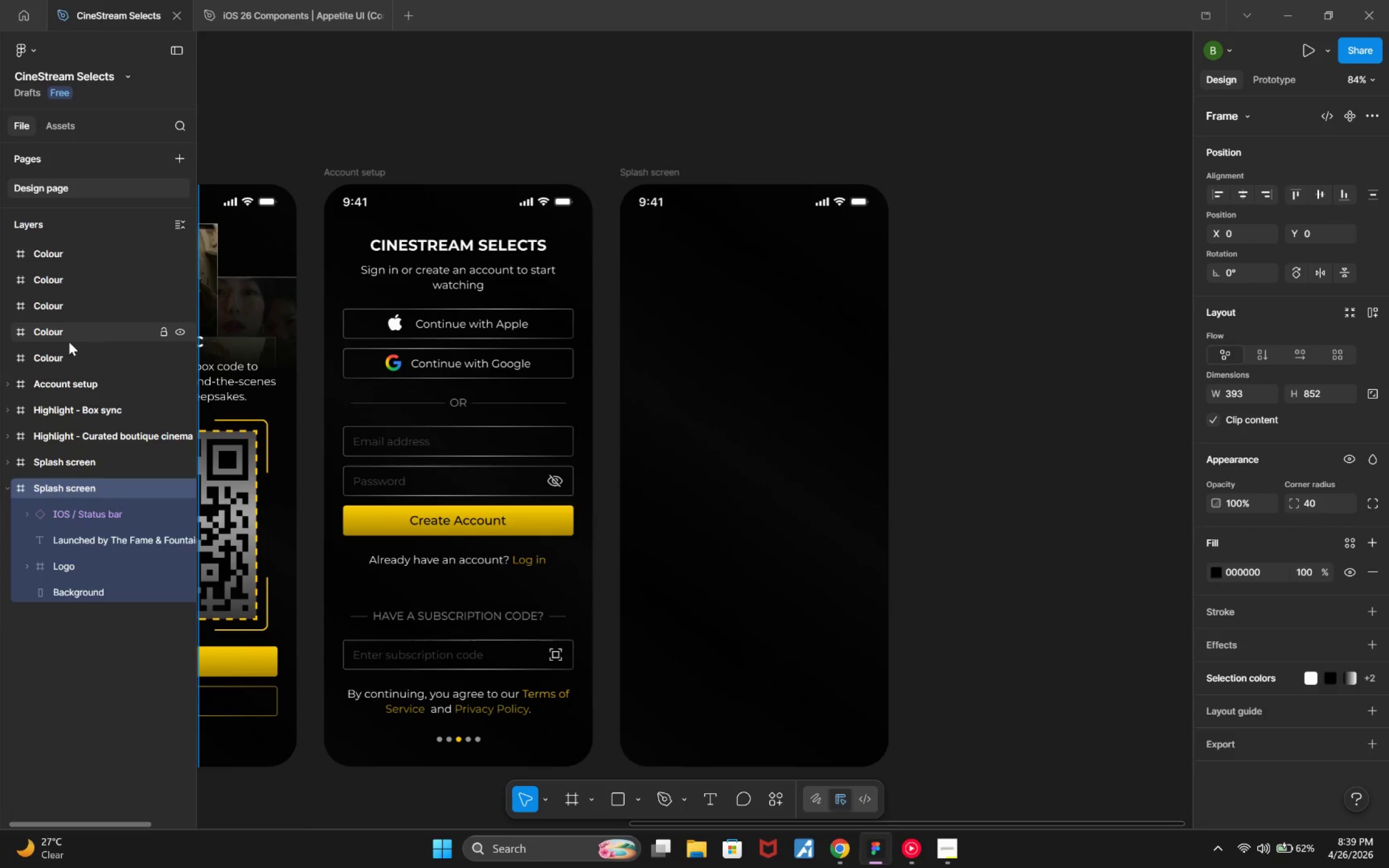 
hold_key(key=ControlLeft, duration=2.05)
double_click([83, 330])
 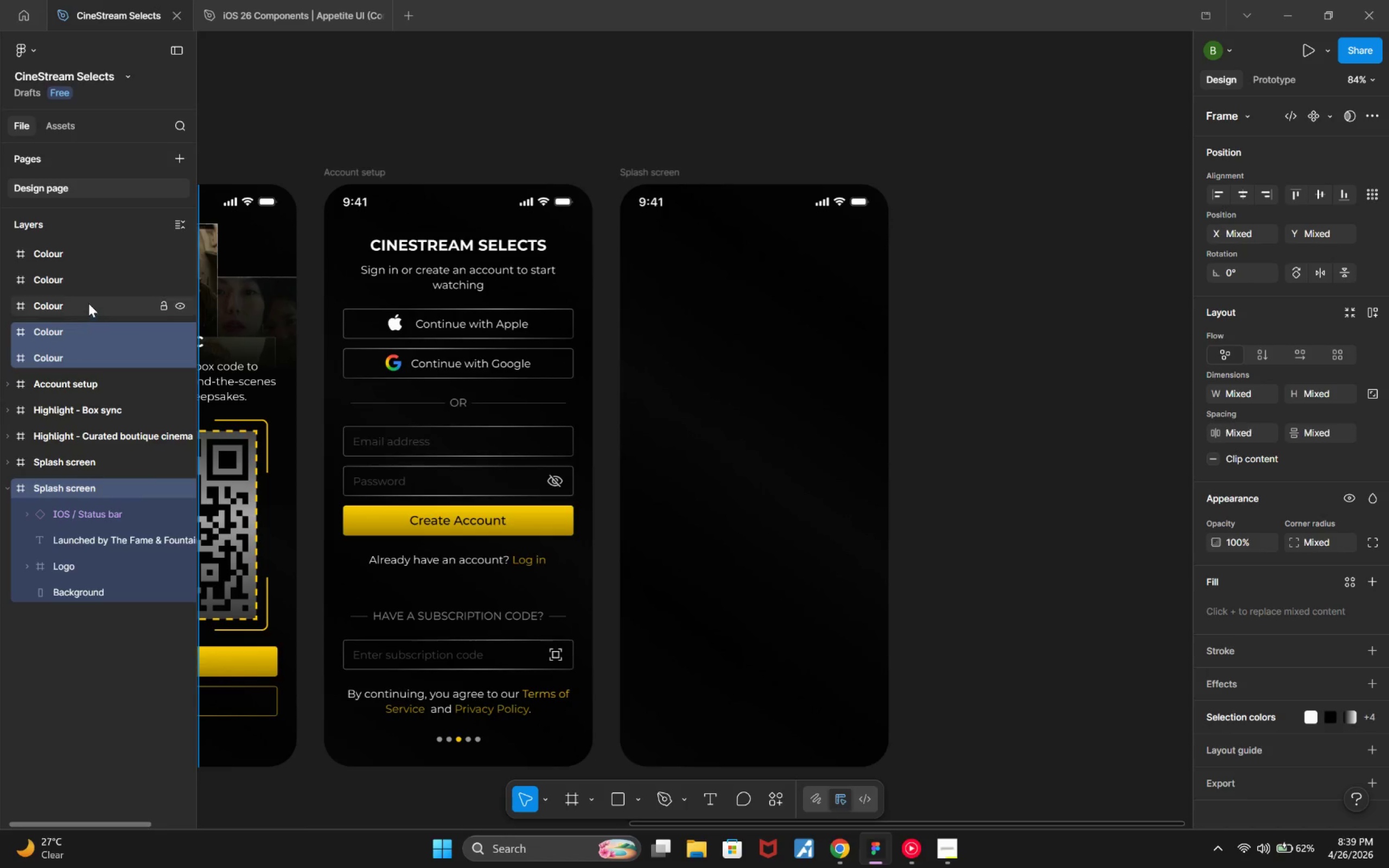 
triple_click([88, 303])
 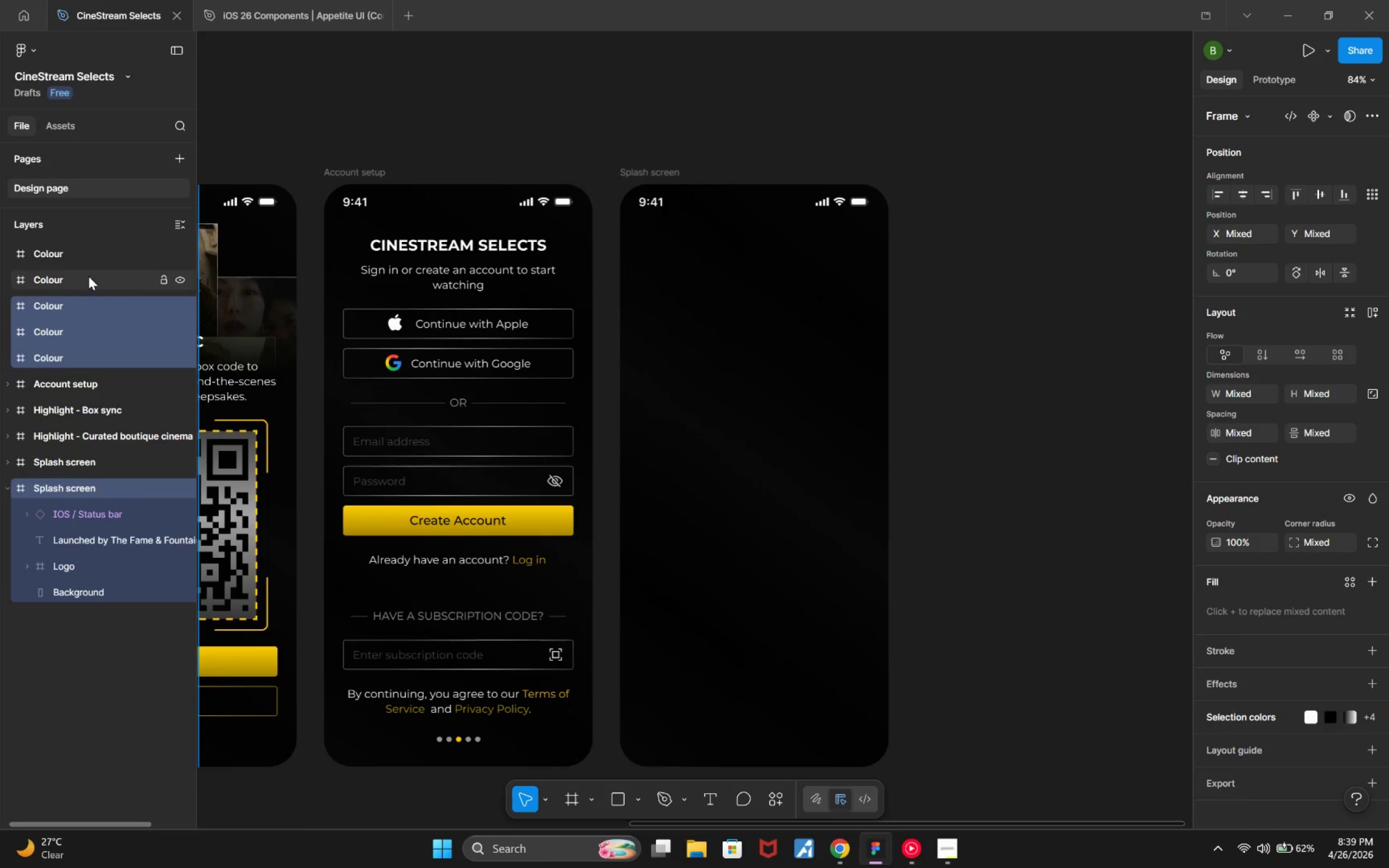 
triple_click([88, 276])
 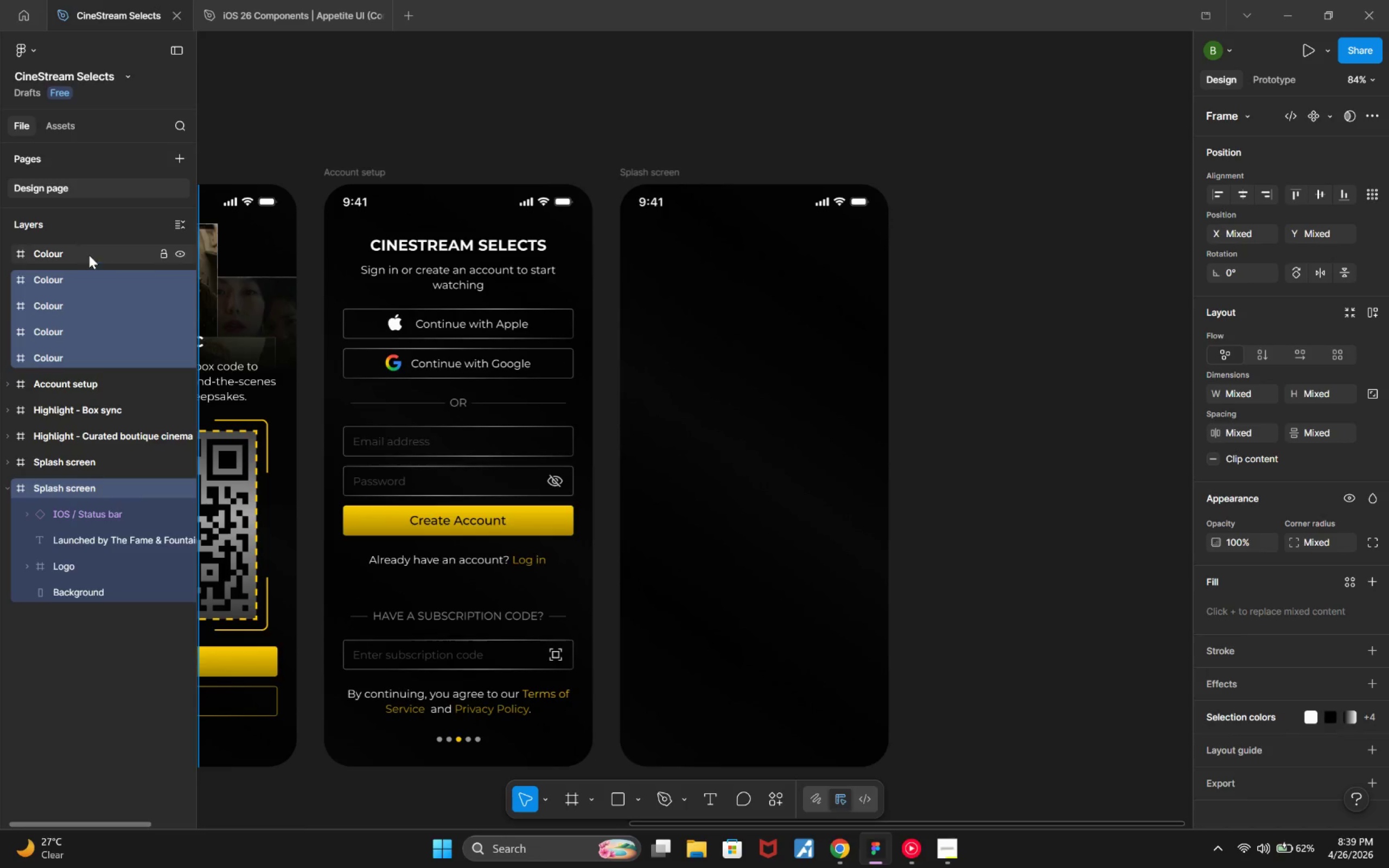 
triple_click([89, 255])
 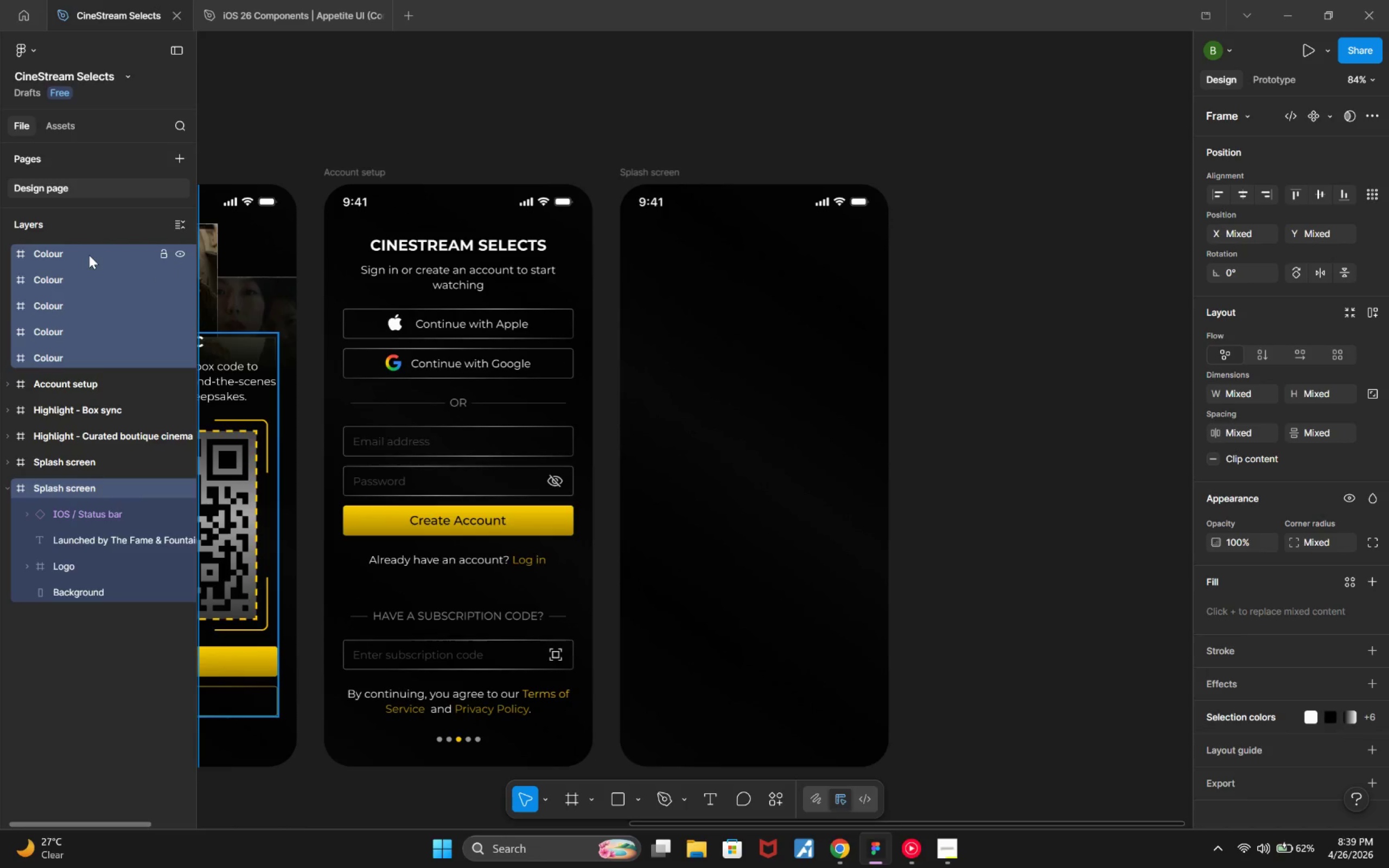 
key(Alt+Control+G)
 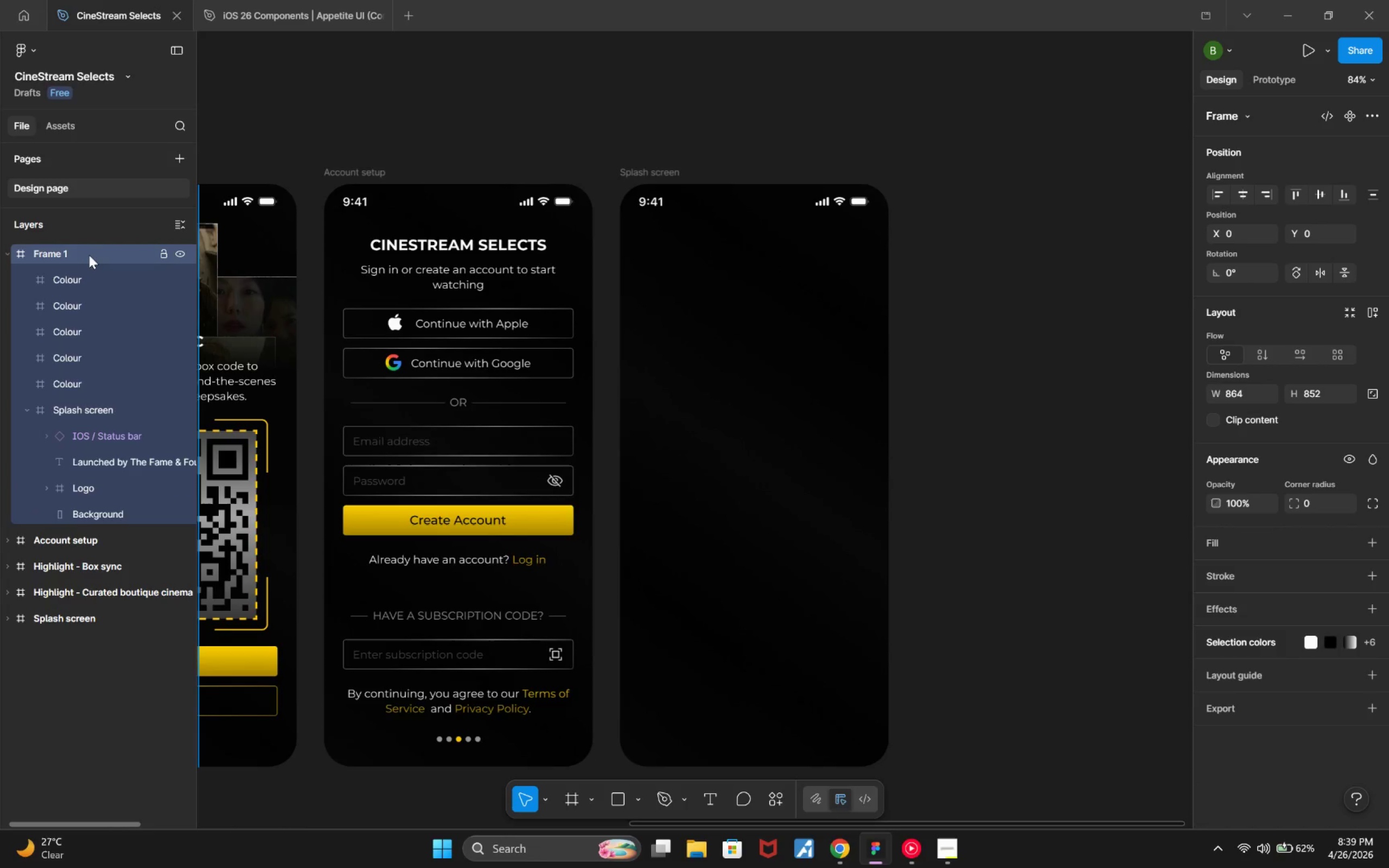 
double_click([89, 255])
 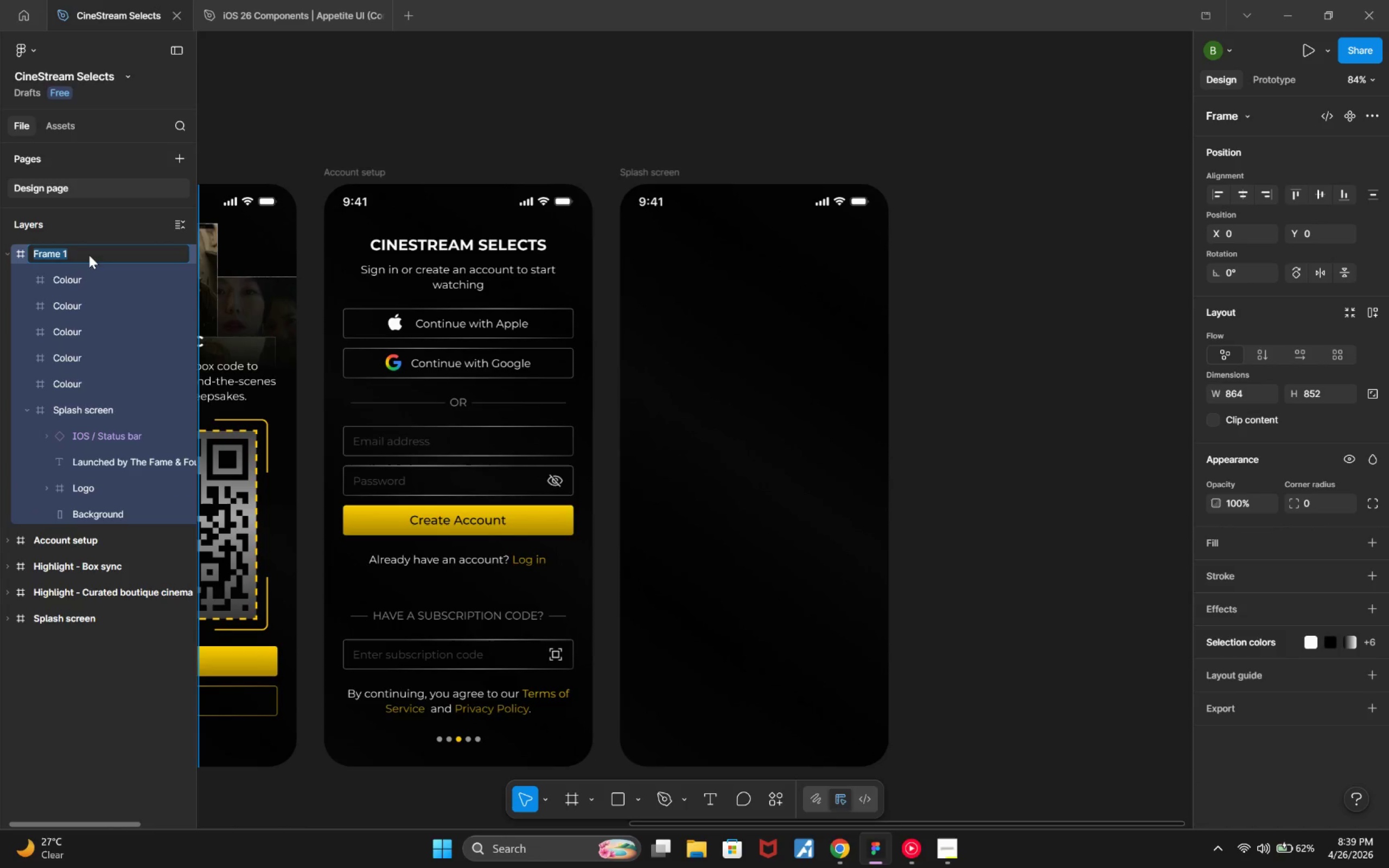 
hold_key(key=ShiftLeft, duration=0.7)
 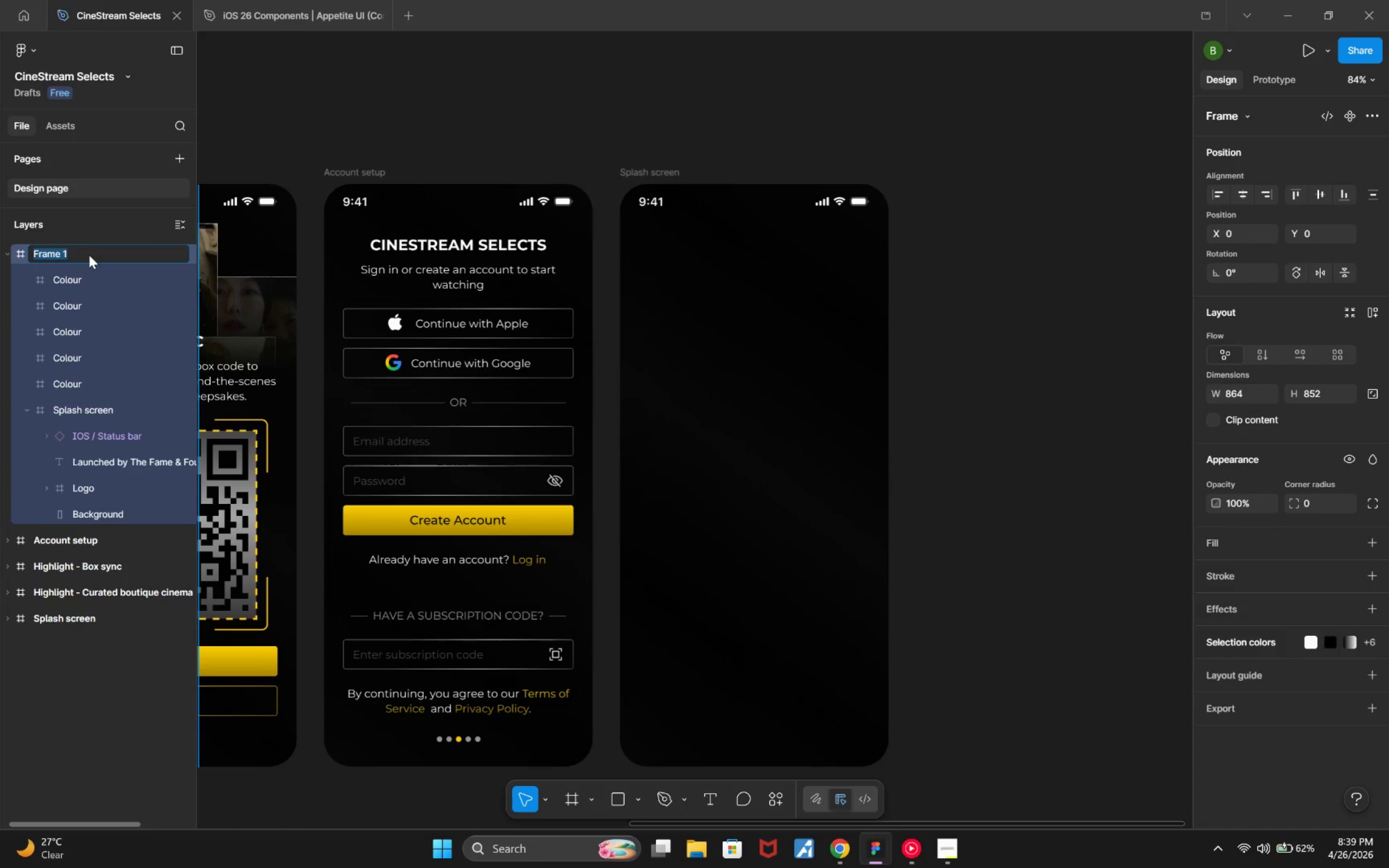 
type(colours)
 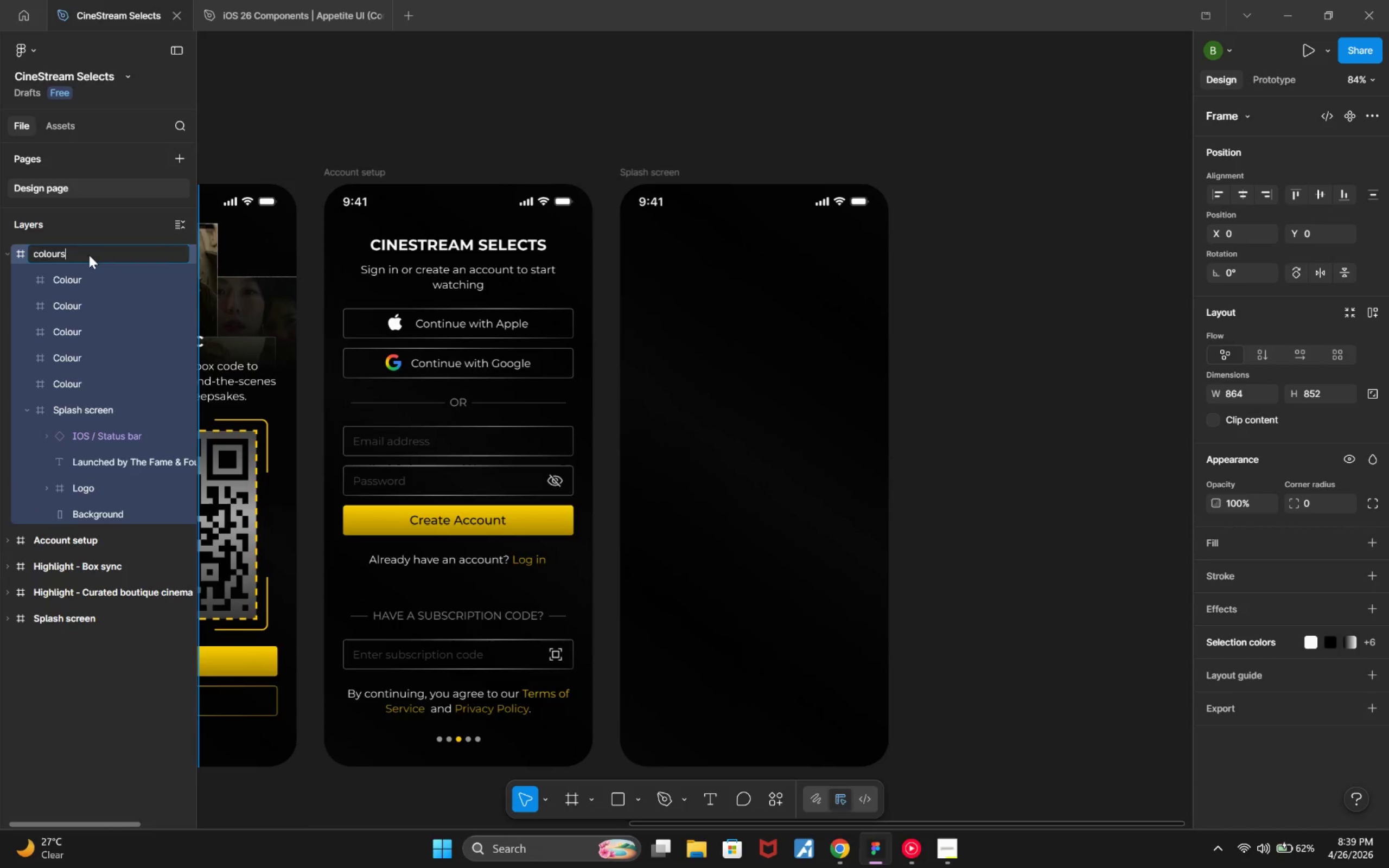 
key(Enter)
 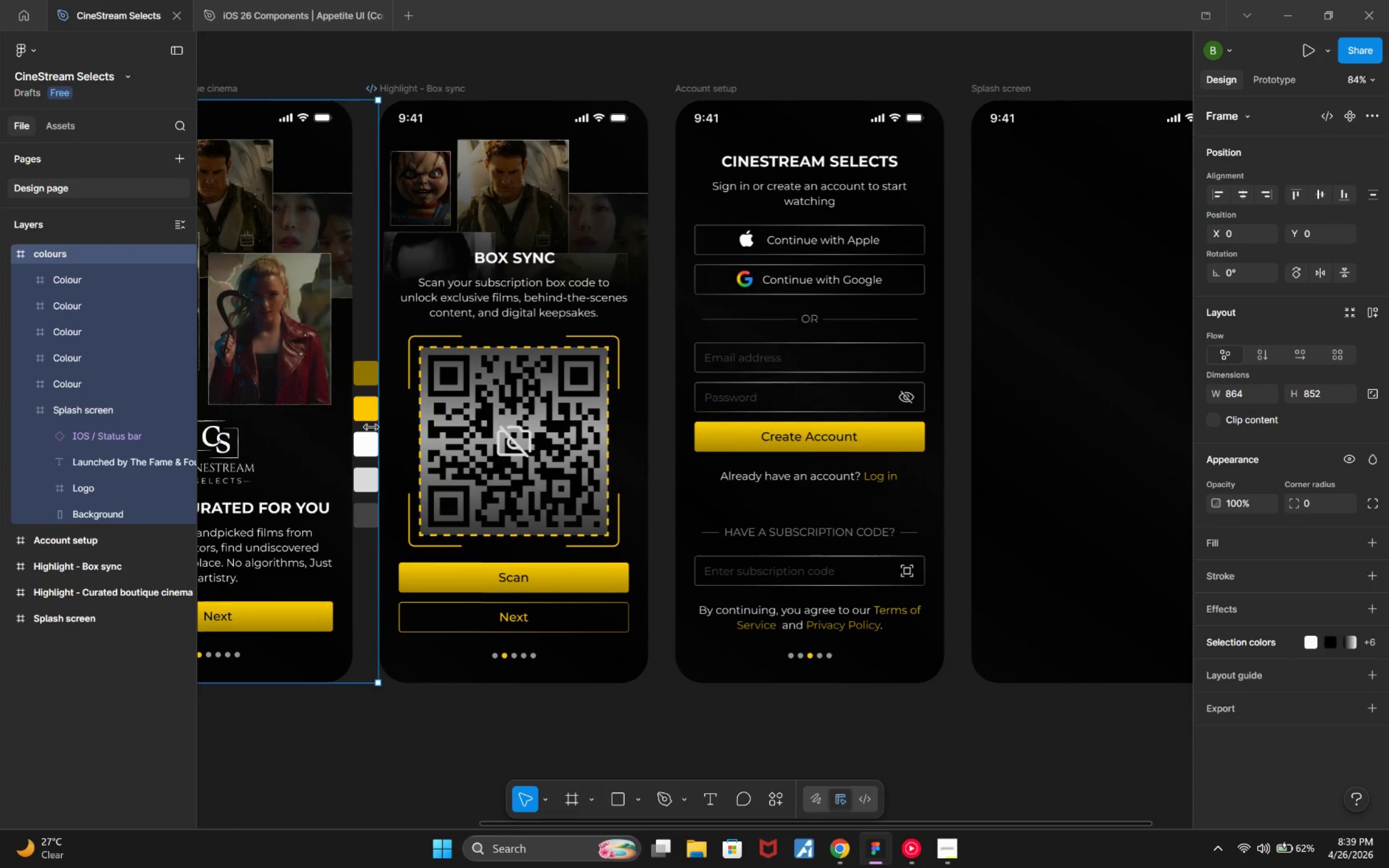 
key(Control+ControlLeft)
 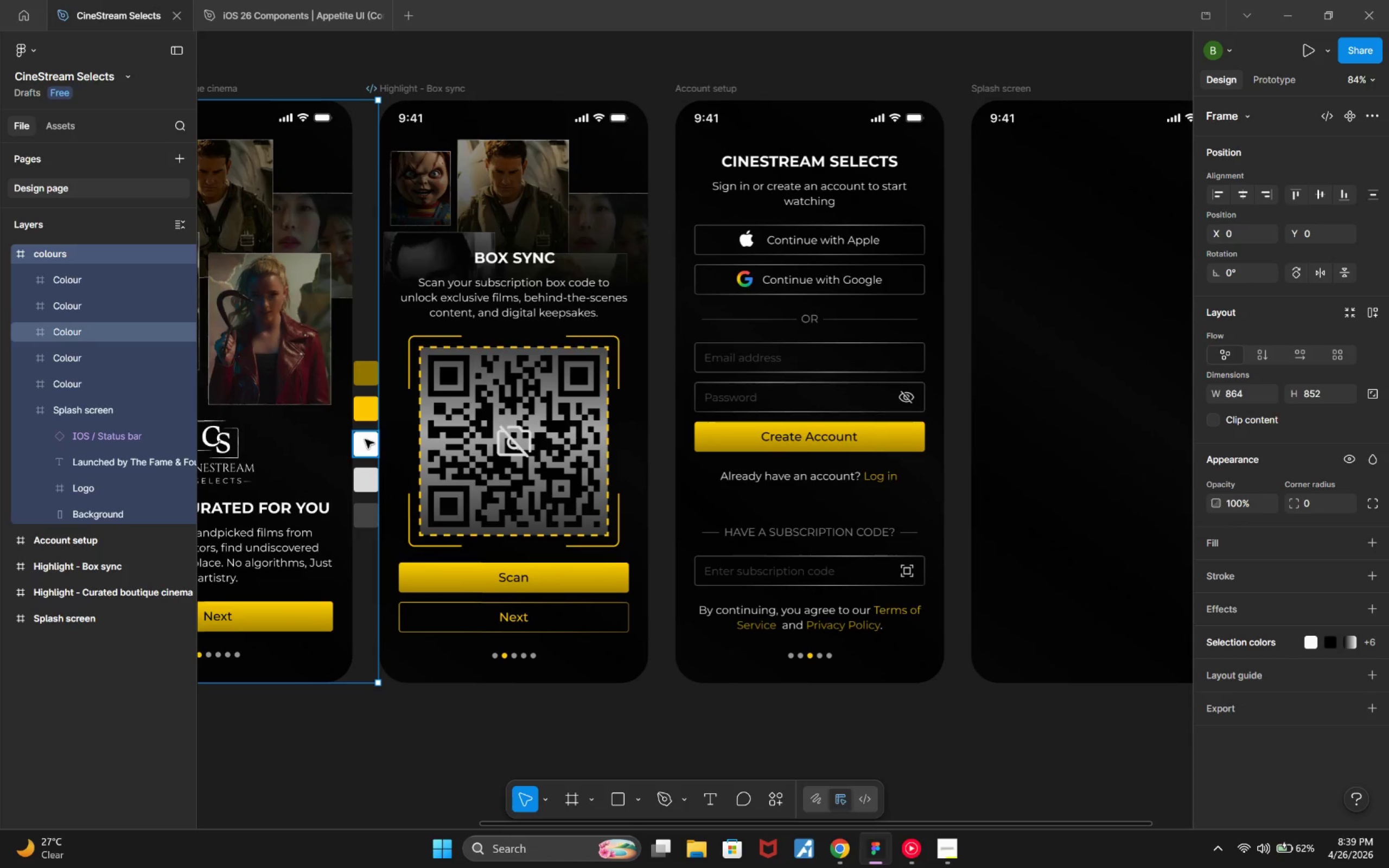 
key(Control+Z)
 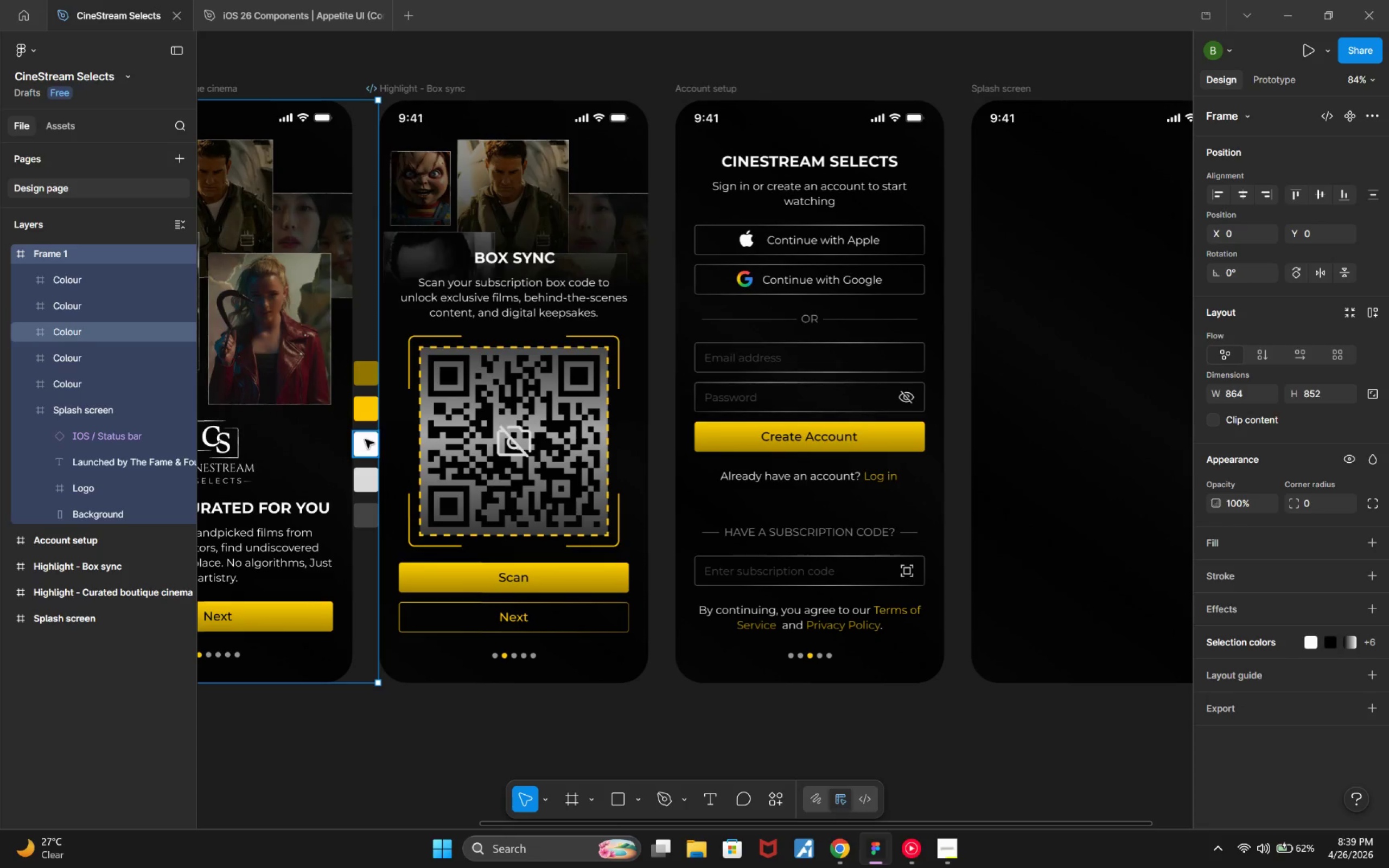 
key(Control+Z)
 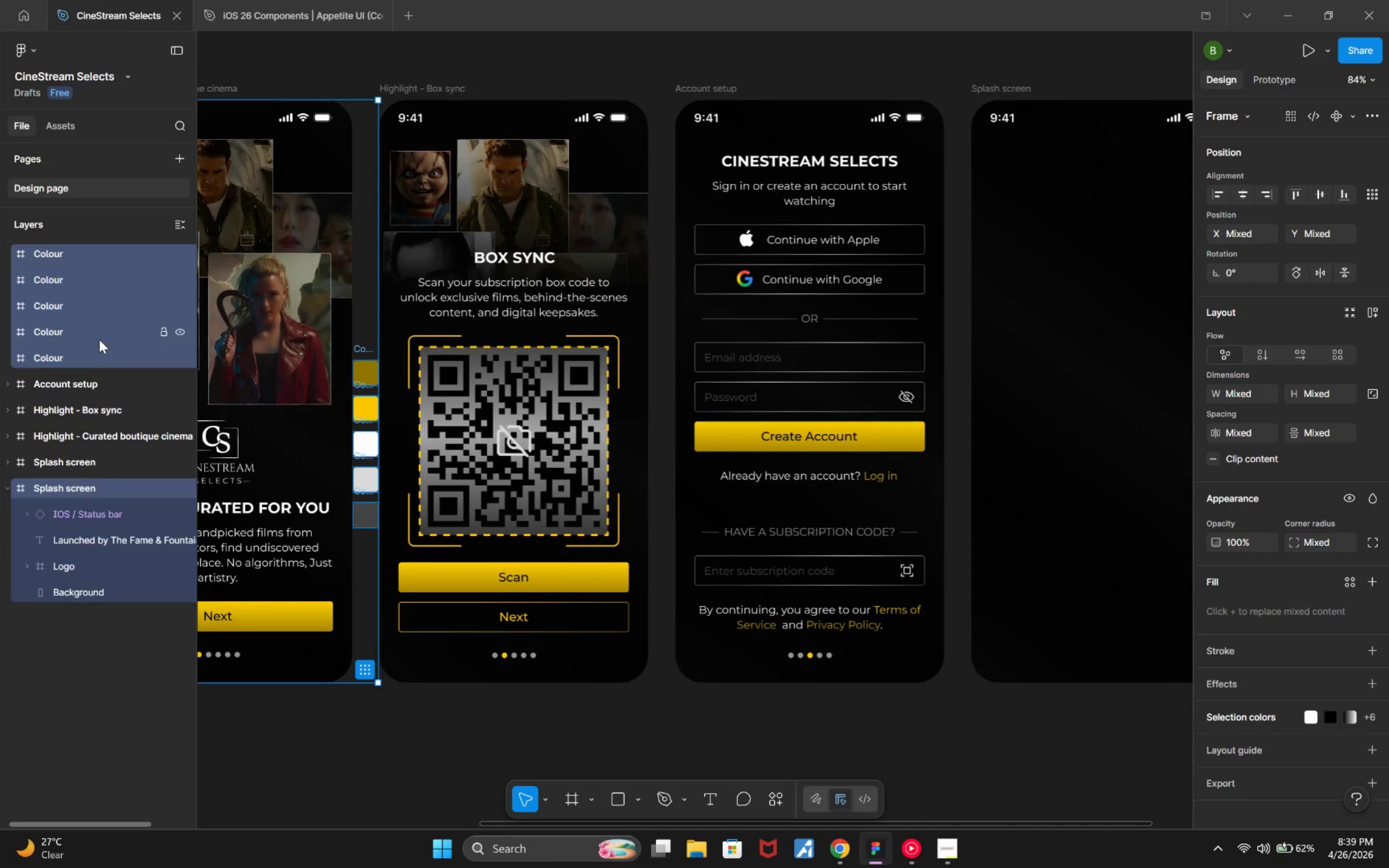 
left_click([95, 344])
 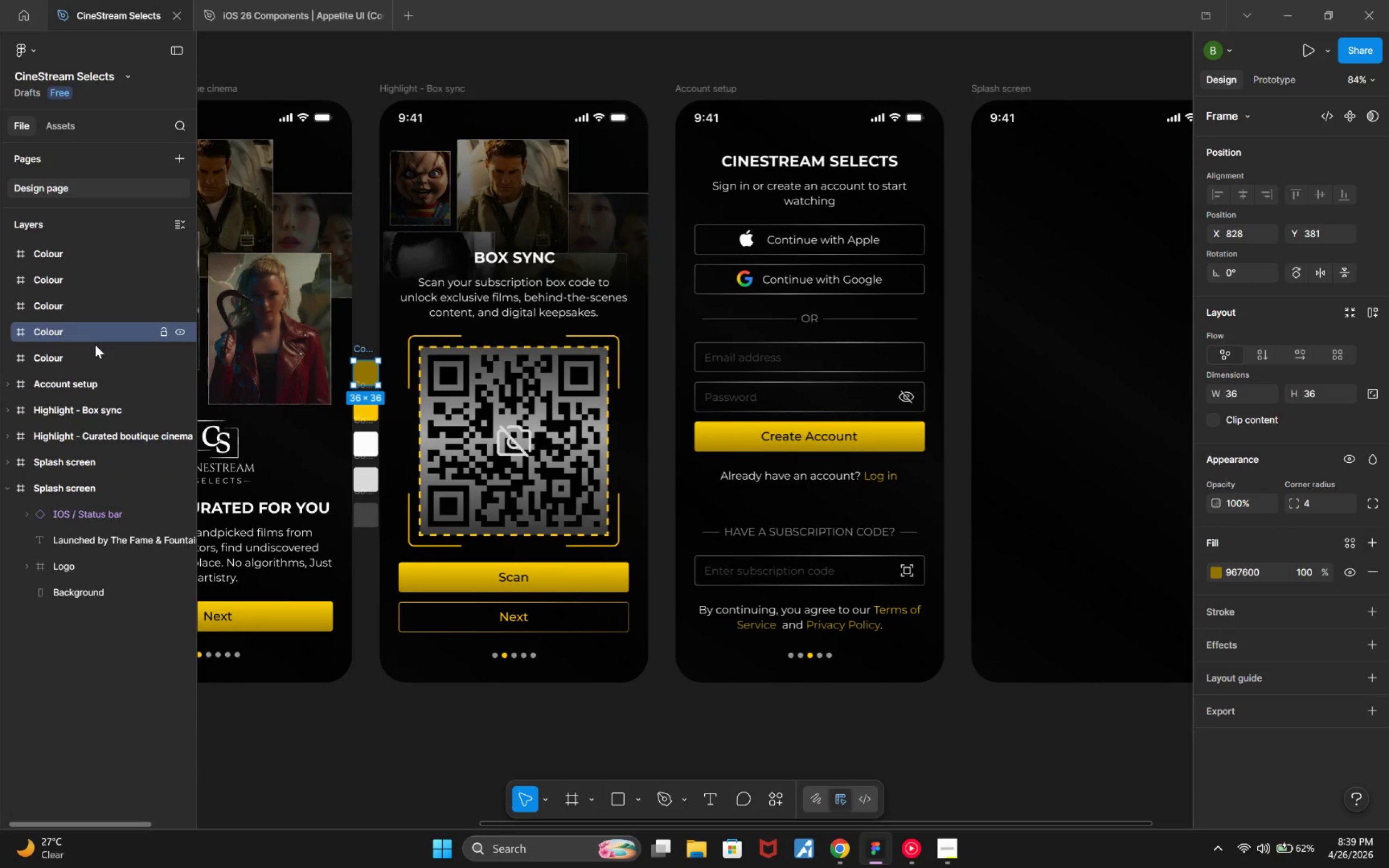 
hold_key(key=ControlLeft, duration=2.27)
left_click([85, 355])
 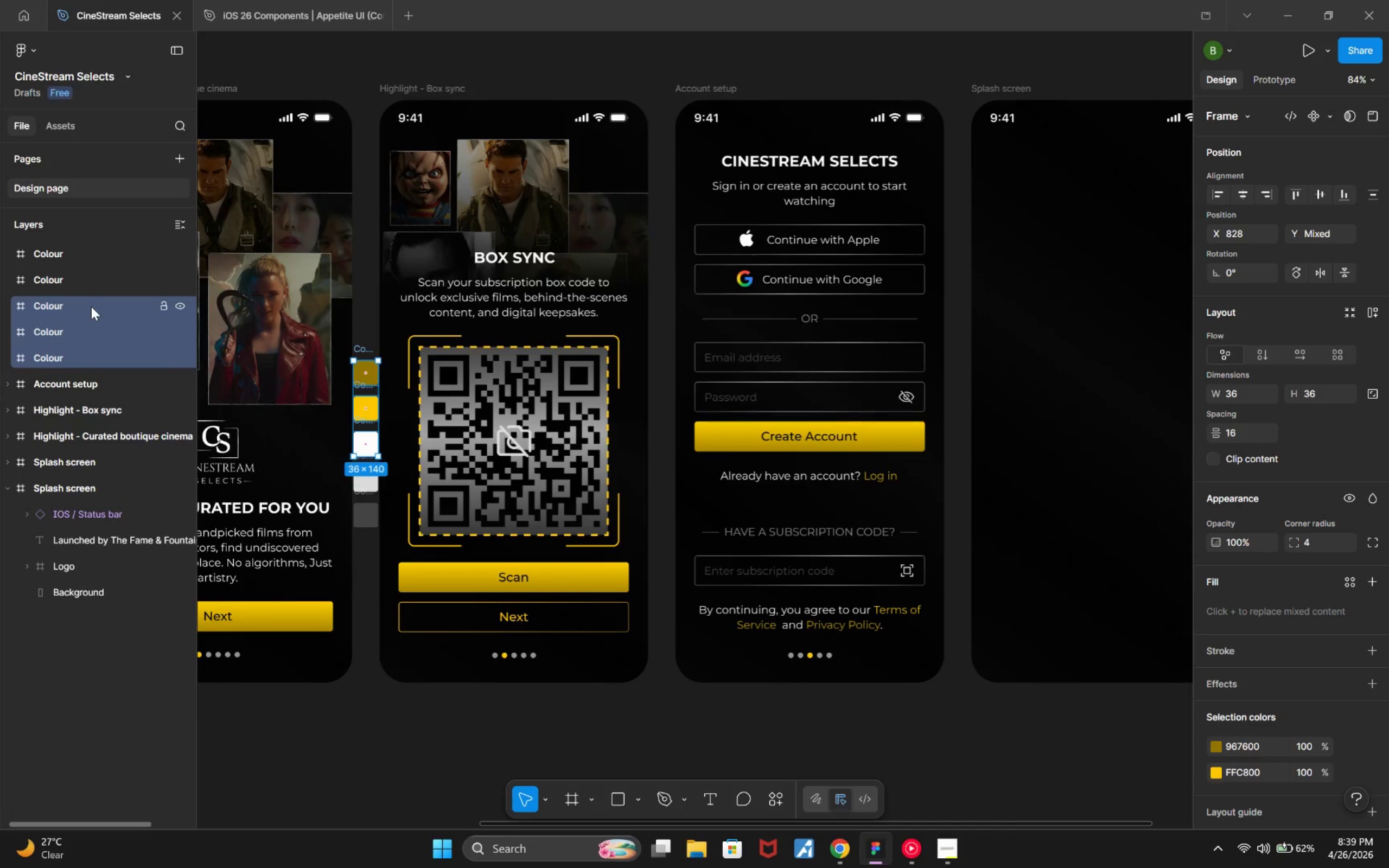 
double_click([93, 268])
 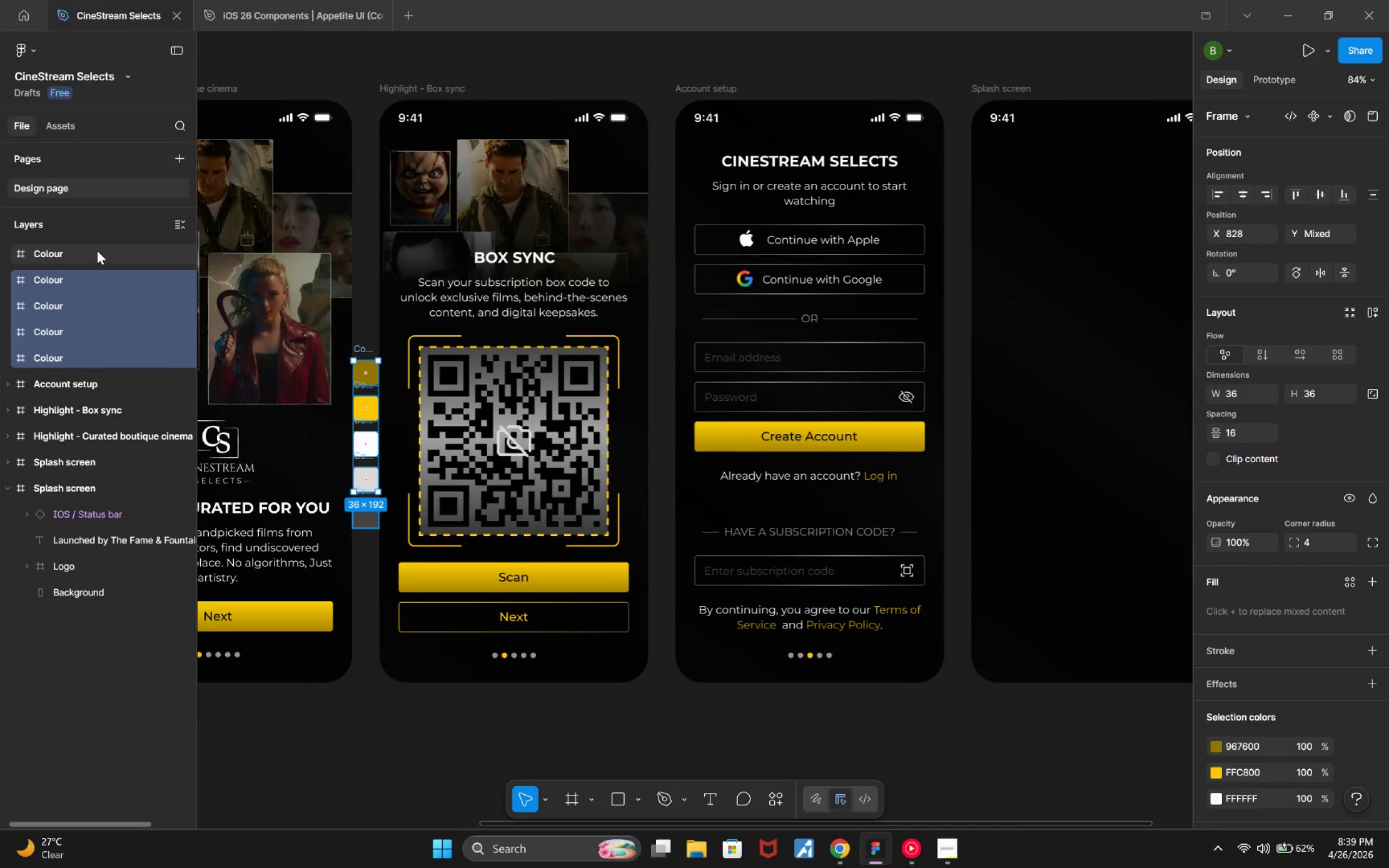 
triple_click([97, 249])
 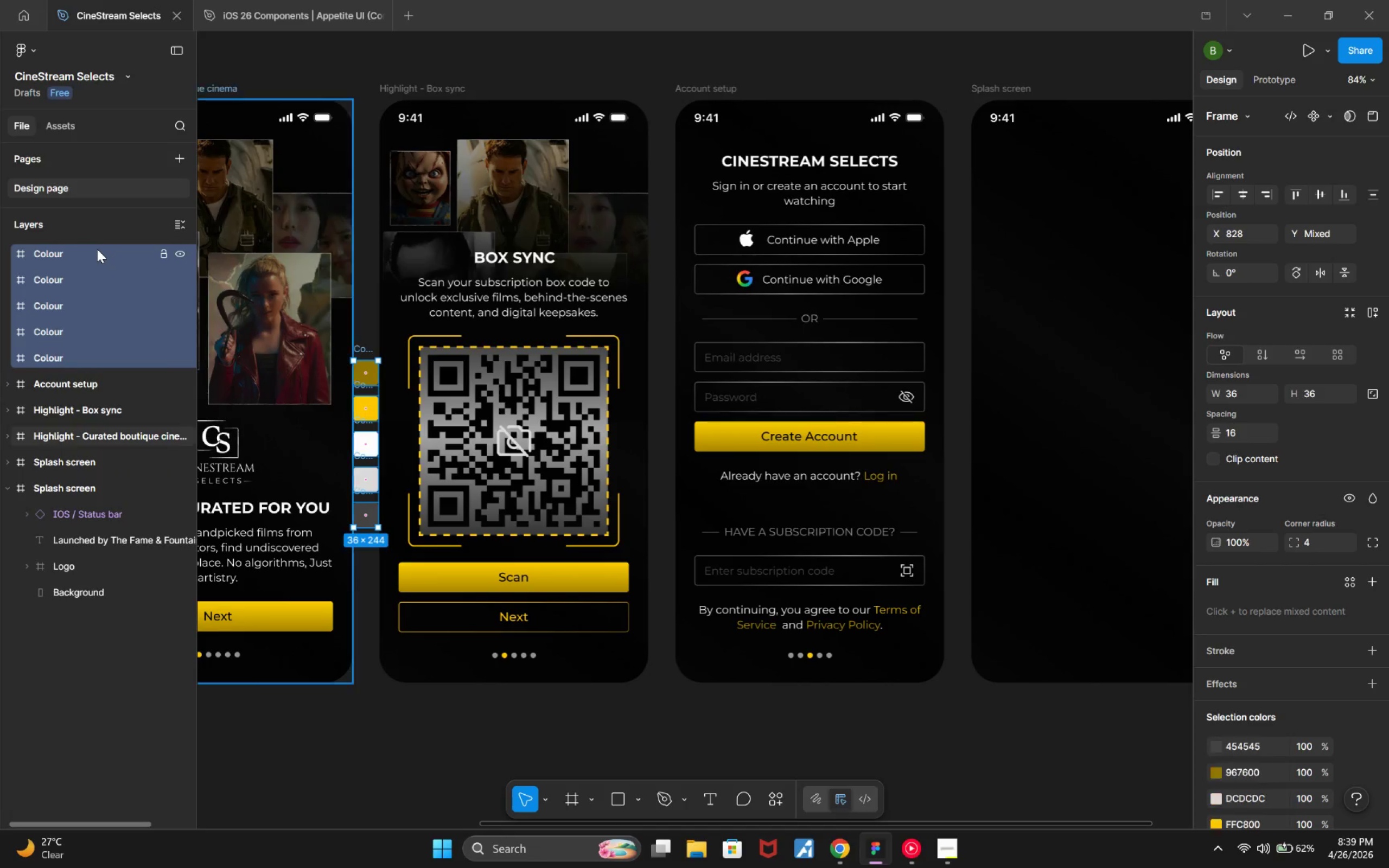 
key(Alt+Control+G)
 